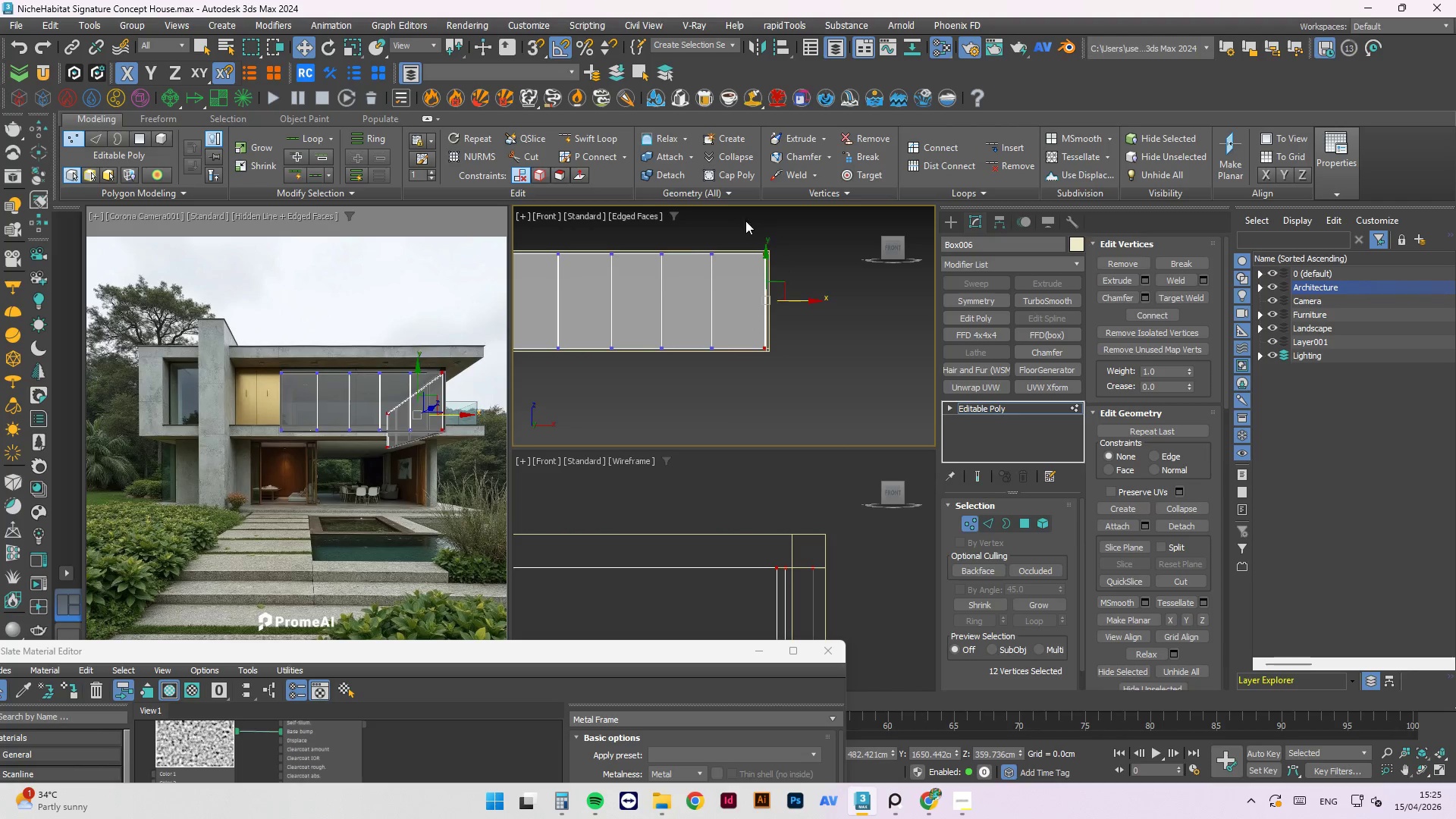 
scroll: coordinate [780, 344], scroll_direction: up, amount: 7.0
 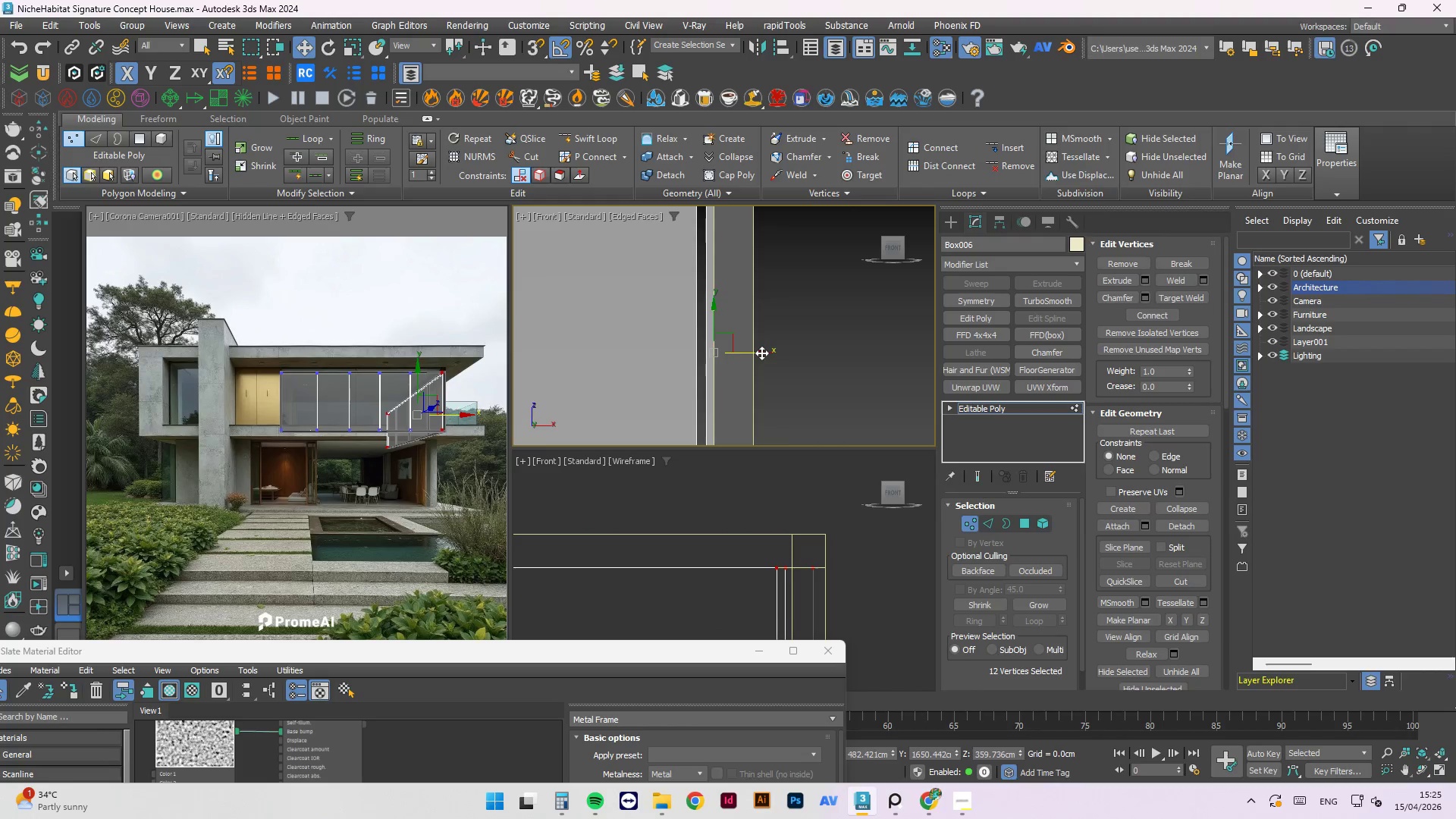 
left_click_drag(start_coordinate=[761, 353], to_coordinate=[783, 356])
 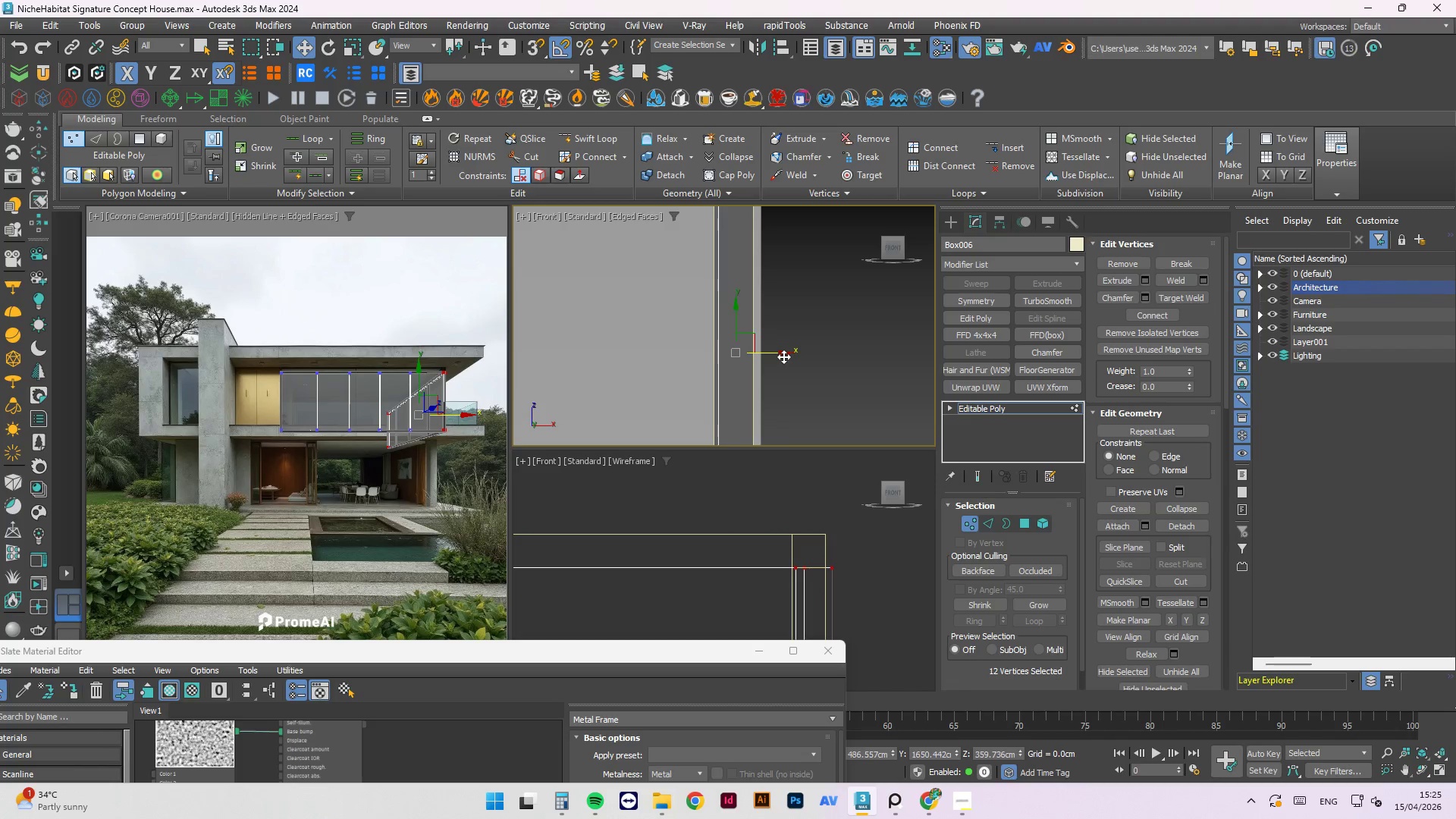 
scroll: coordinate [781, 362], scroll_direction: down, amount: 5.0
 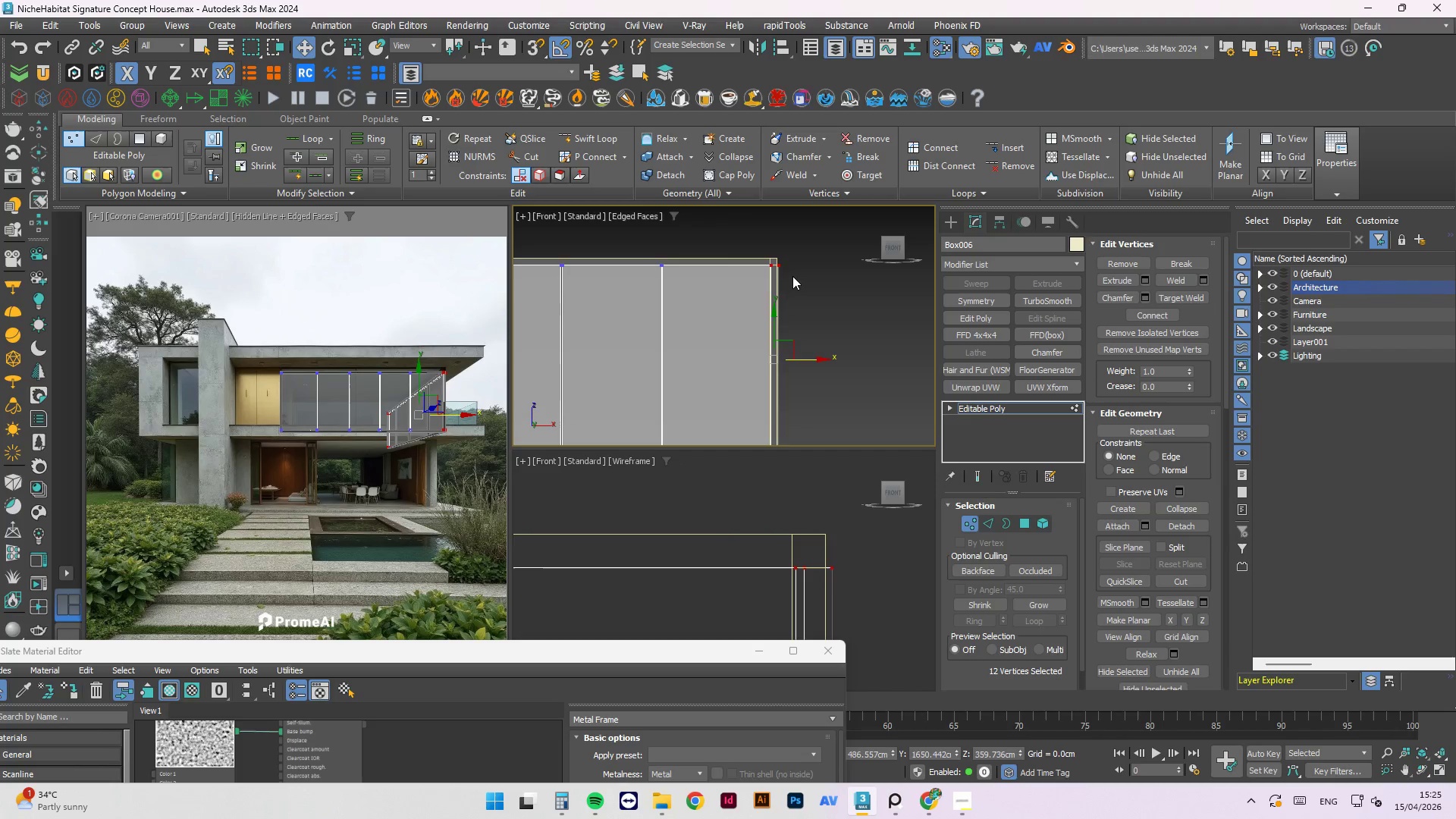 
left_click([794, 276])
 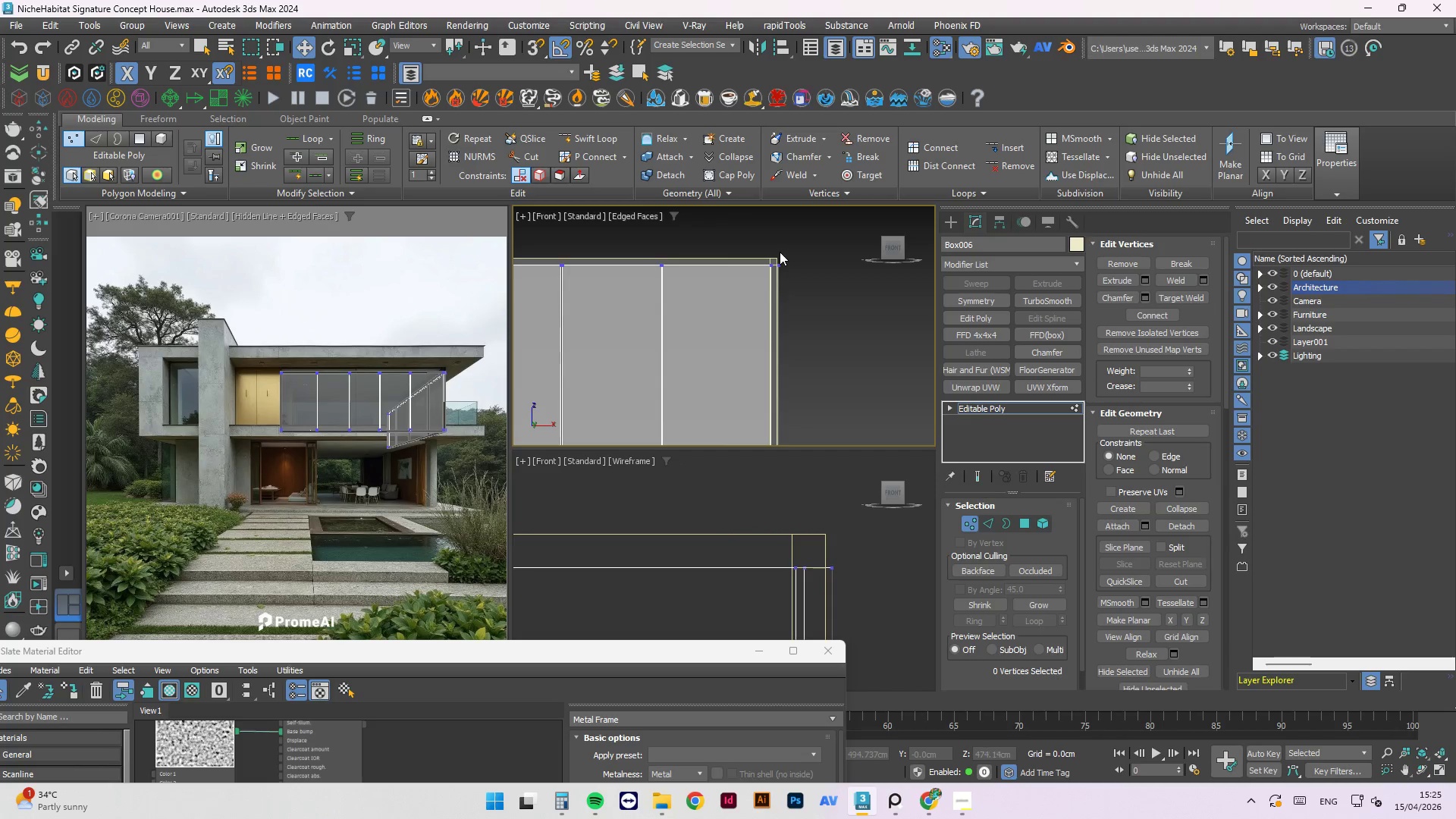 
scroll: coordinate [760, 246], scroll_direction: down, amount: 2.0
 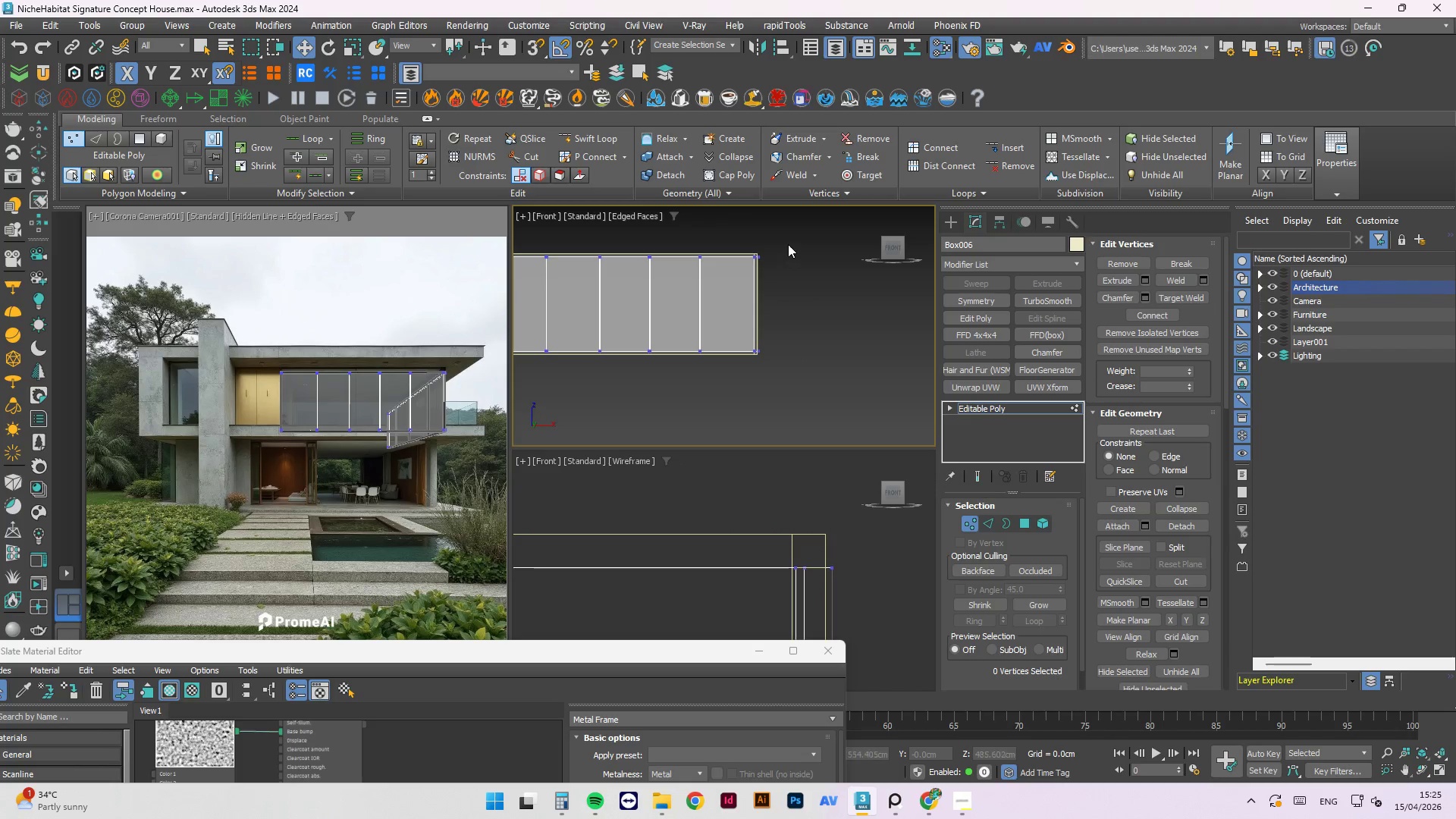 
left_click_drag(start_coordinate=[789, 240], to_coordinate=[758, 394])
 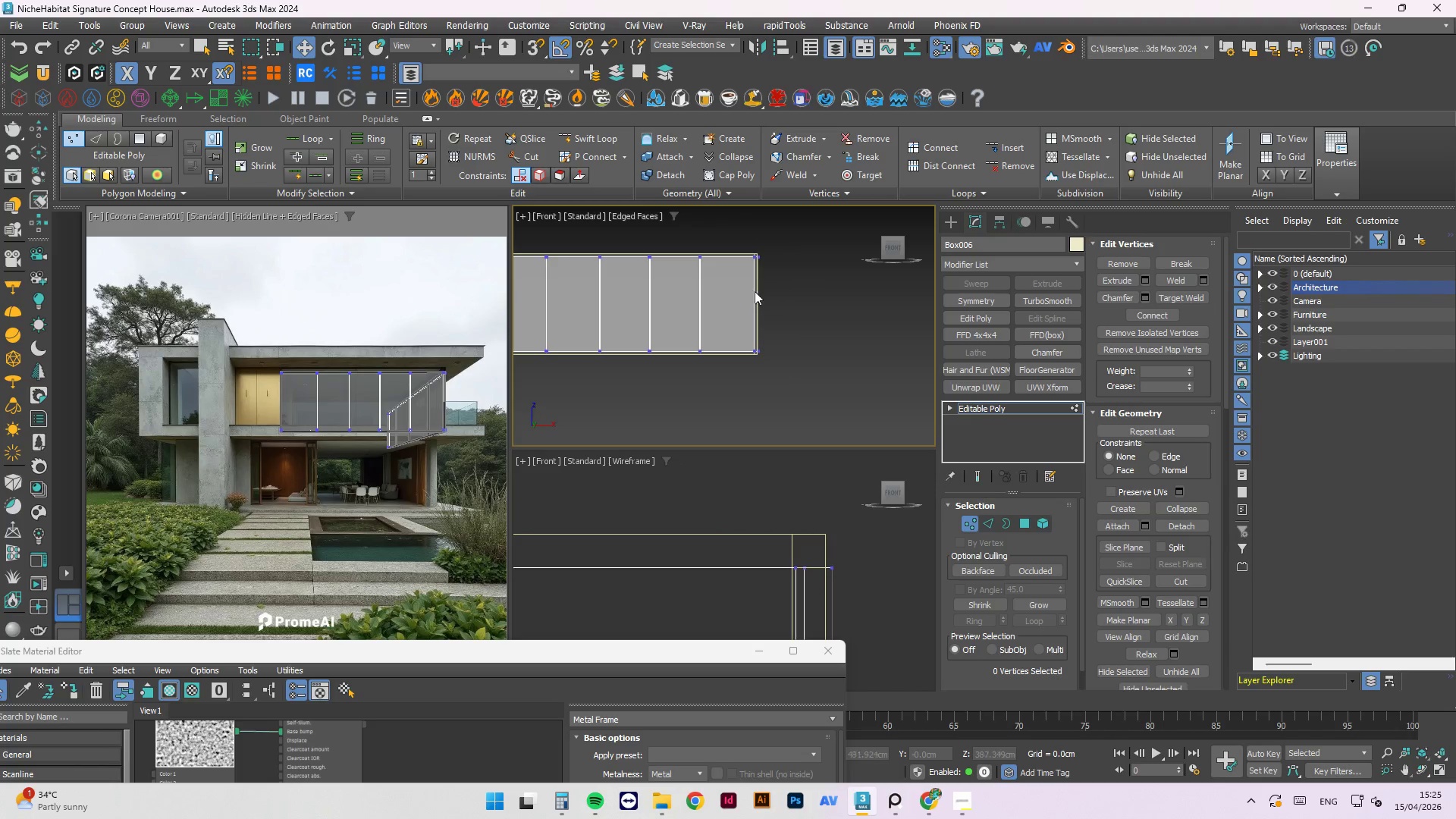 
hold_key(key=AltLeft, duration=1.45)
 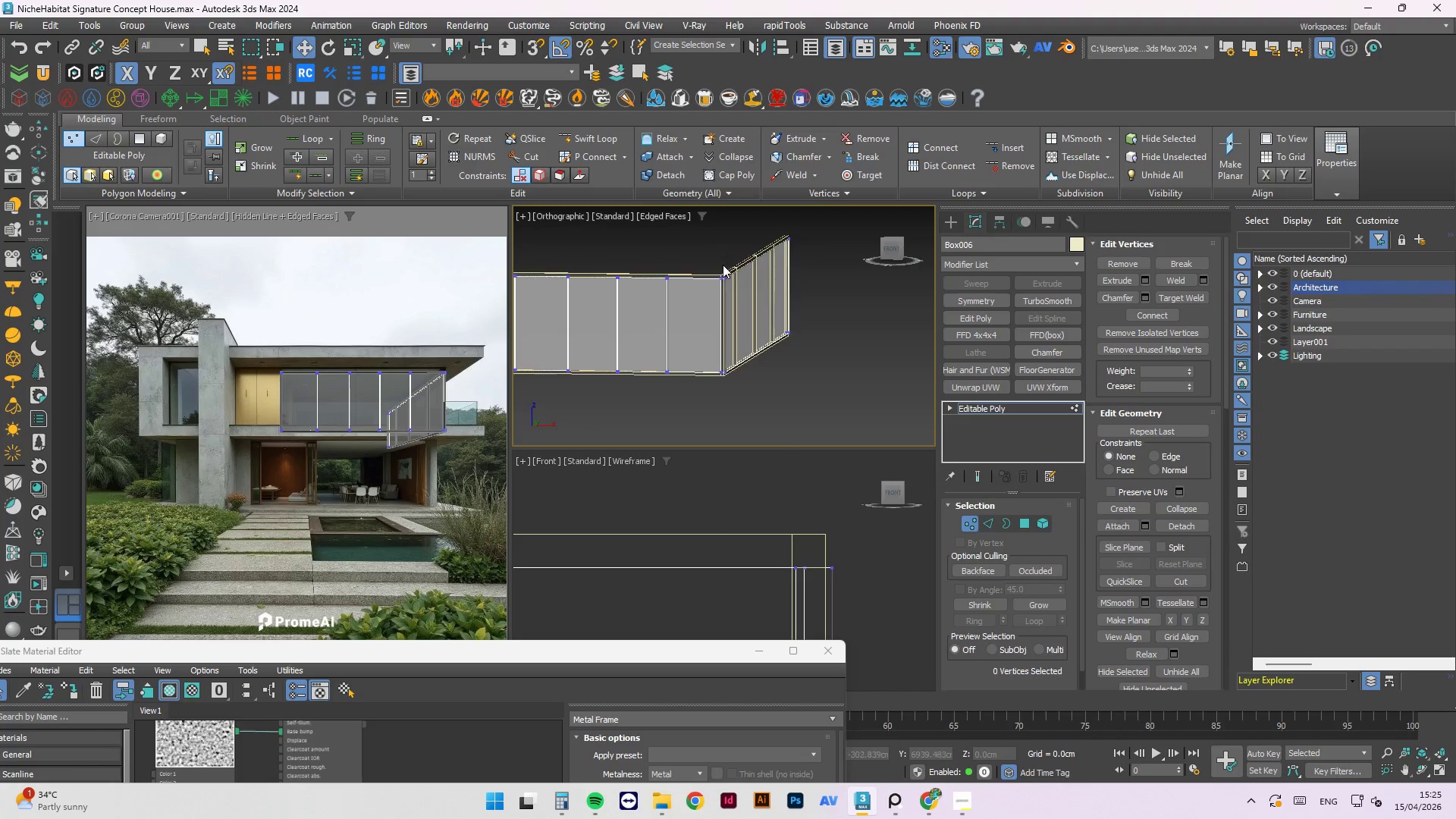 
scroll: coordinate [730, 274], scroll_direction: up, amount: 11.0
 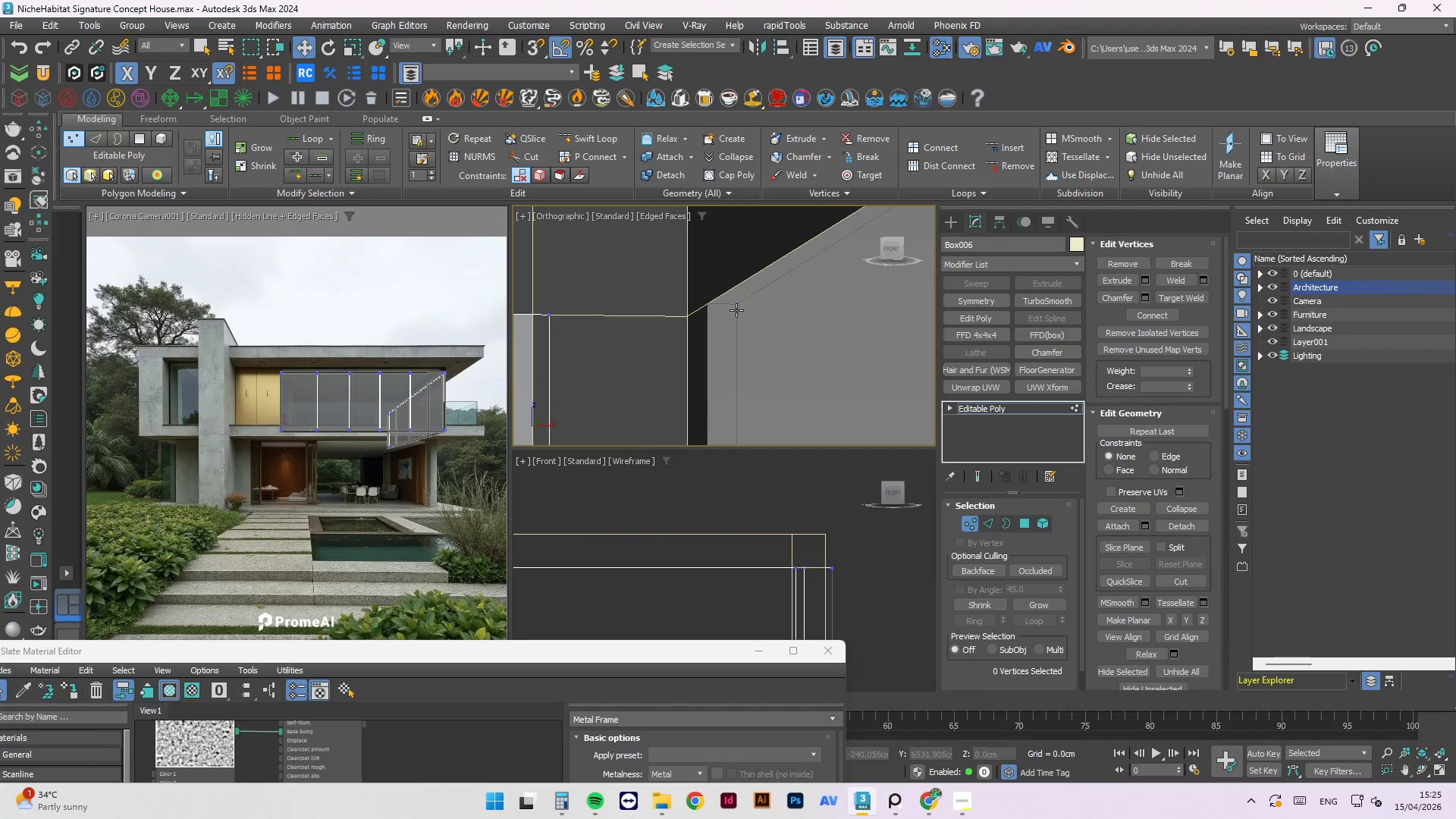 
left_click([736, 310])
 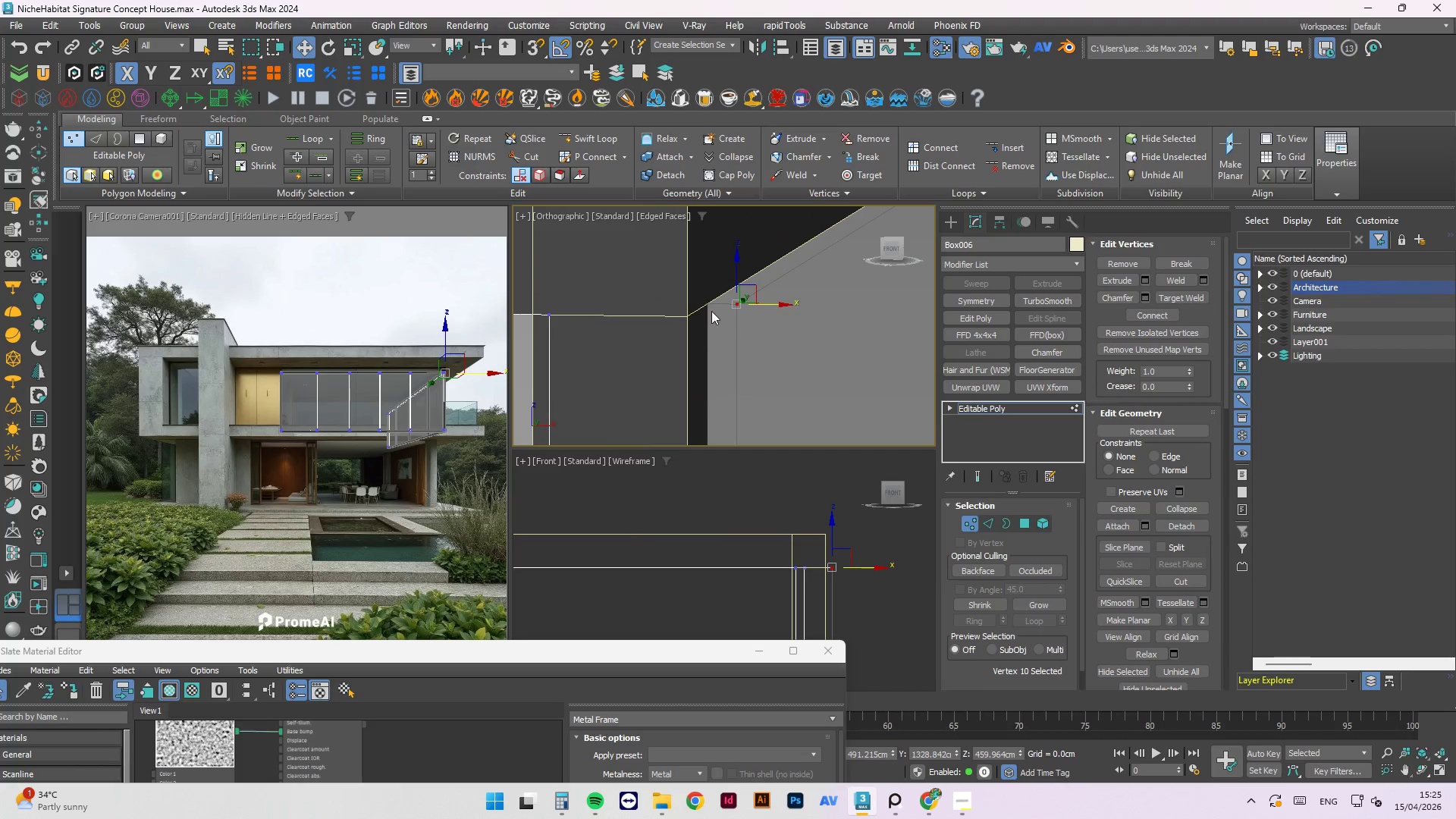 
scroll: coordinate [727, 291], scroll_direction: down, amount: 13.0
 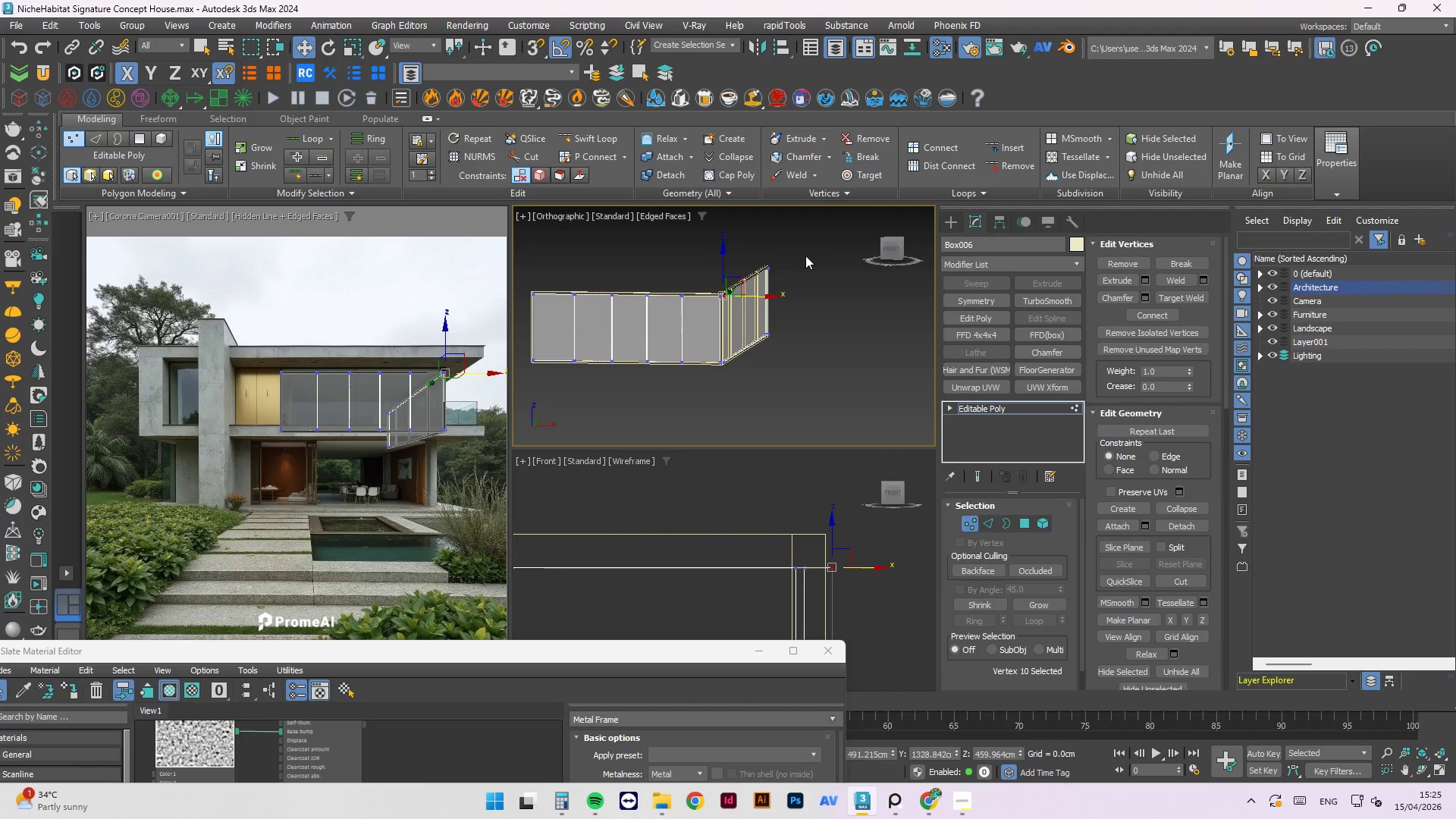 
left_click_drag(start_coordinate=[802, 243], to_coordinate=[725, 401])
 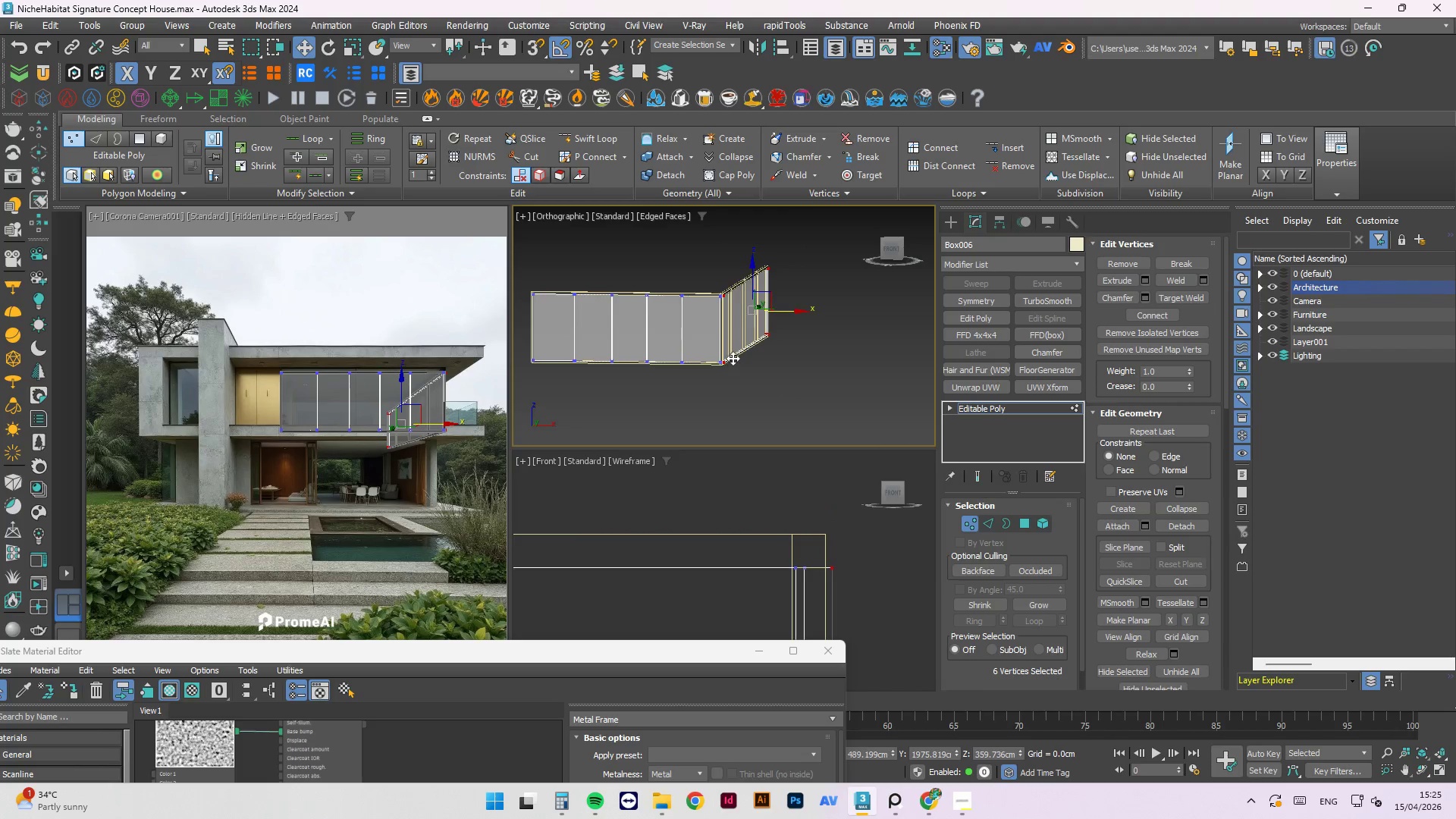 
scroll: coordinate [755, 385], scroll_direction: none, amount: 0.0
 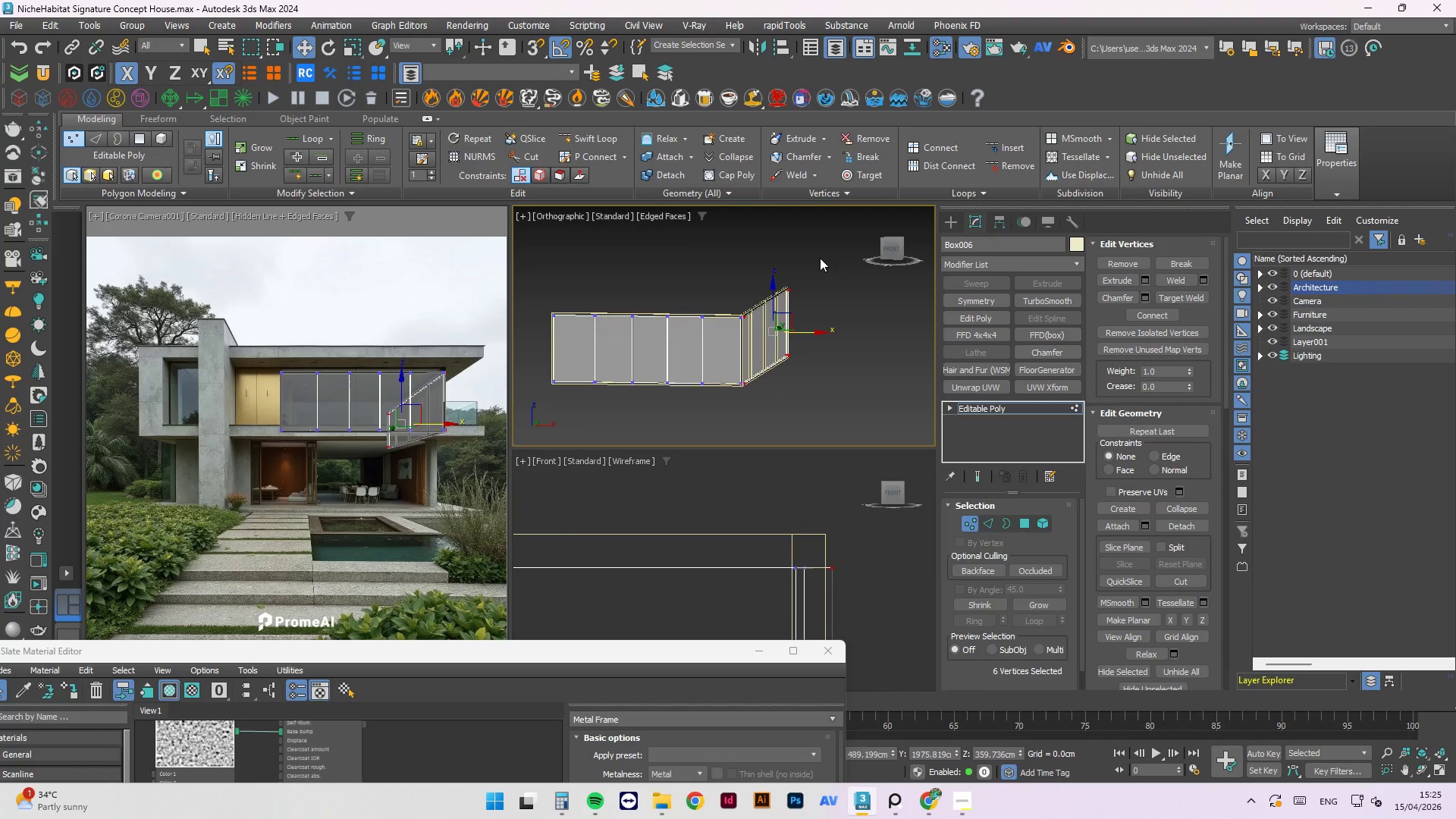 
left_click_drag(start_coordinate=[821, 256], to_coordinate=[744, 406])
 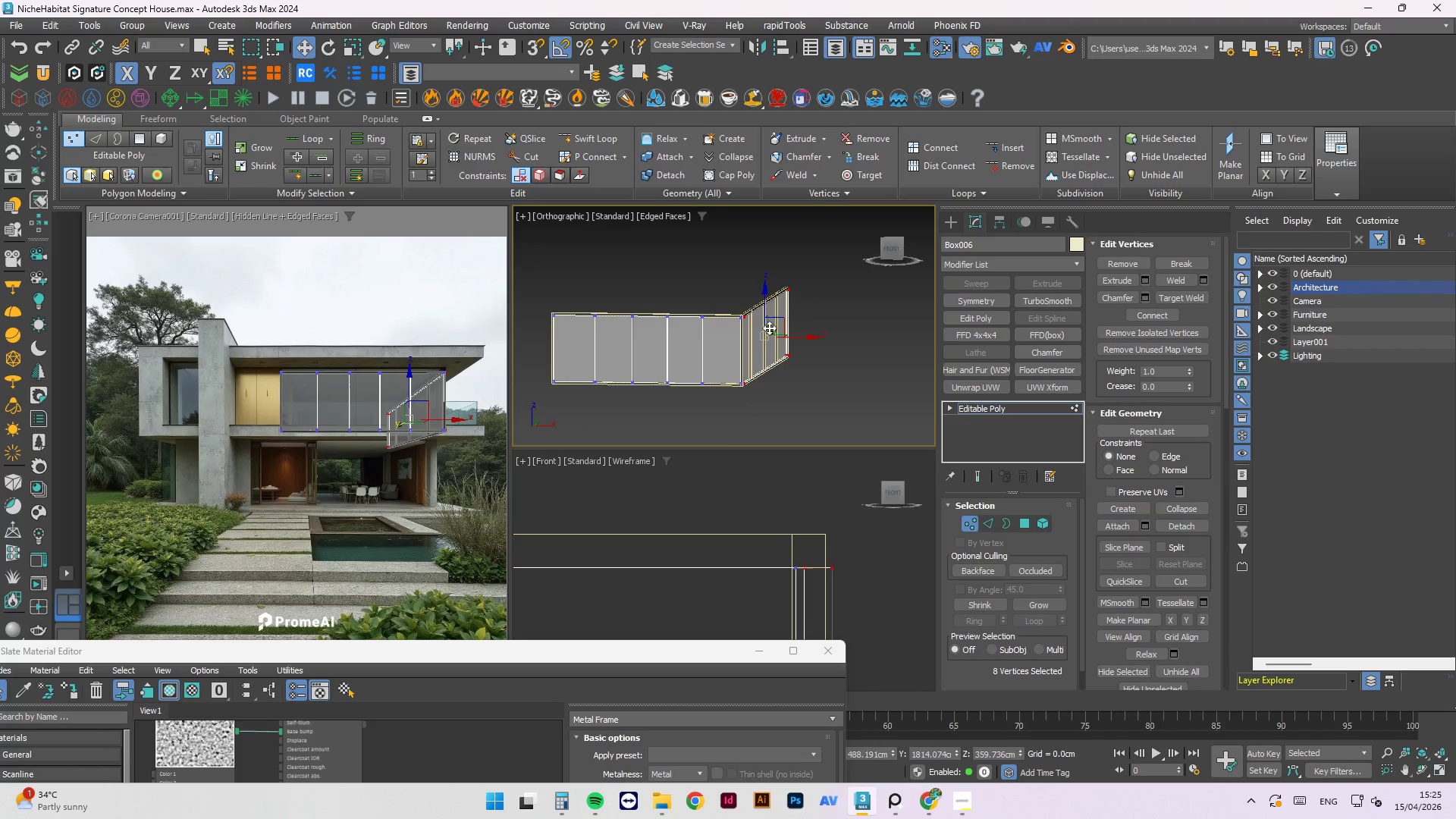 
hold_key(key=AltLeft, duration=1.12)
 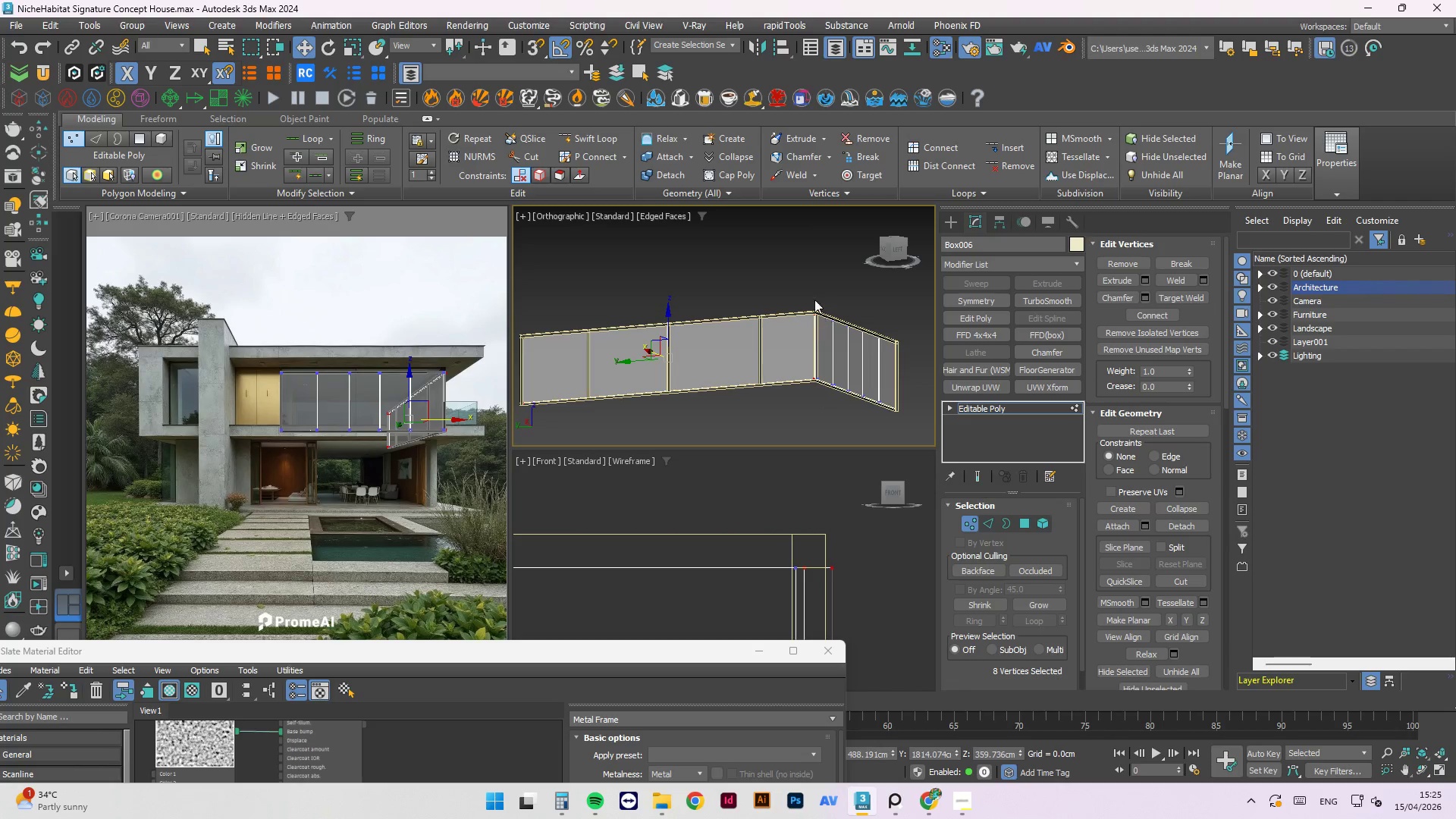 
scroll: coordinate [606, 367], scroll_direction: none, amount: 0.0
 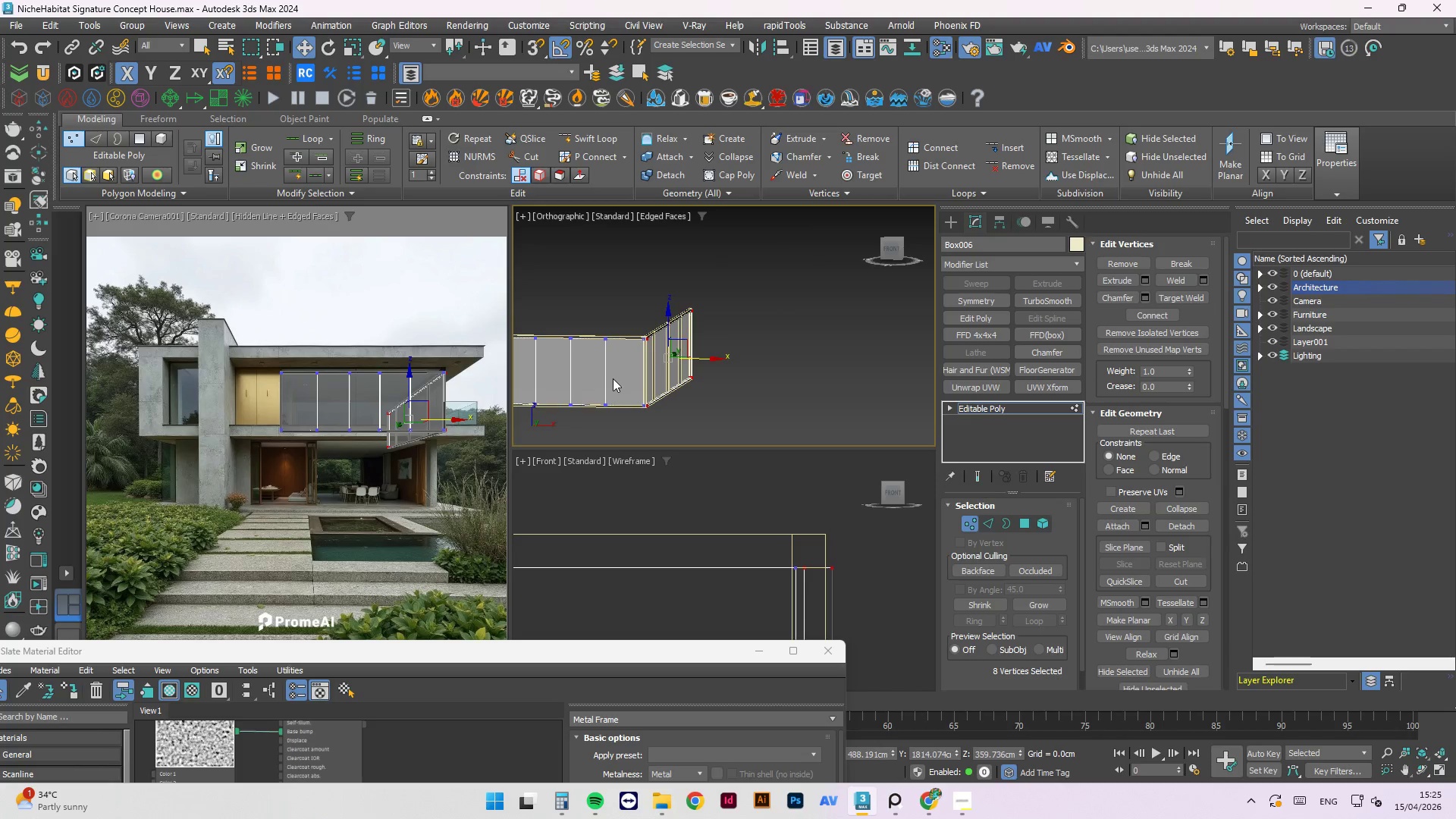 
scroll: coordinate [820, 322], scroll_direction: up, amount: 6.0
 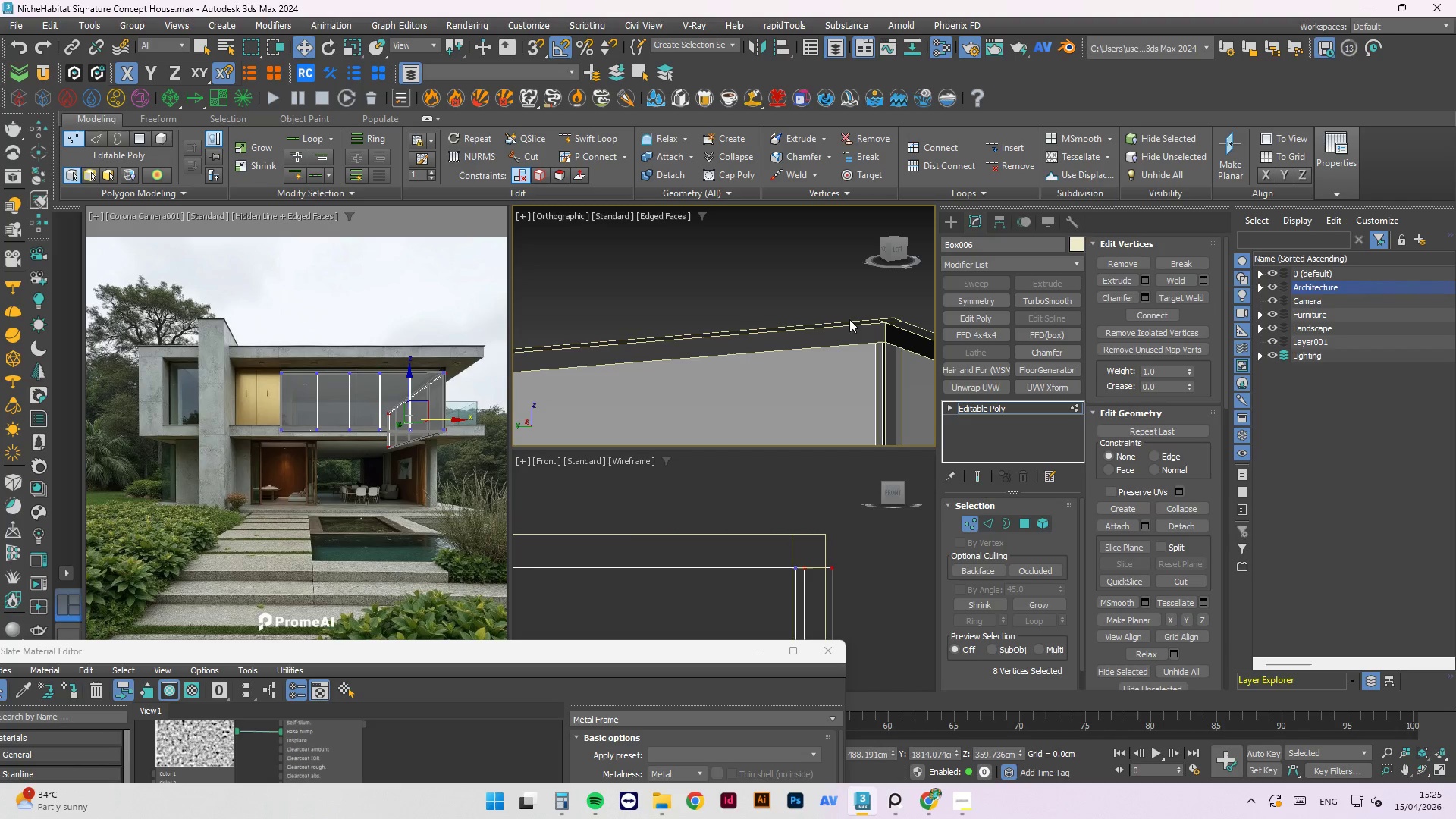 
left_click([758, 282])
 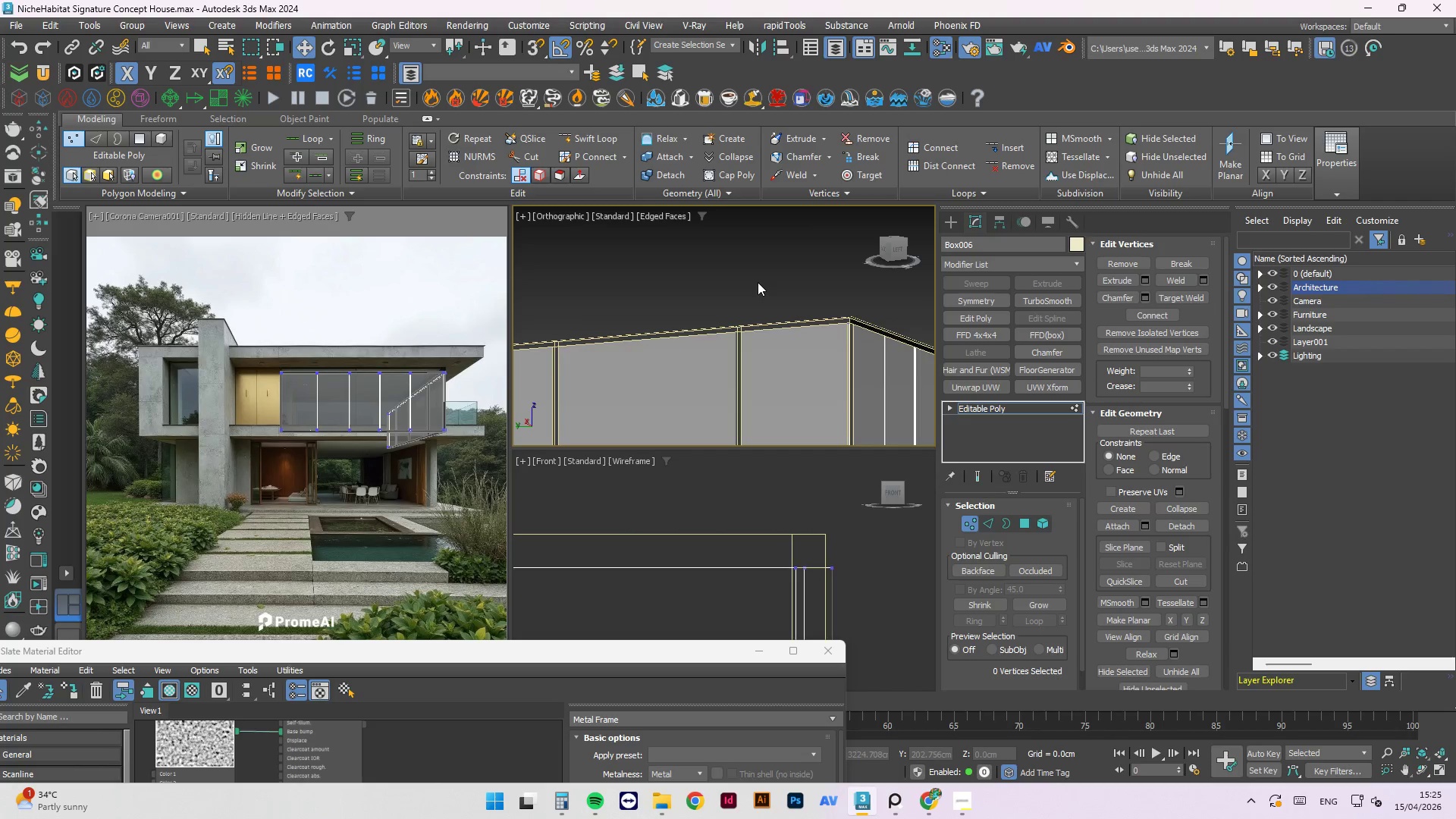 
scroll: coordinate [834, 316], scroll_direction: down, amount: 4.0
 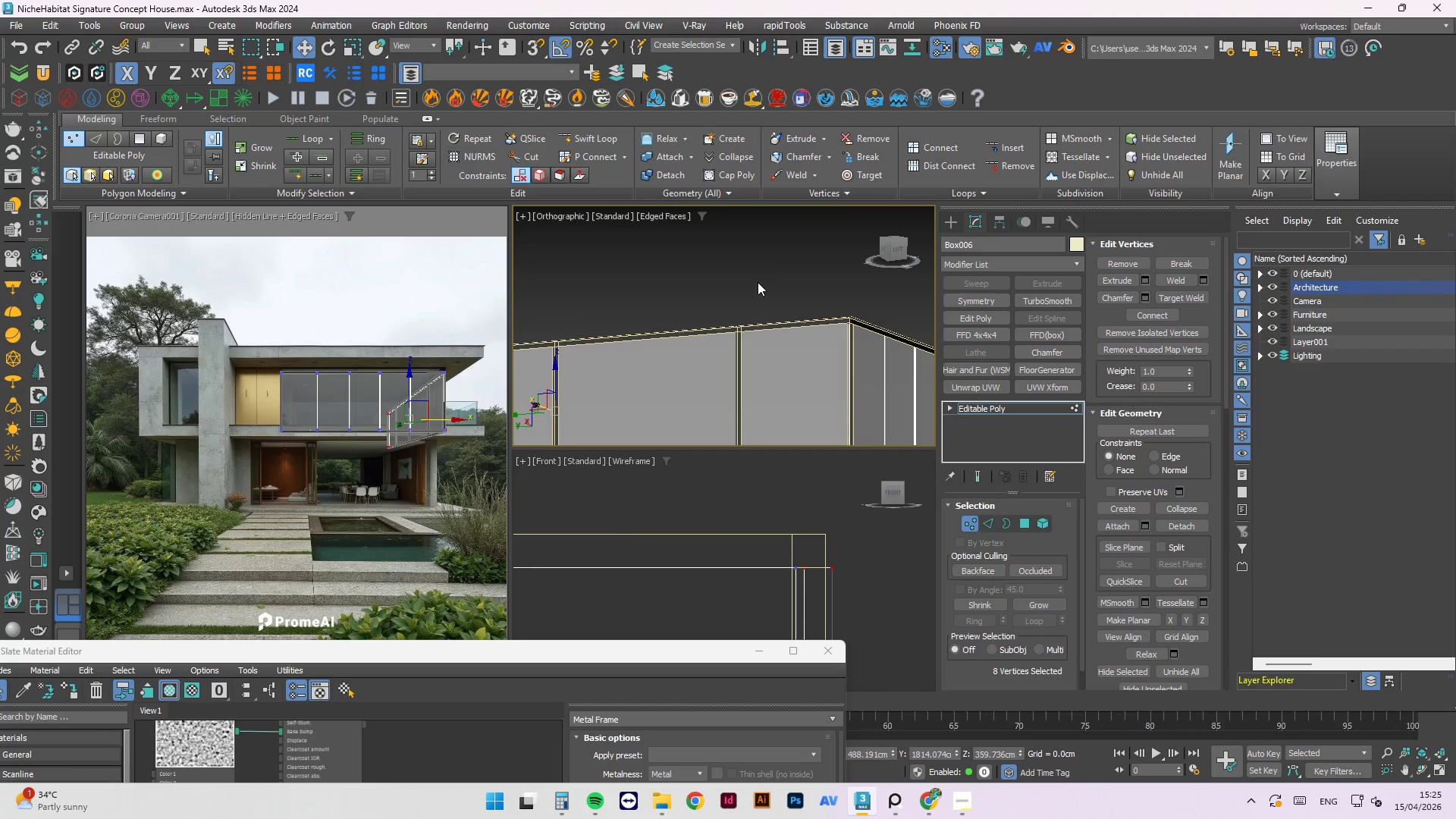 
key(F)
 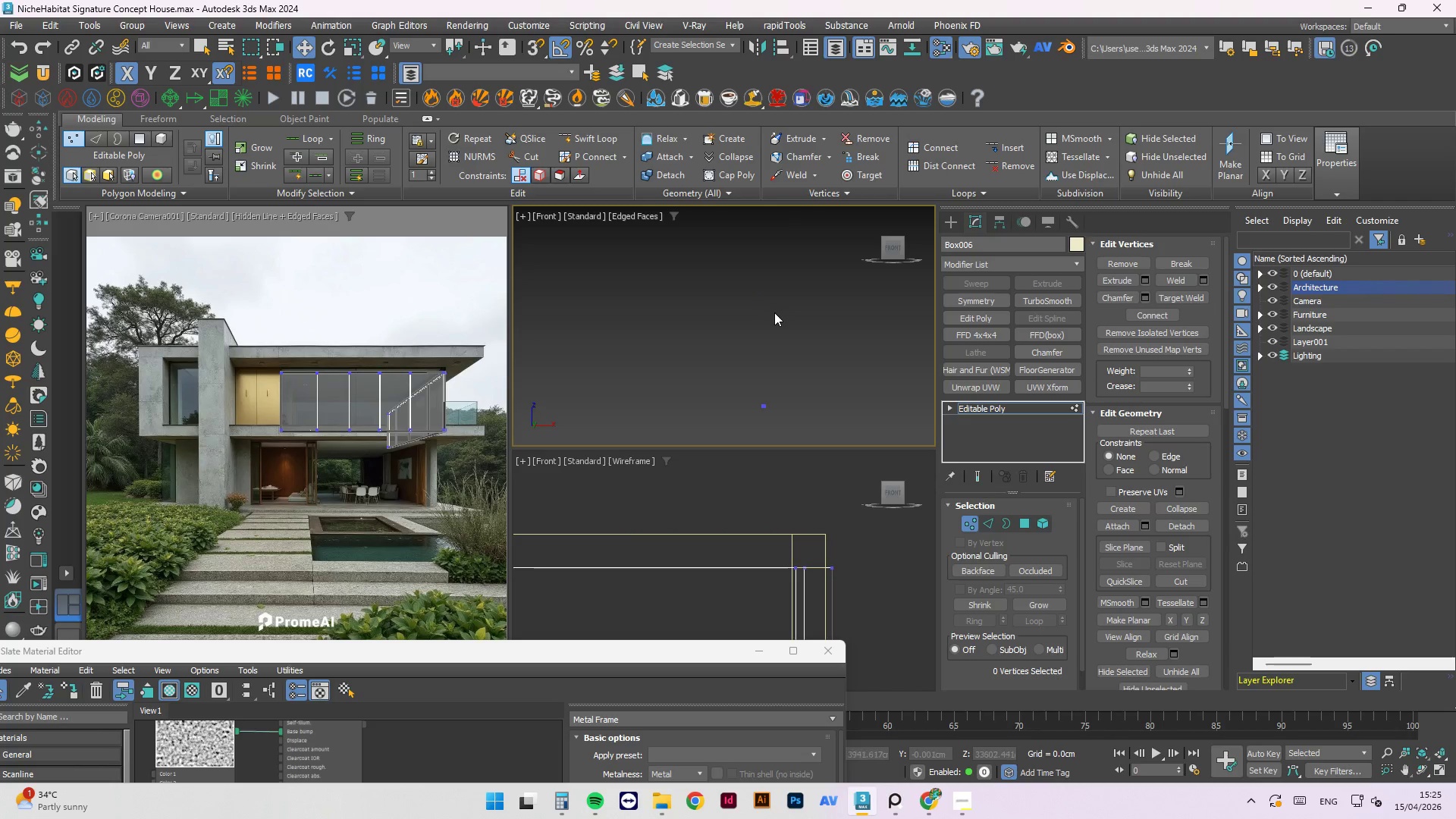 
key(Z)
 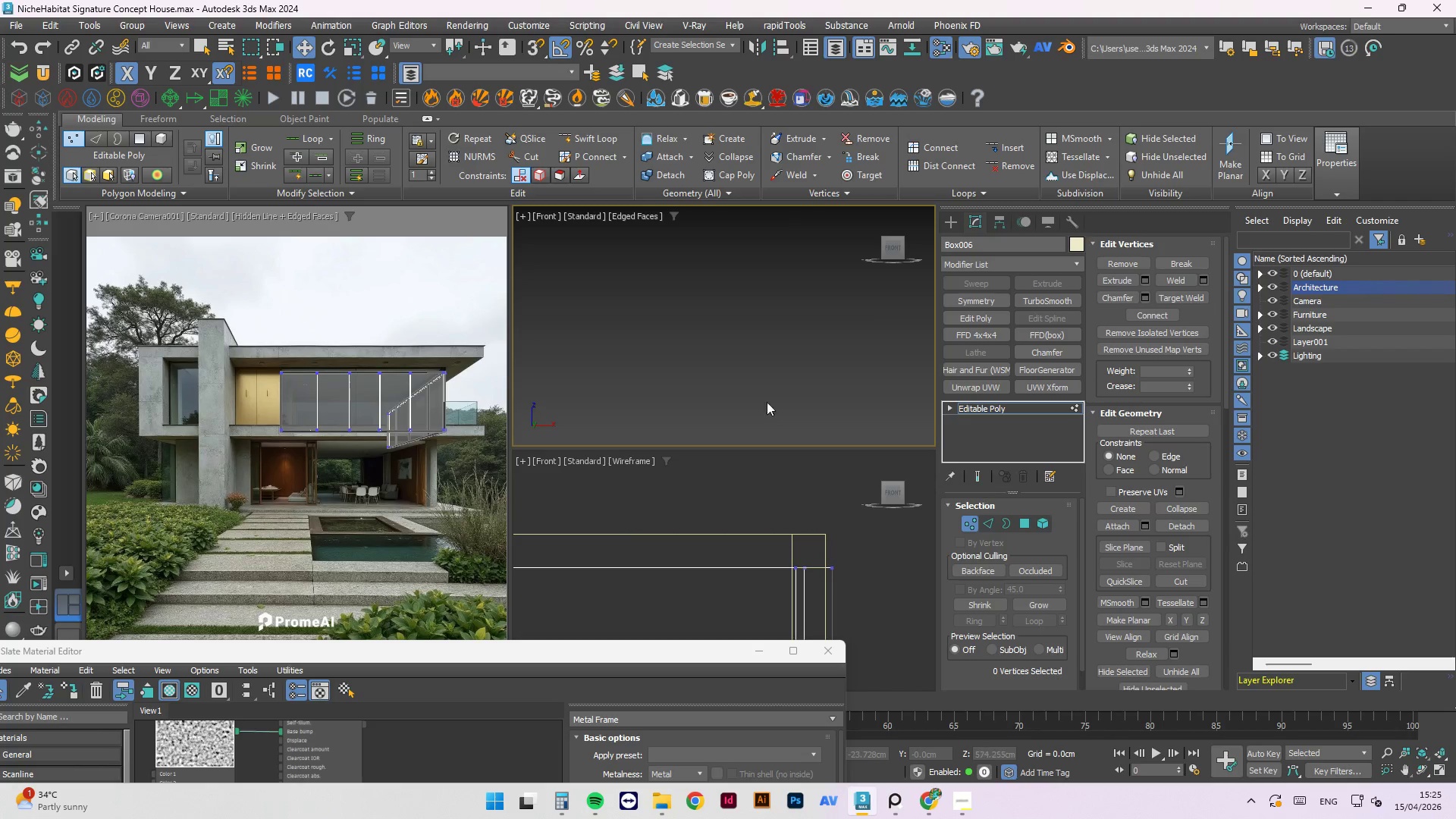 
scroll: coordinate [713, 328], scroll_direction: down, amount: 2.0
 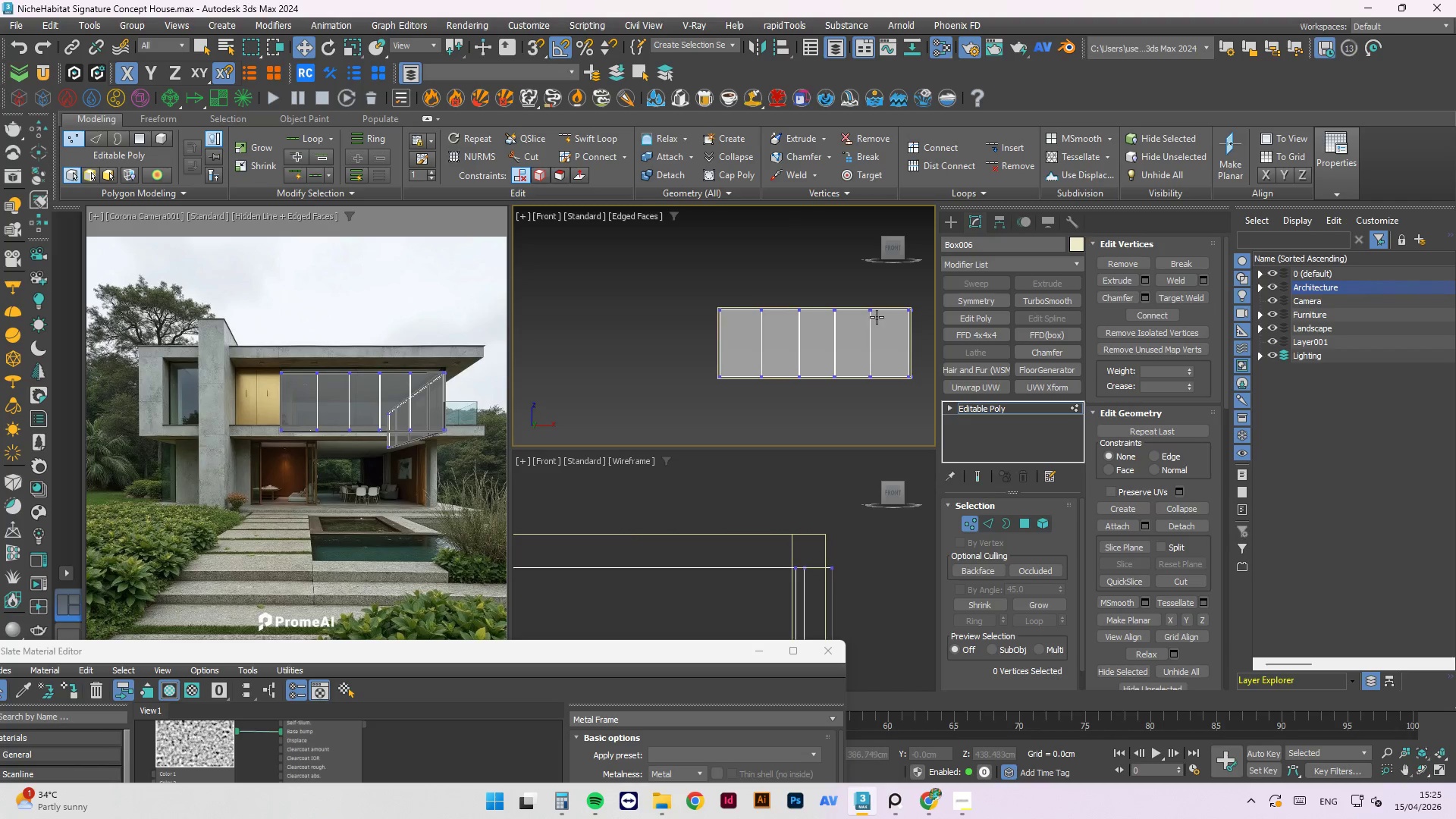 
hold_key(key=AltLeft, duration=1.5)
 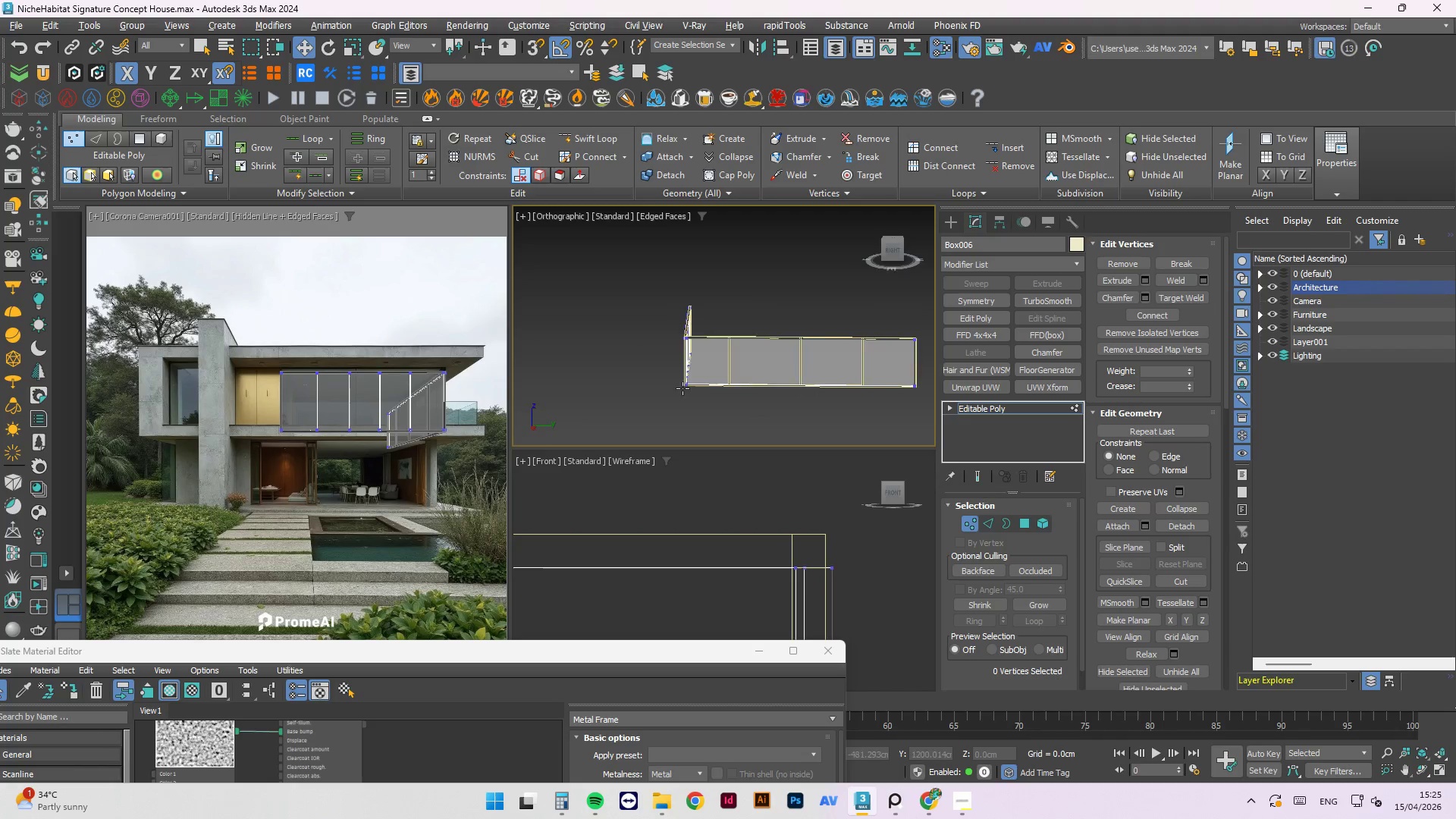 
scroll: coordinate [768, 356], scroll_direction: down, amount: 1.0
 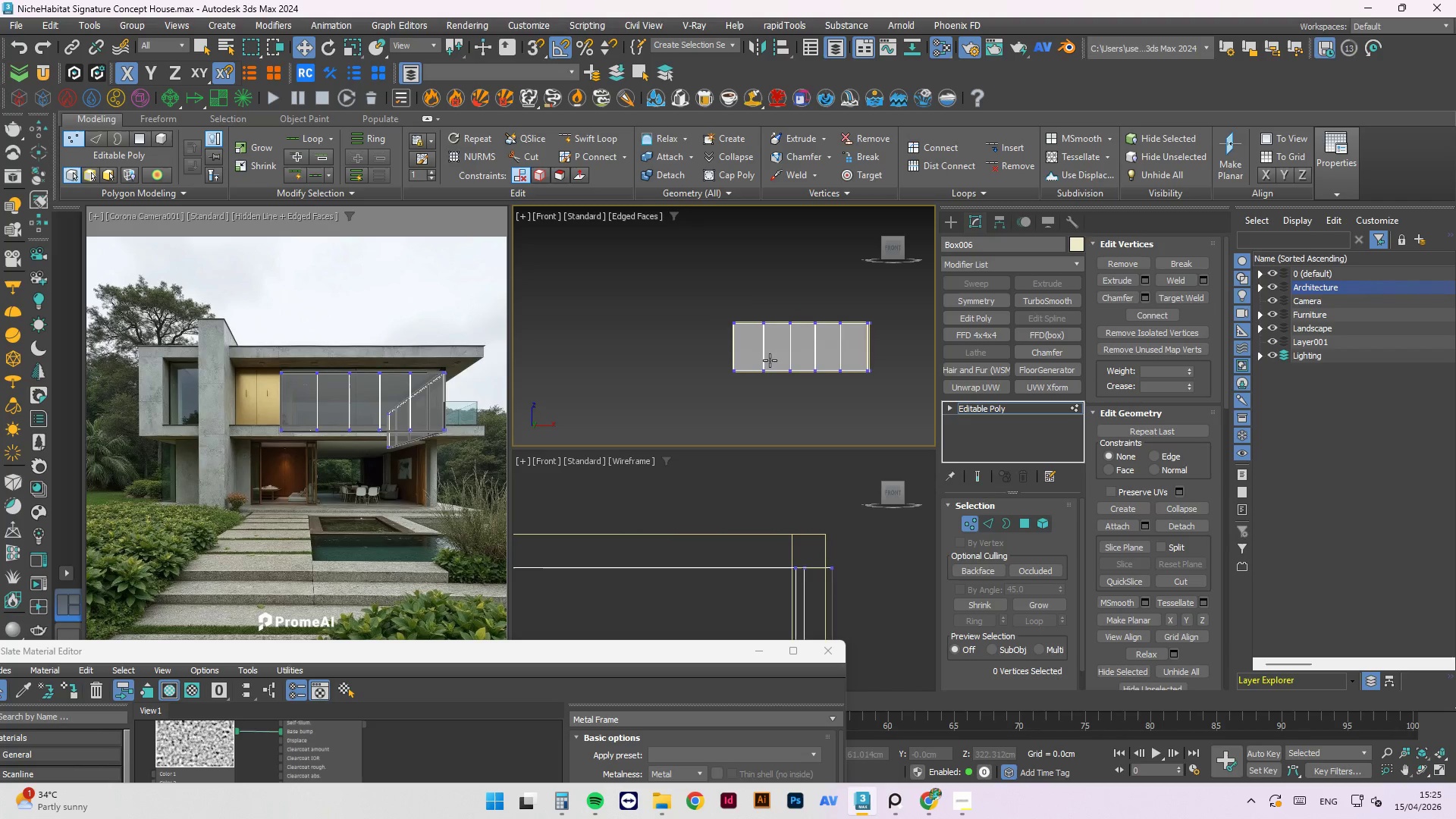 
hold_key(key=AltLeft, duration=1.26)
 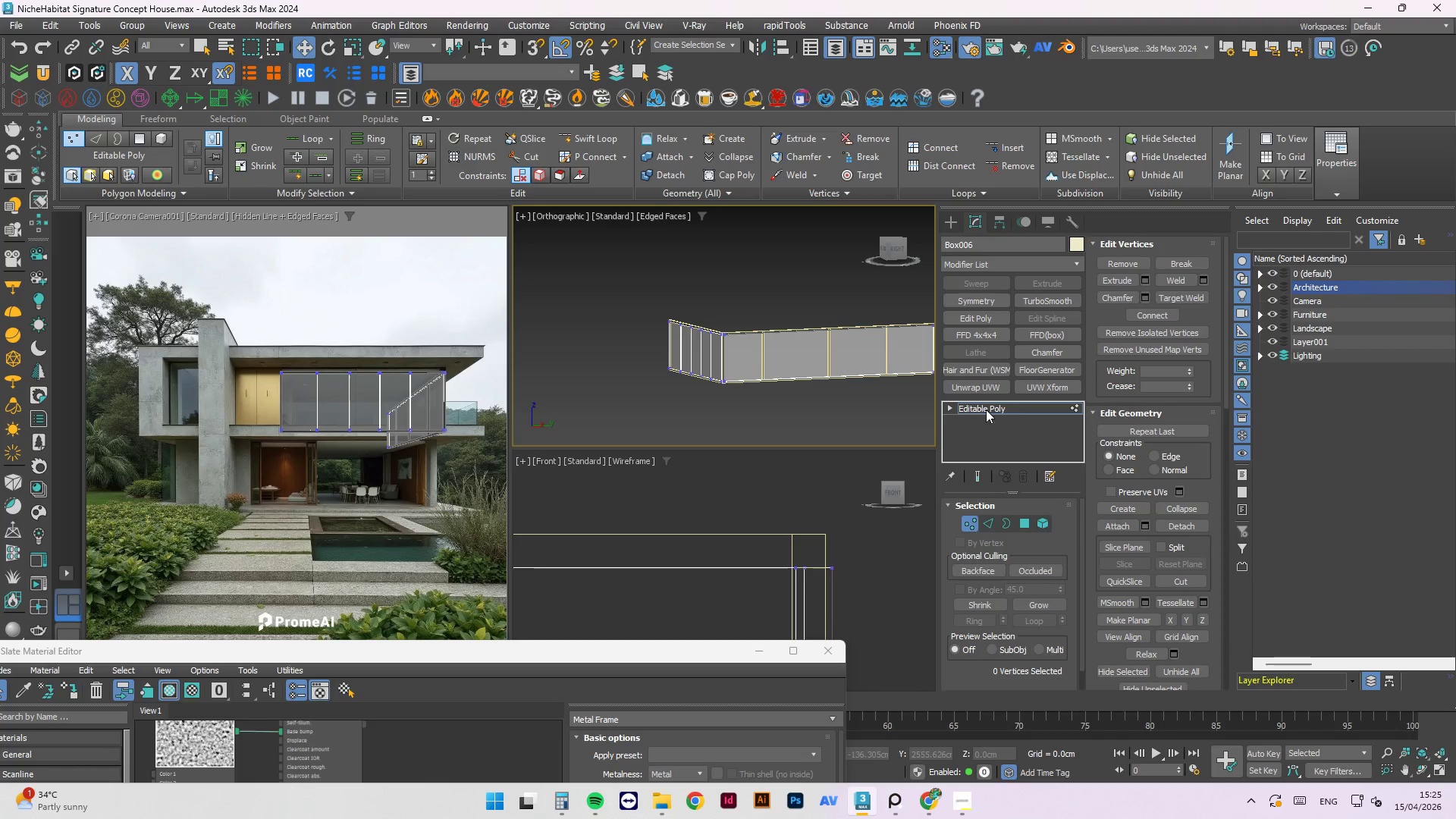 
left_click([950, 407])
 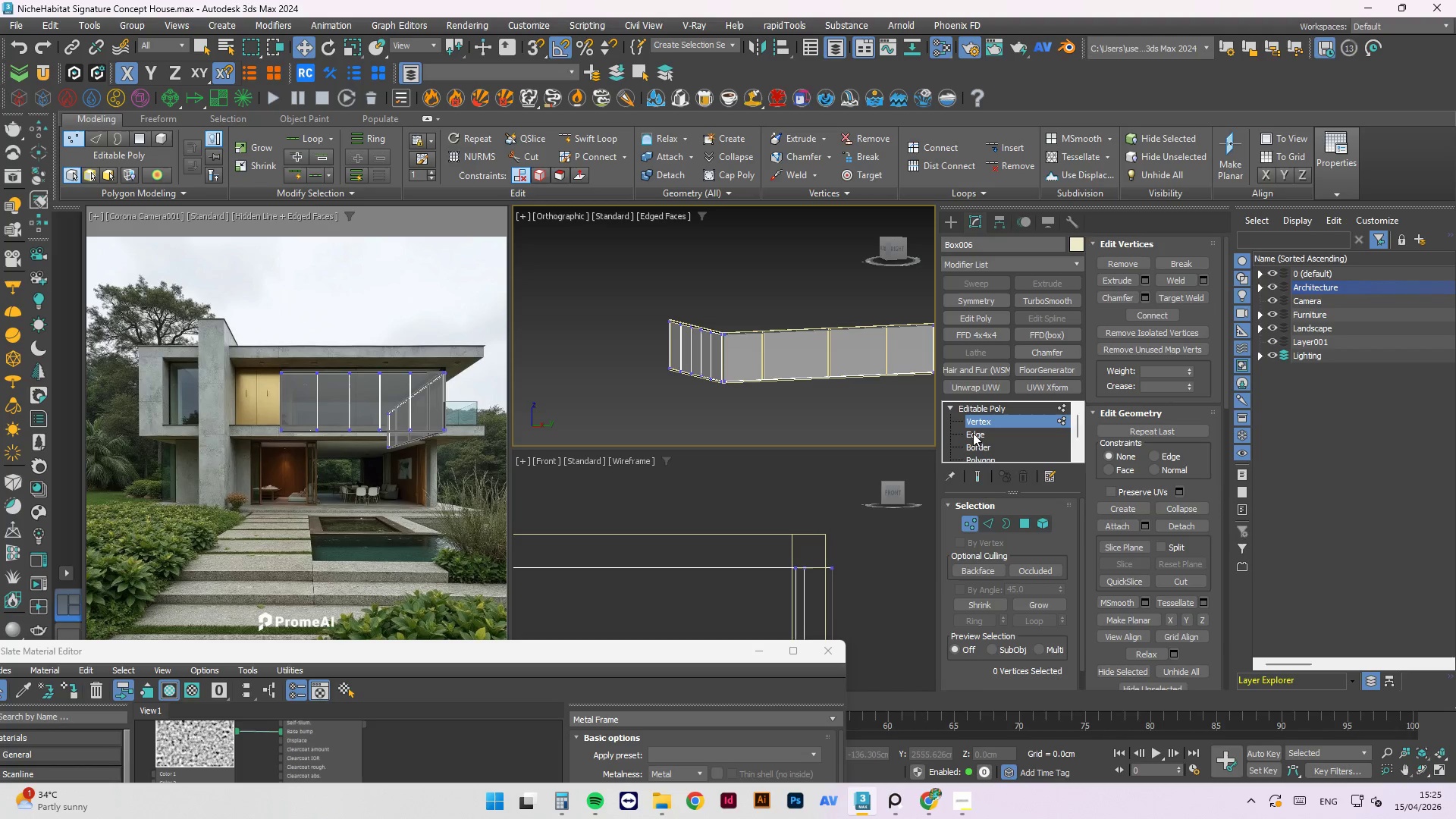 
scroll: coordinate [974, 431], scroll_direction: down, amount: 1.0
 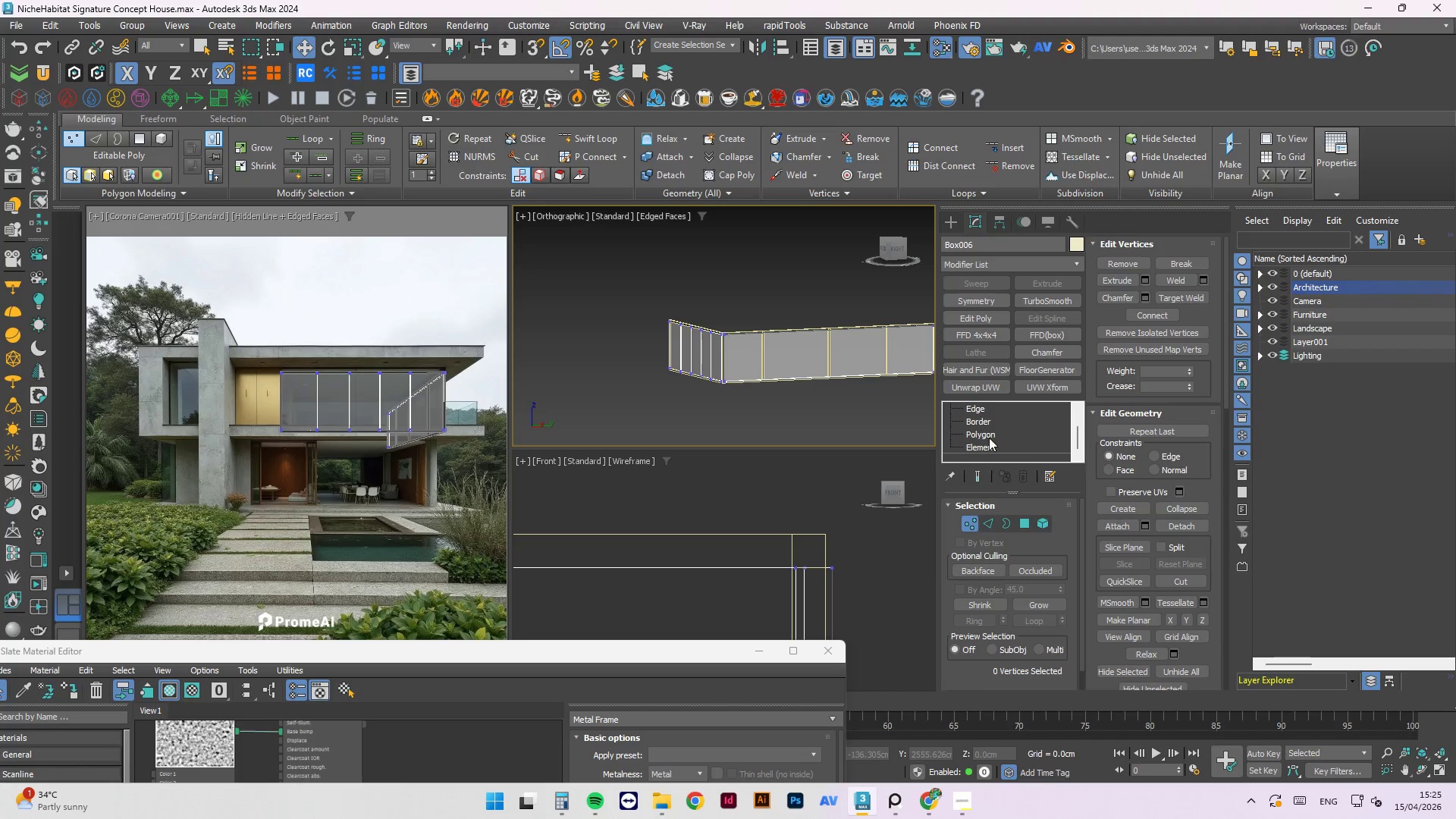 
left_click([990, 444])
 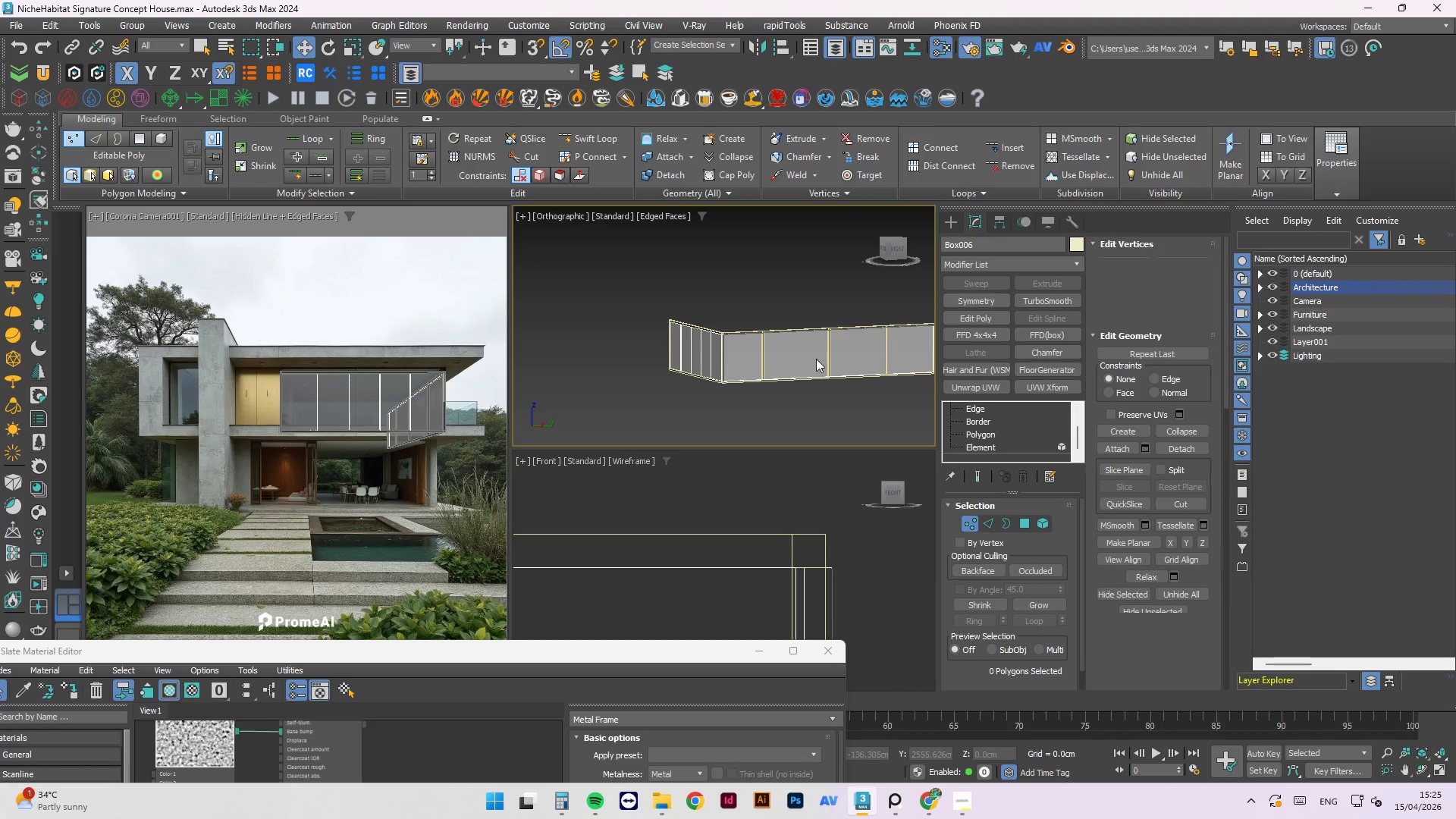 
left_click([805, 353])
 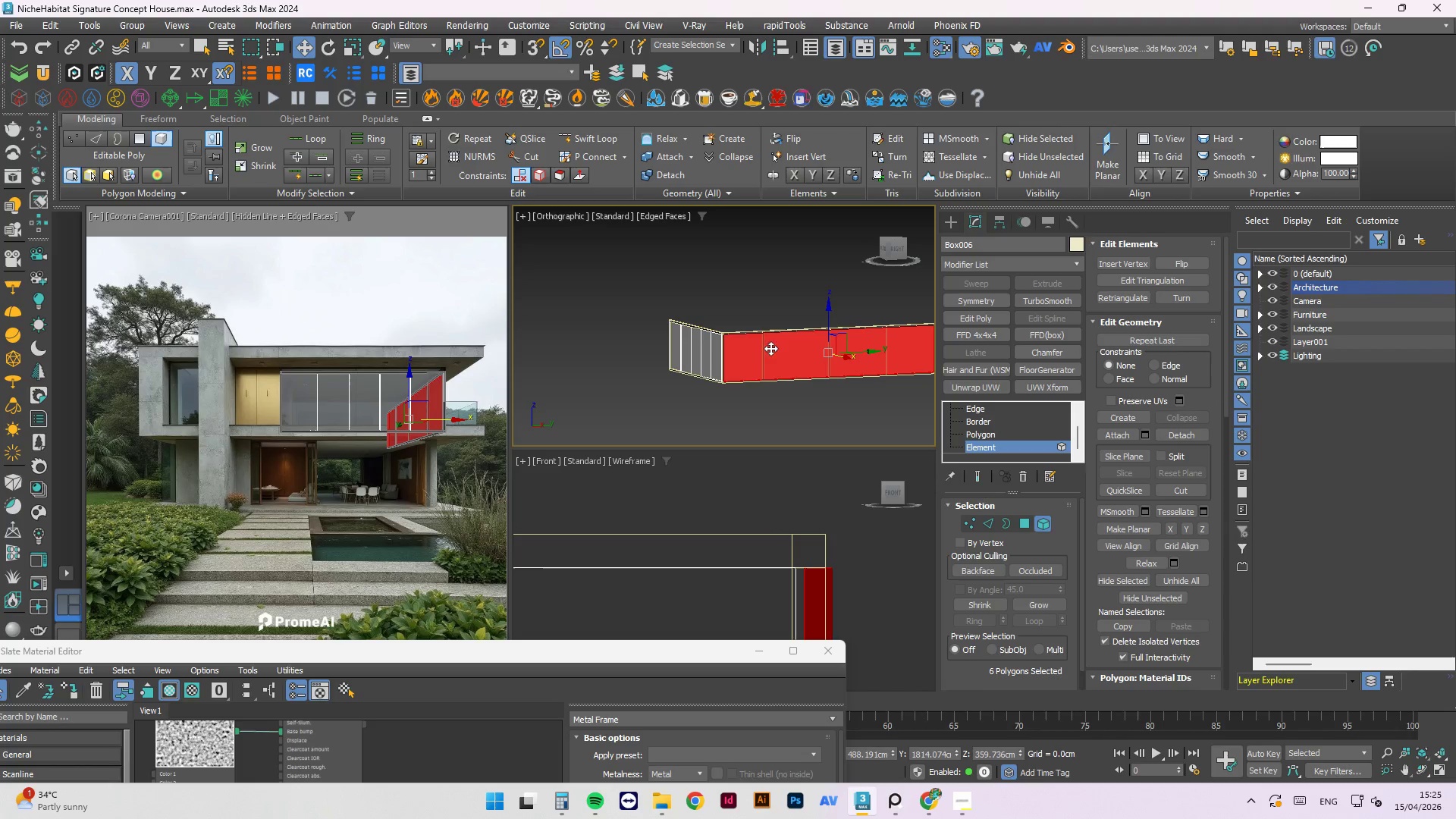 
scroll: coordinate [697, 313], scroll_direction: down, amount: 2.0
 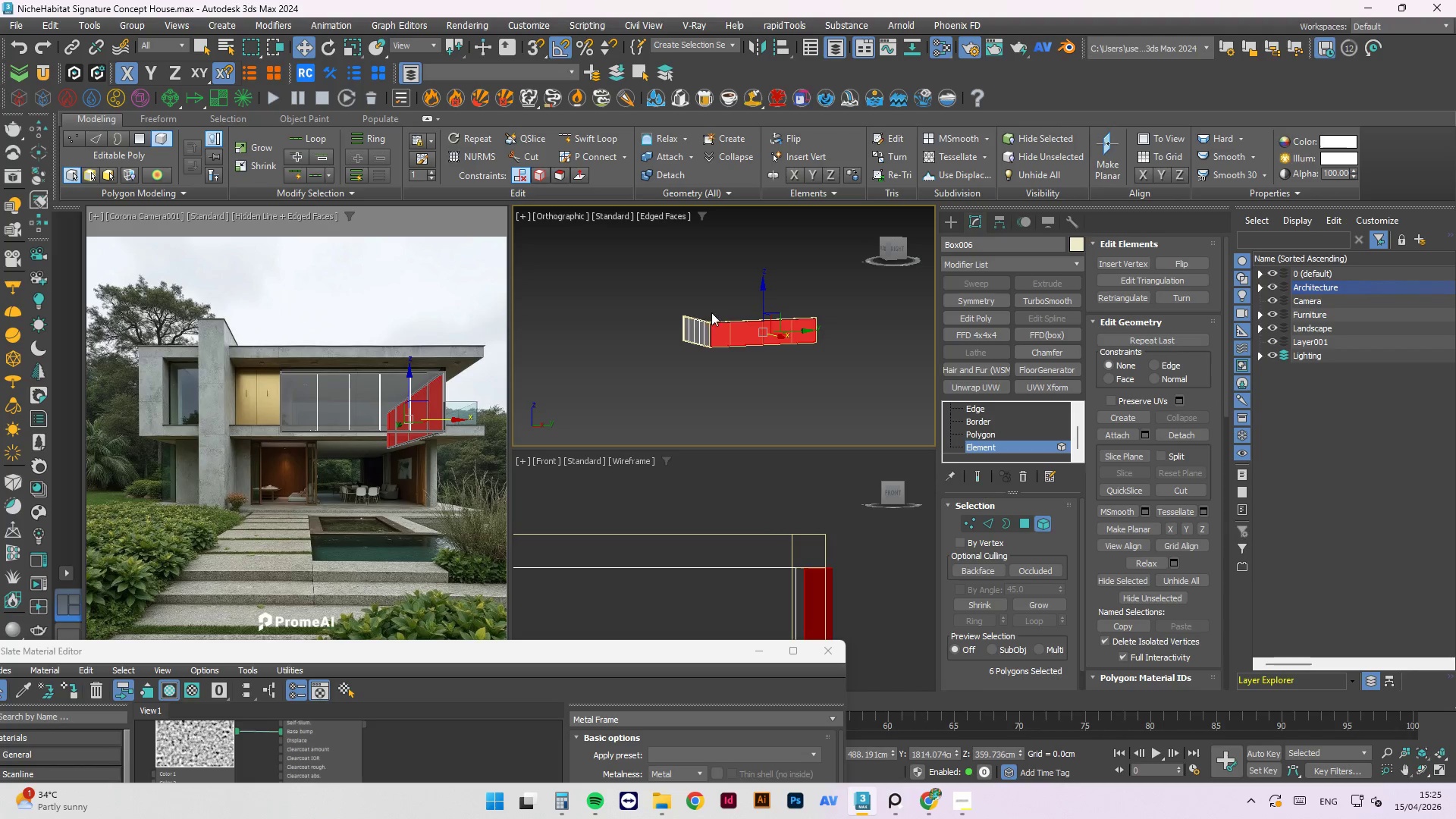 
key(F)
 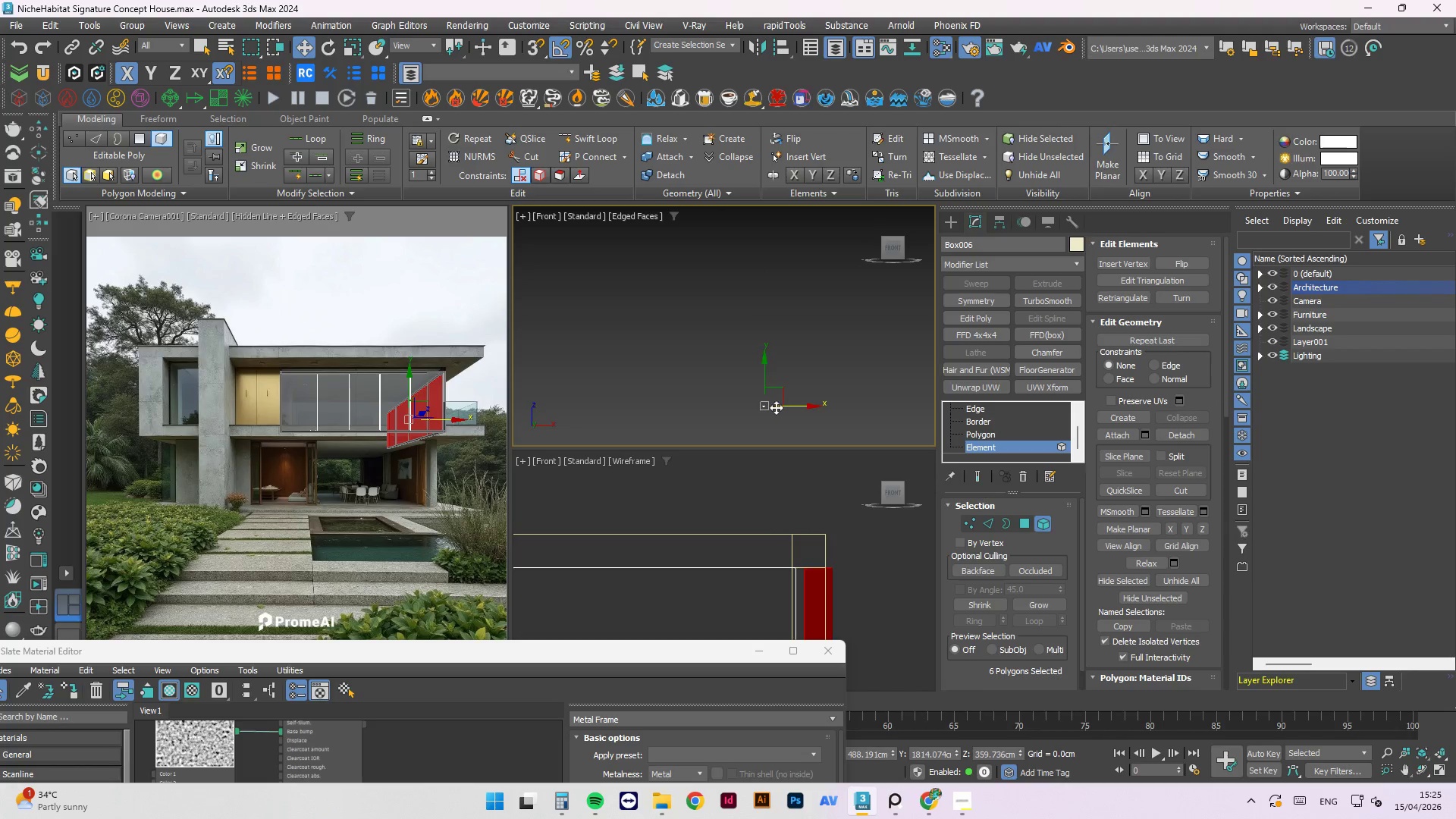 
scroll: coordinate [748, 399], scroll_direction: up, amount: 20.0
 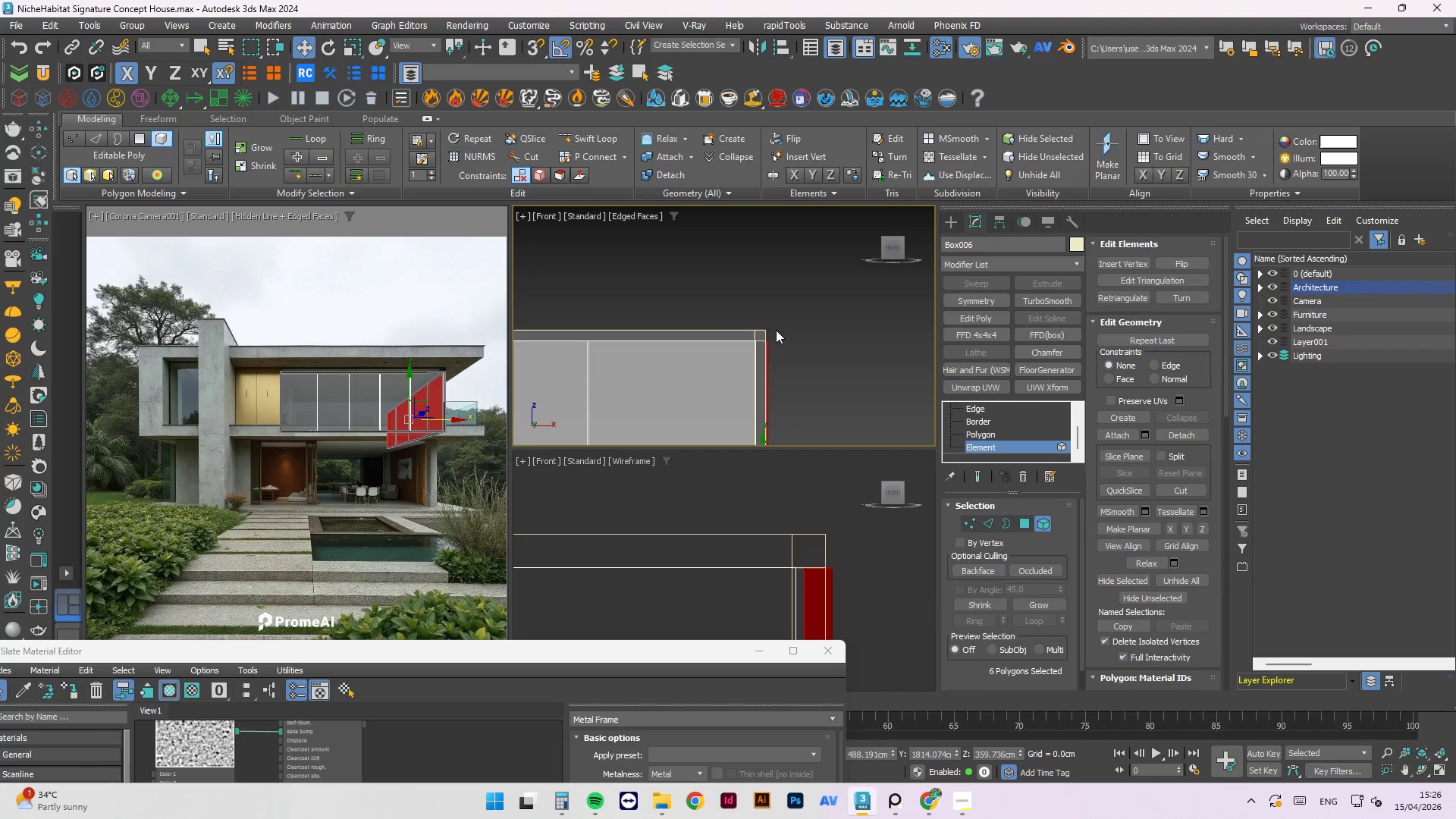 
type([F2]23)
 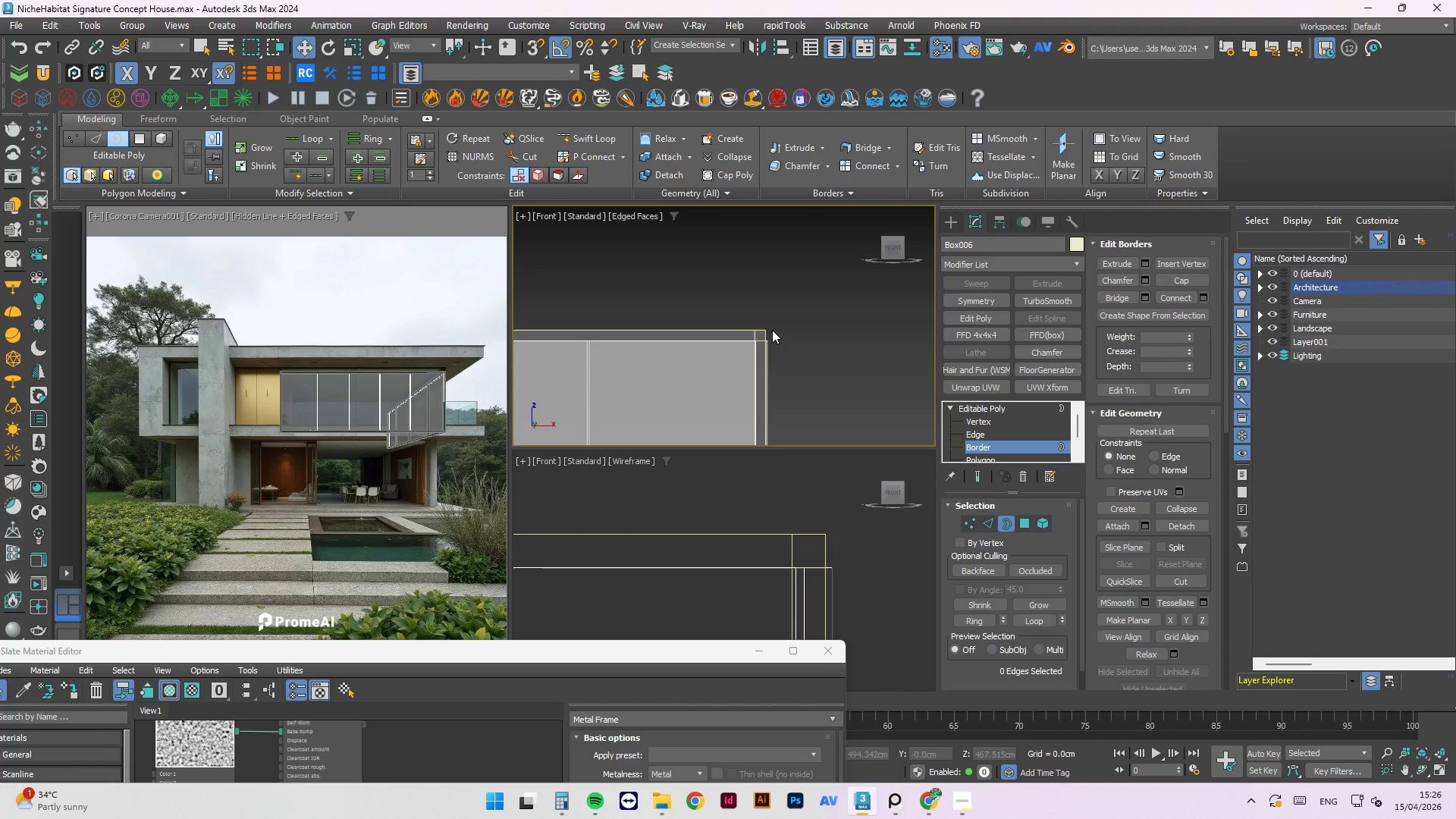 
scroll: coordinate [747, 344], scroll_direction: up, amount: 5.0
 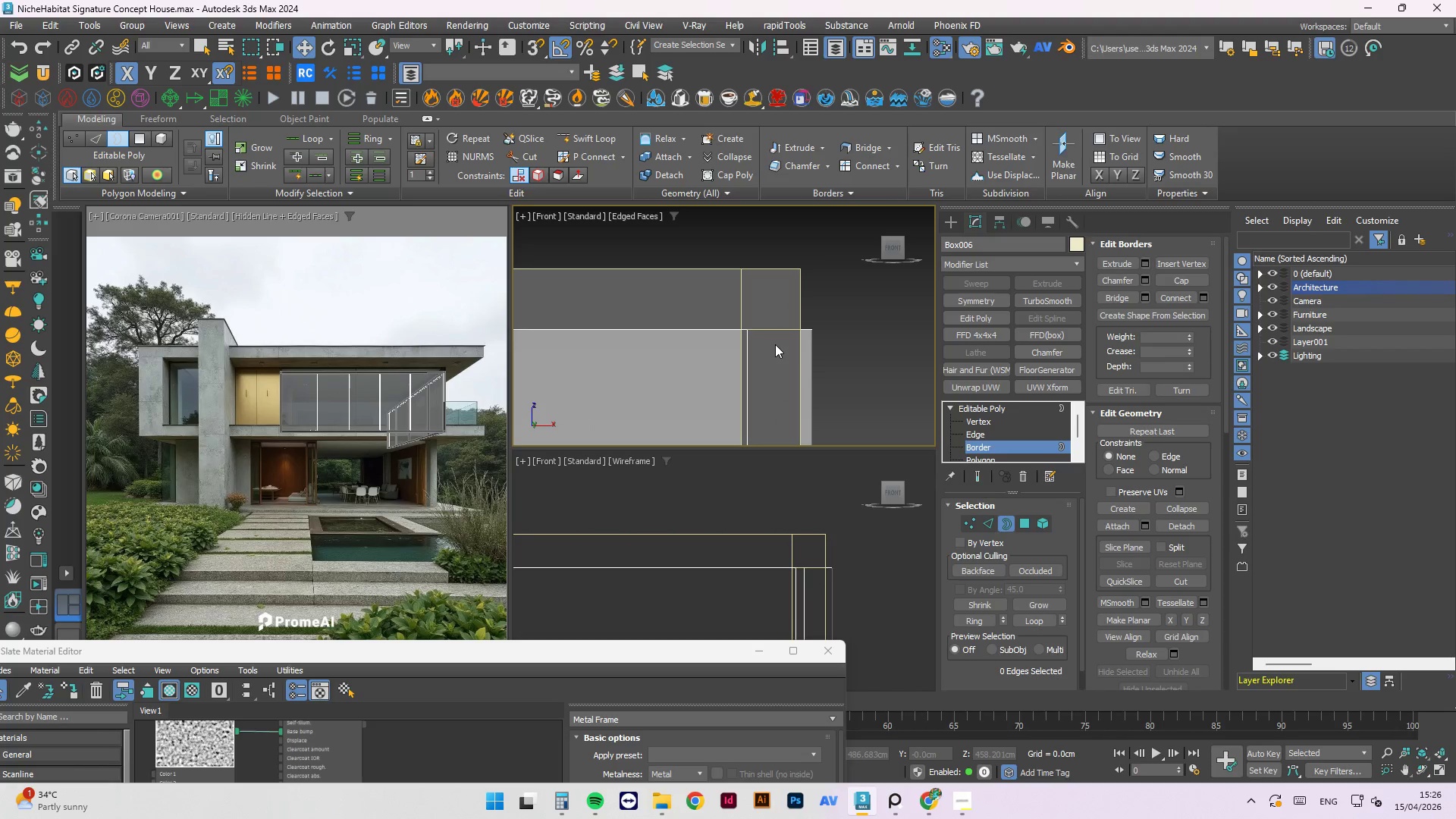 
key(F3)
 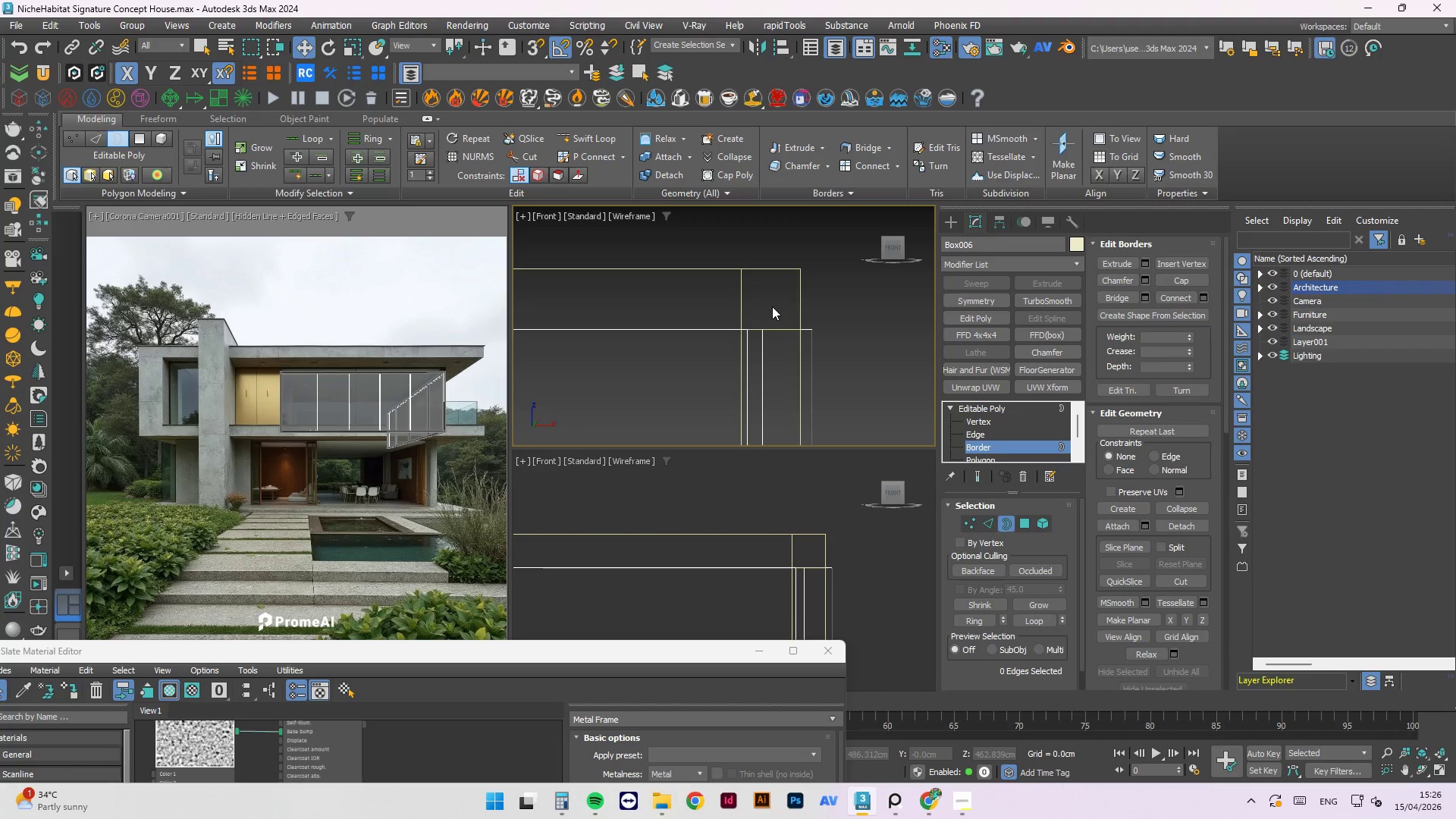 
scroll: coordinate [1053, 426], scroll_direction: down, amount: 9.0
 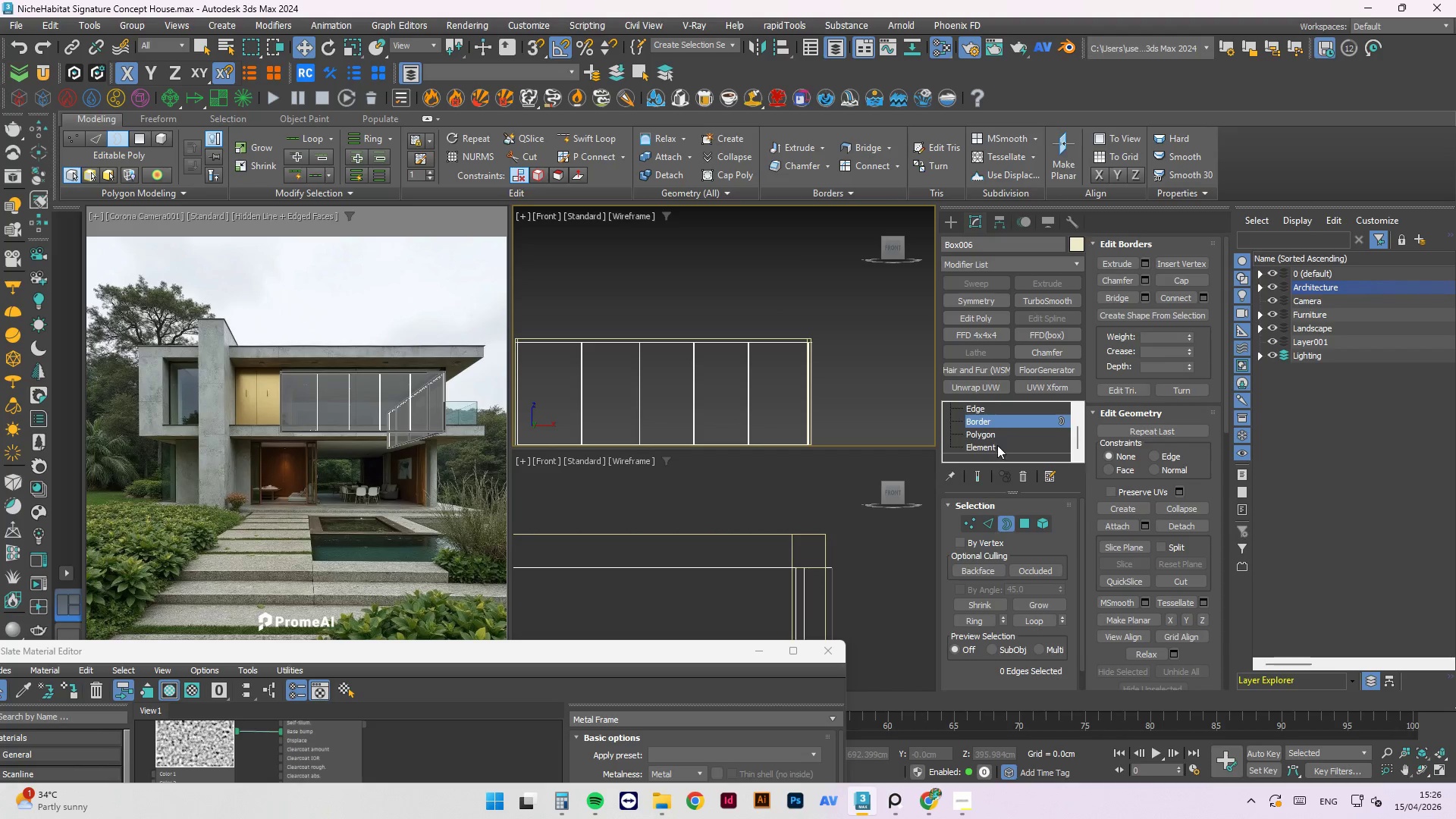 
left_click([997, 445])
 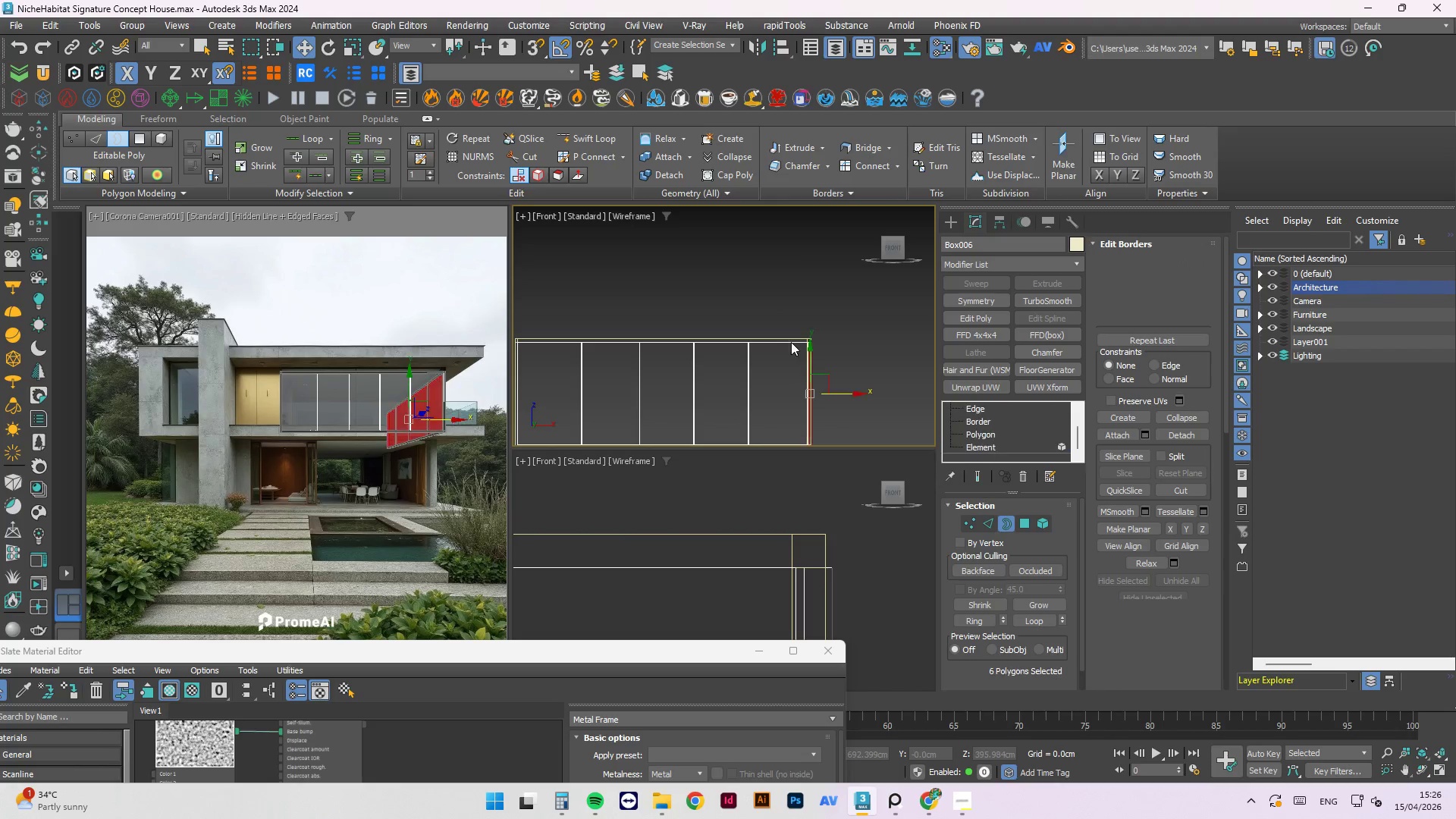 
scroll: coordinate [780, 284], scroll_direction: up, amount: 6.0
 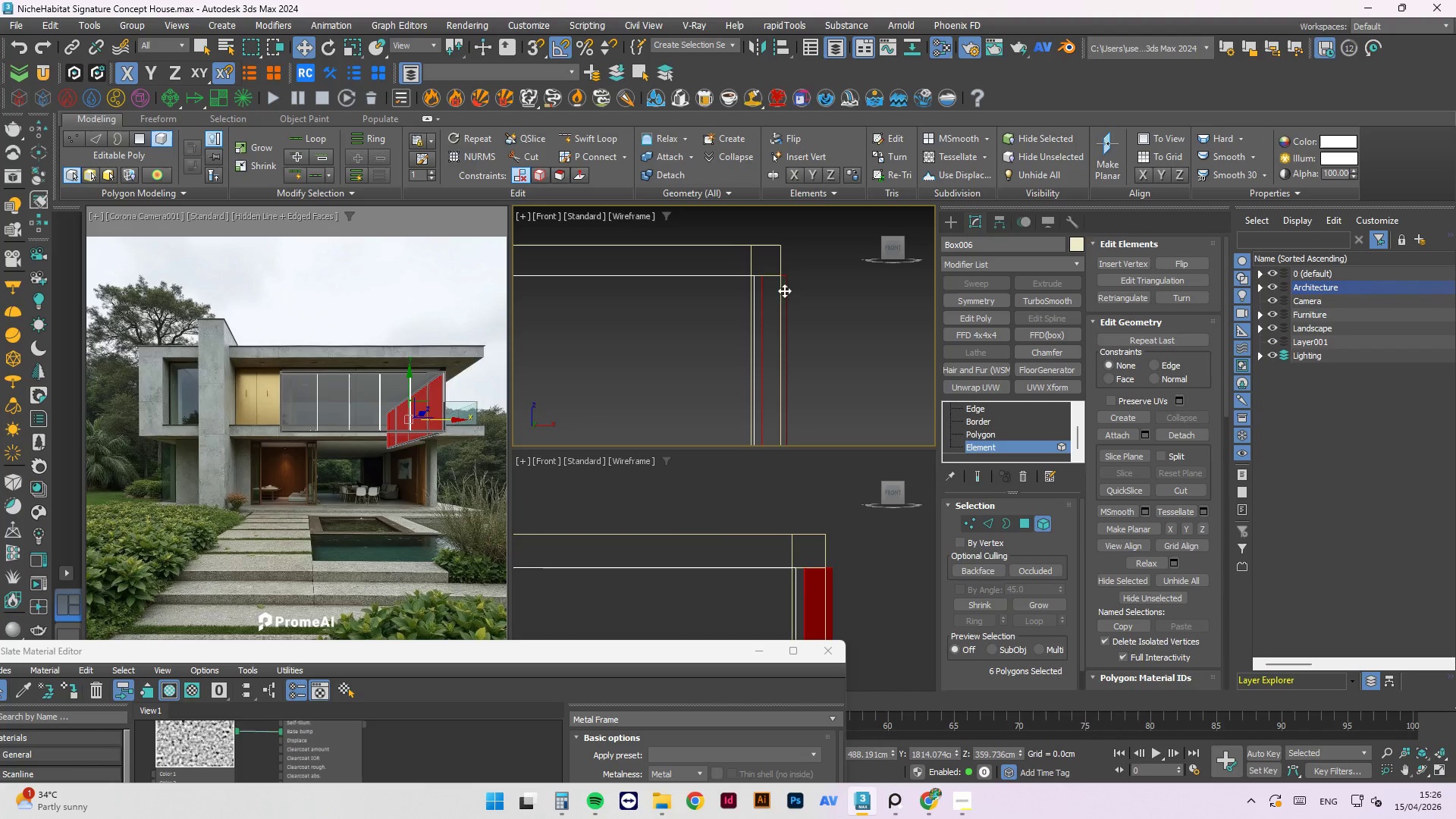 
scroll: coordinate [763, 272], scroll_direction: down, amount: 2.0
 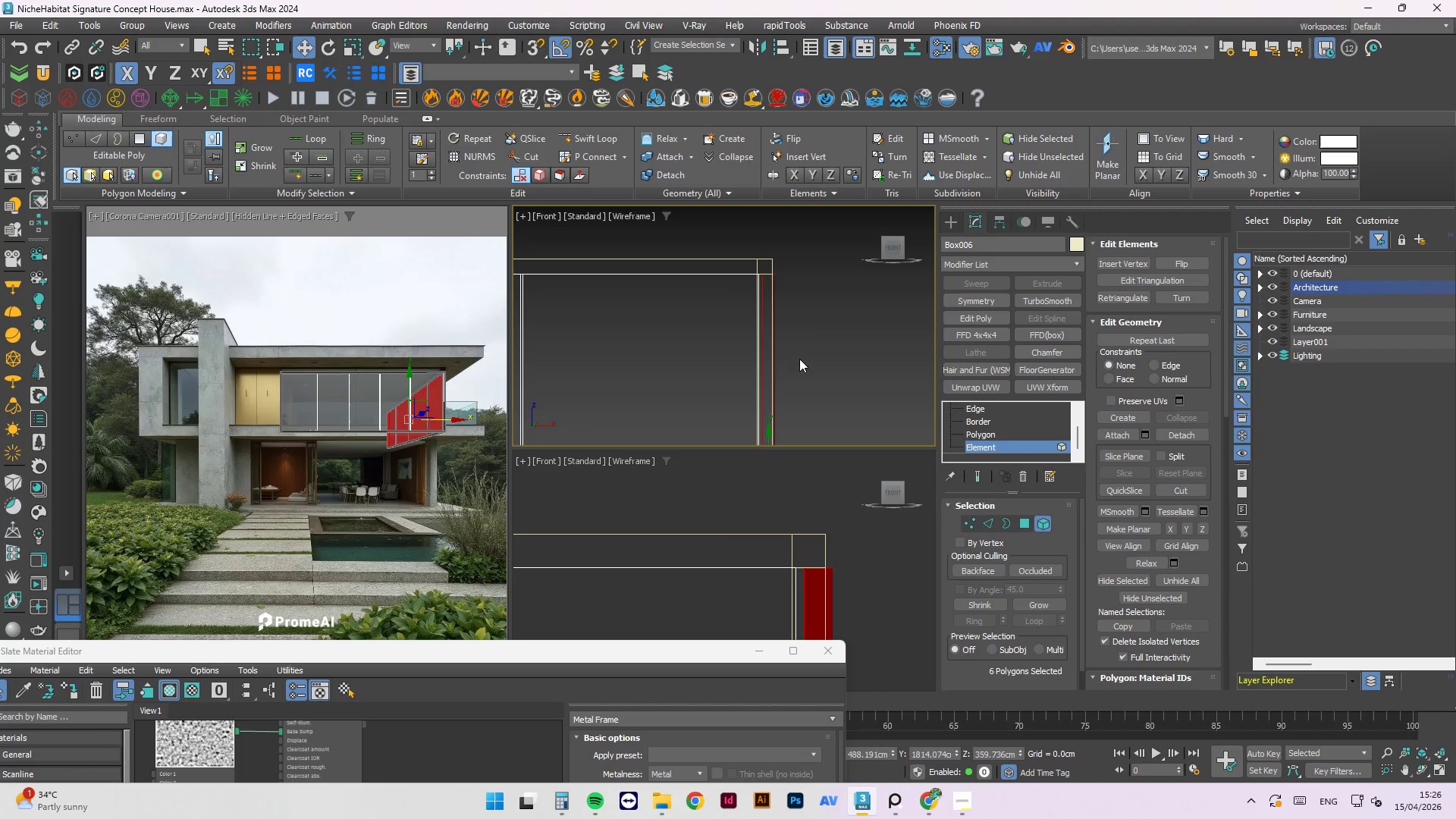 
scroll: coordinate [770, 407], scroll_direction: up, amount: 4.0
 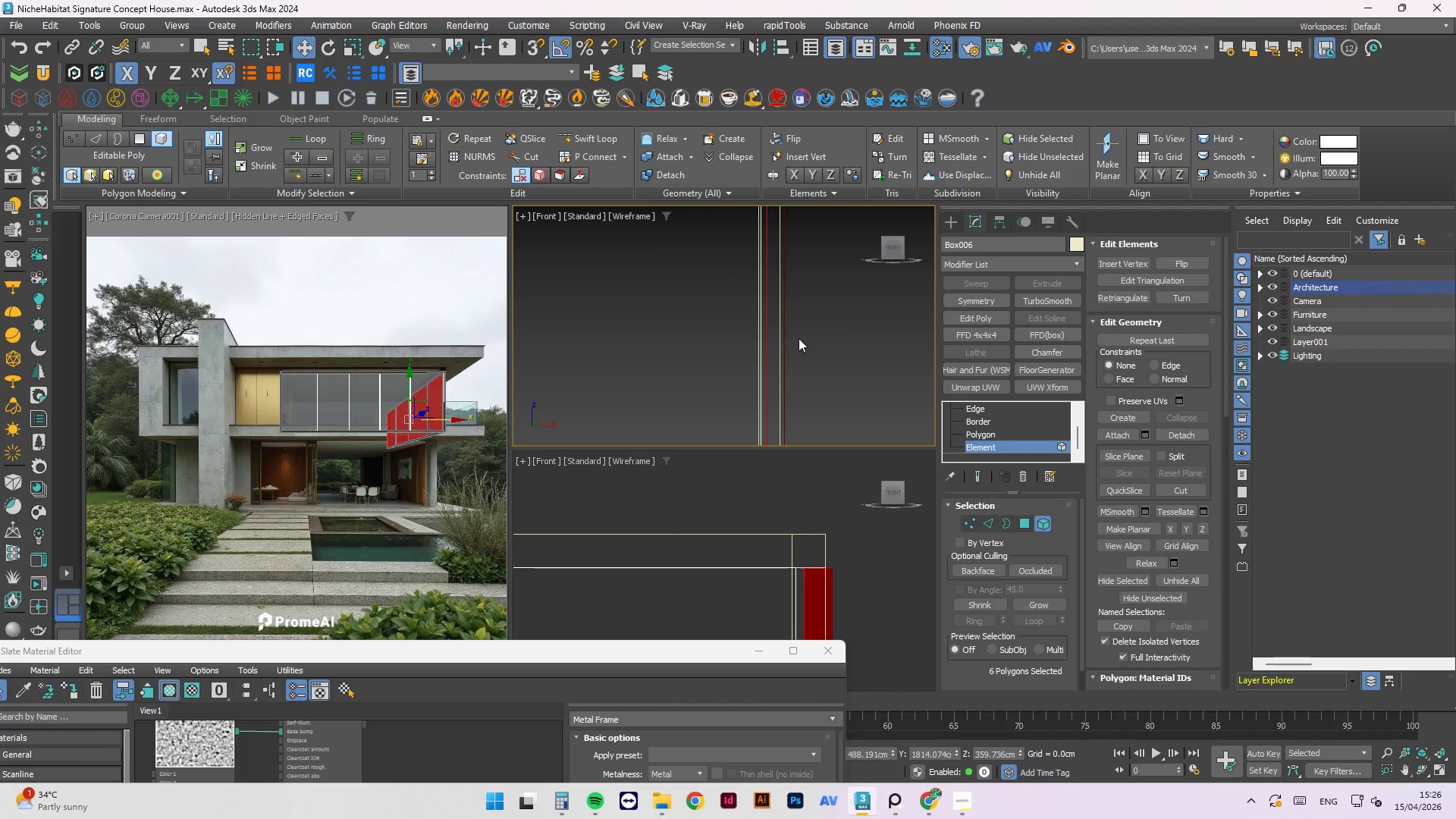 
scroll: coordinate [799, 337], scroll_direction: down, amount: 1.0
 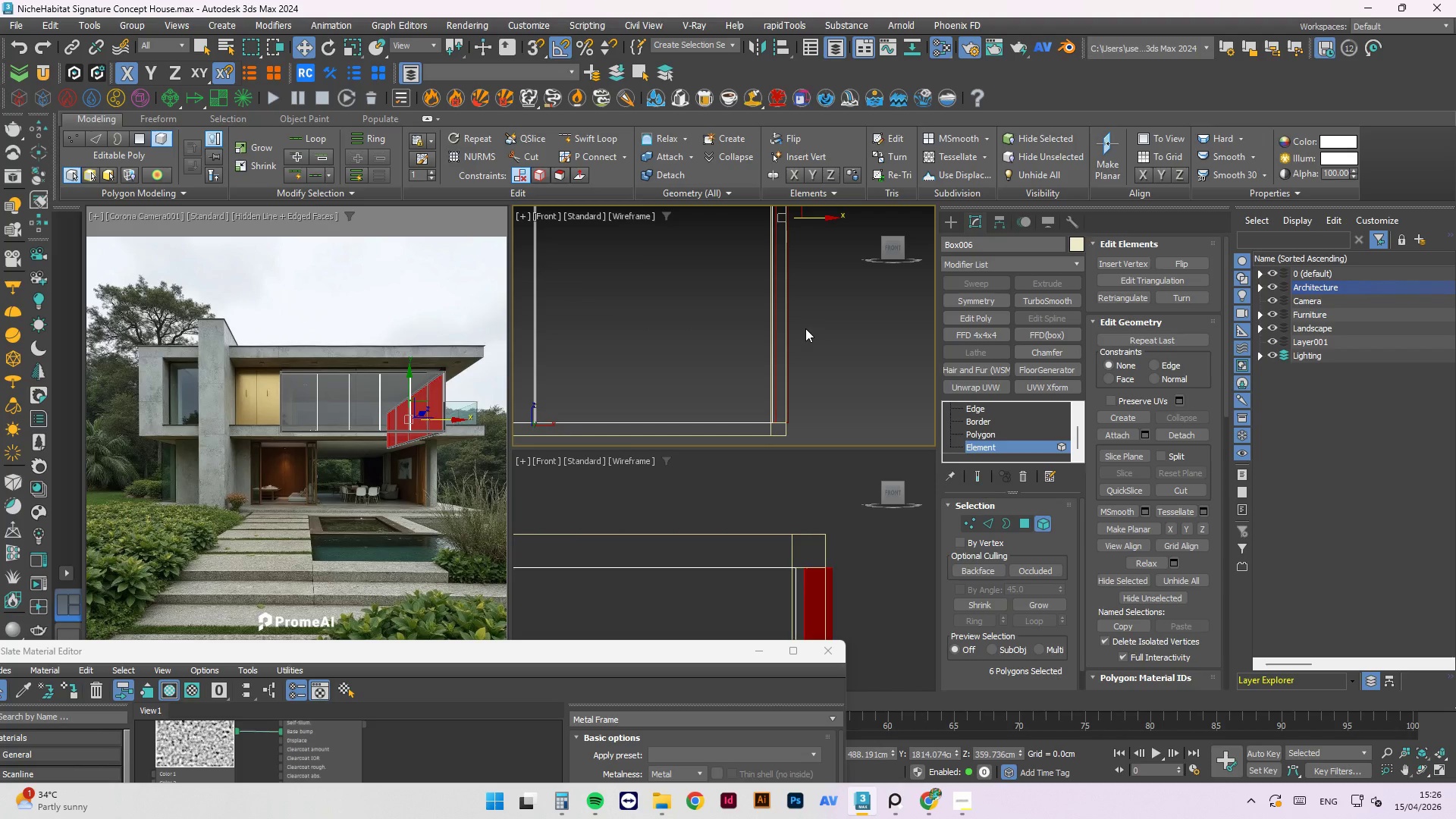 
key(R)
 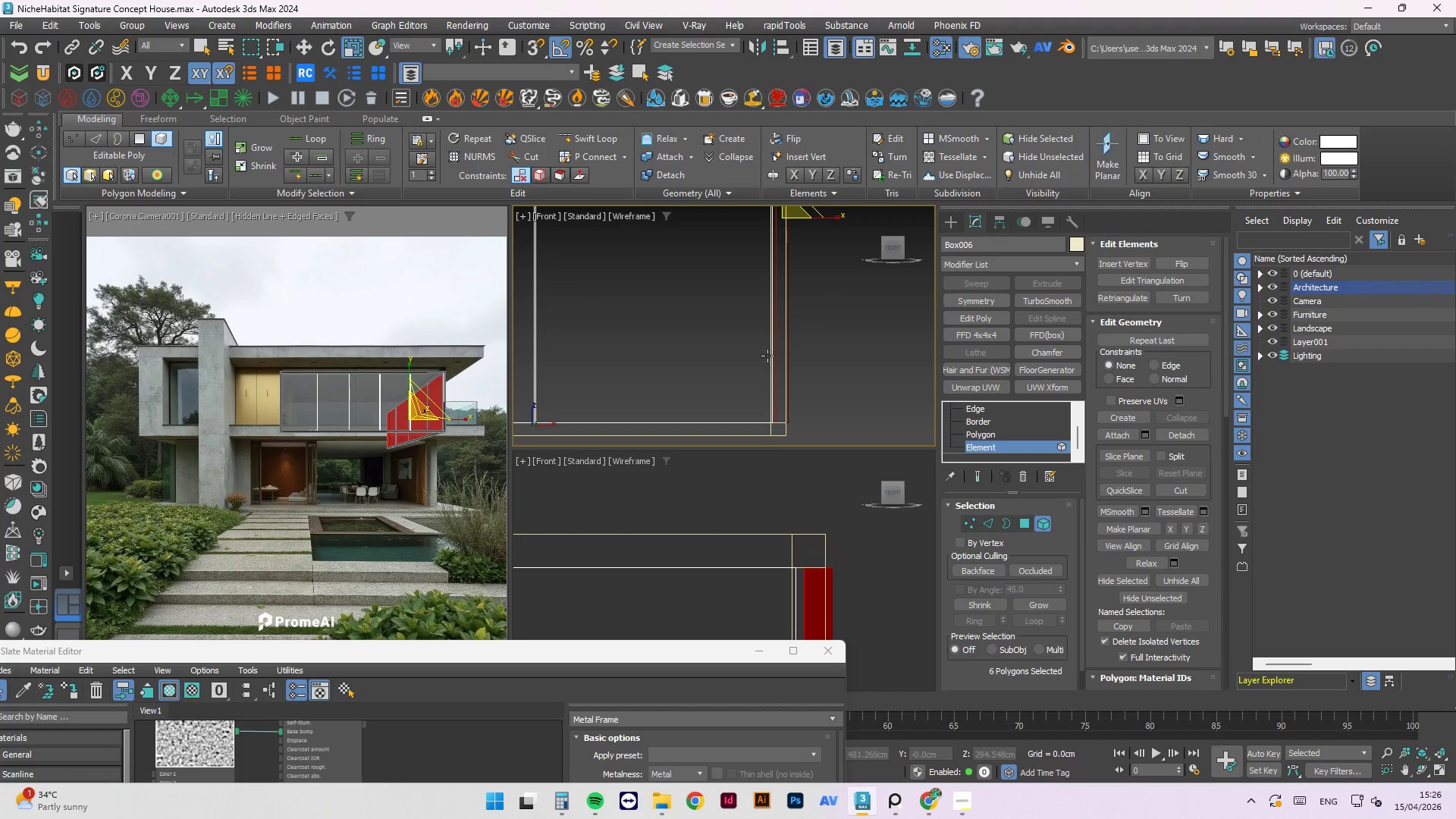 
scroll: coordinate [799, 288], scroll_direction: up, amount: 2.0
 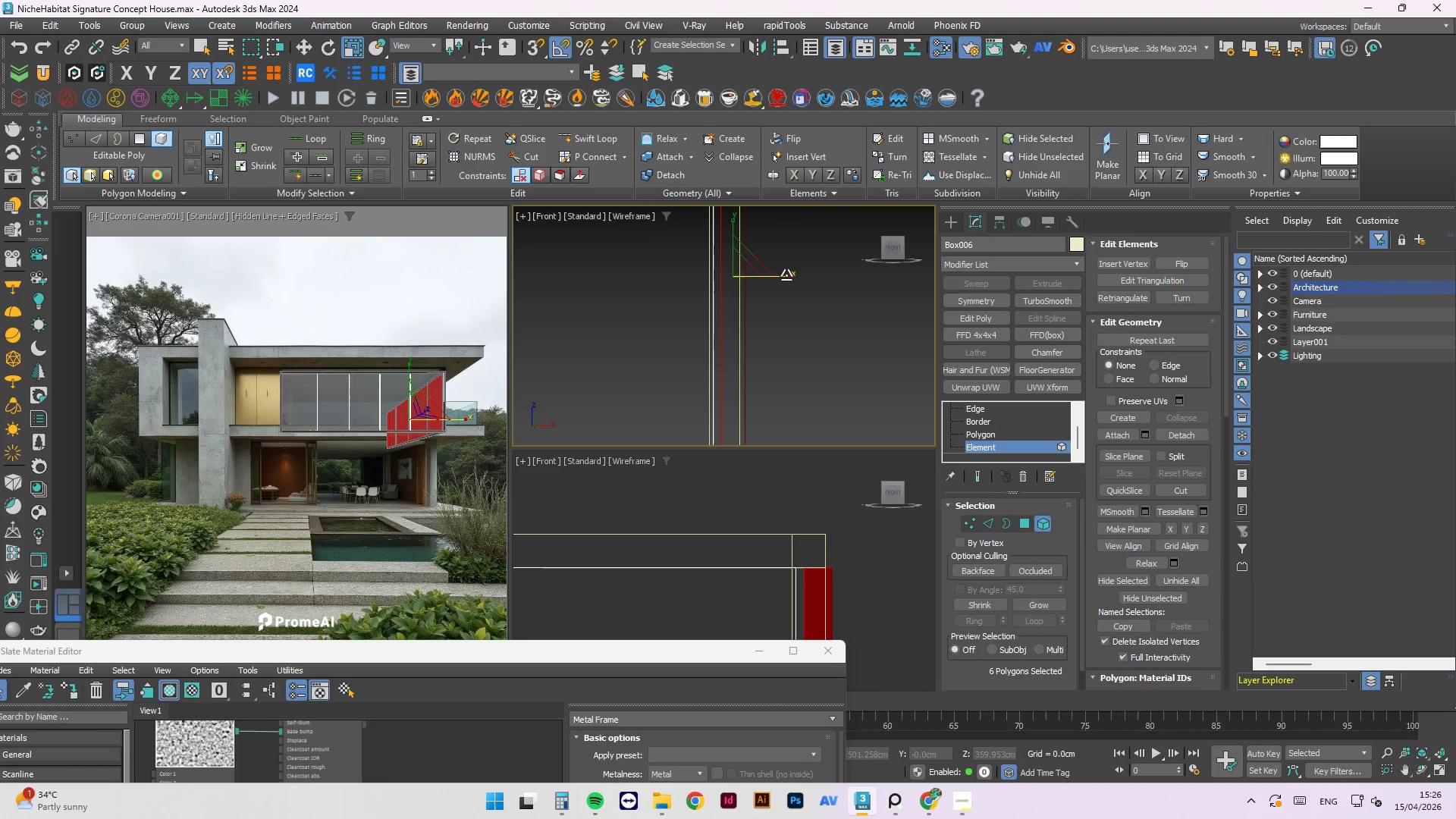 
left_click_drag(start_coordinate=[786, 275], to_coordinate=[552, 312])
 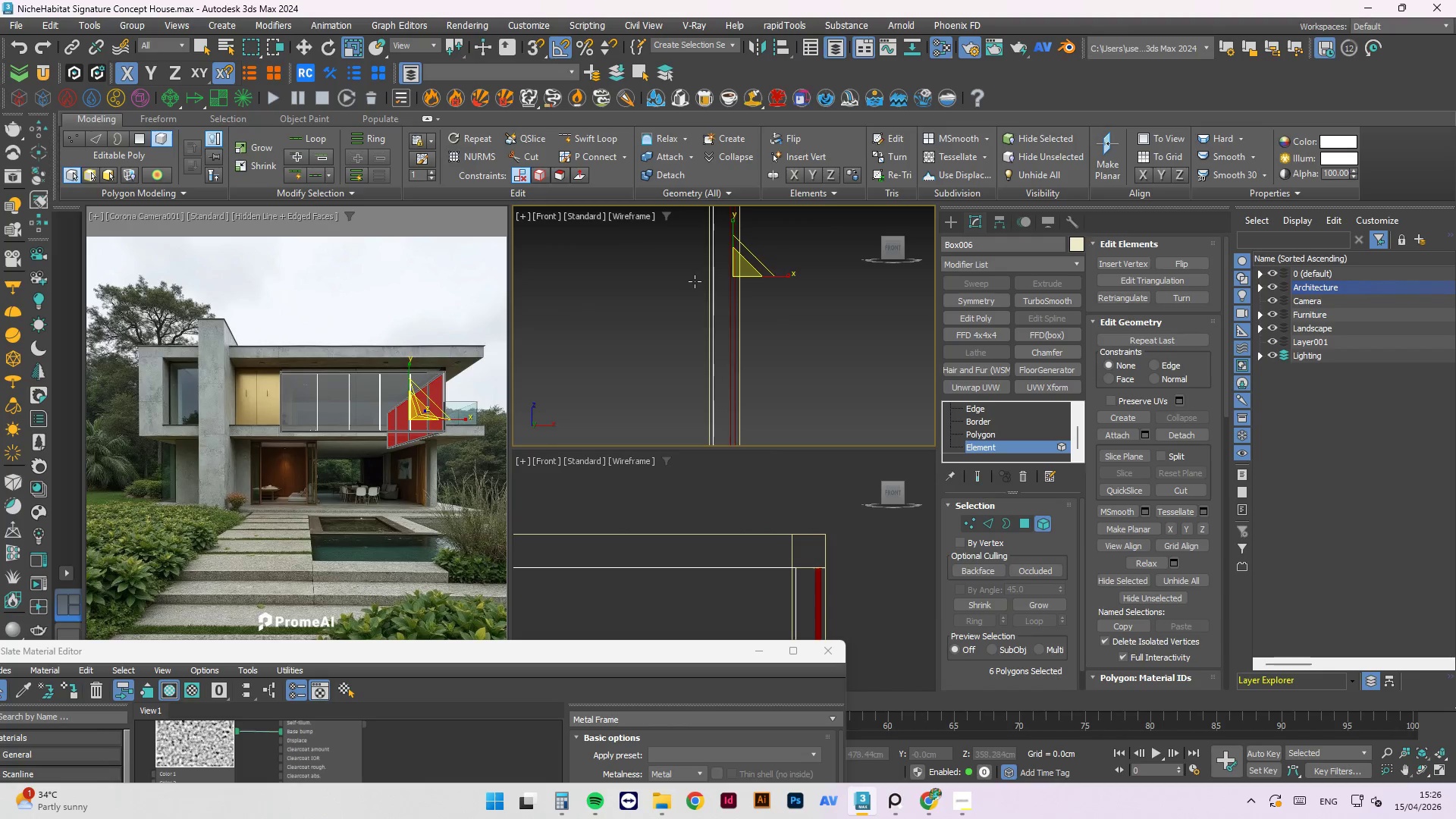 
scroll: coordinate [695, 281], scroll_direction: down, amount: 2.0
 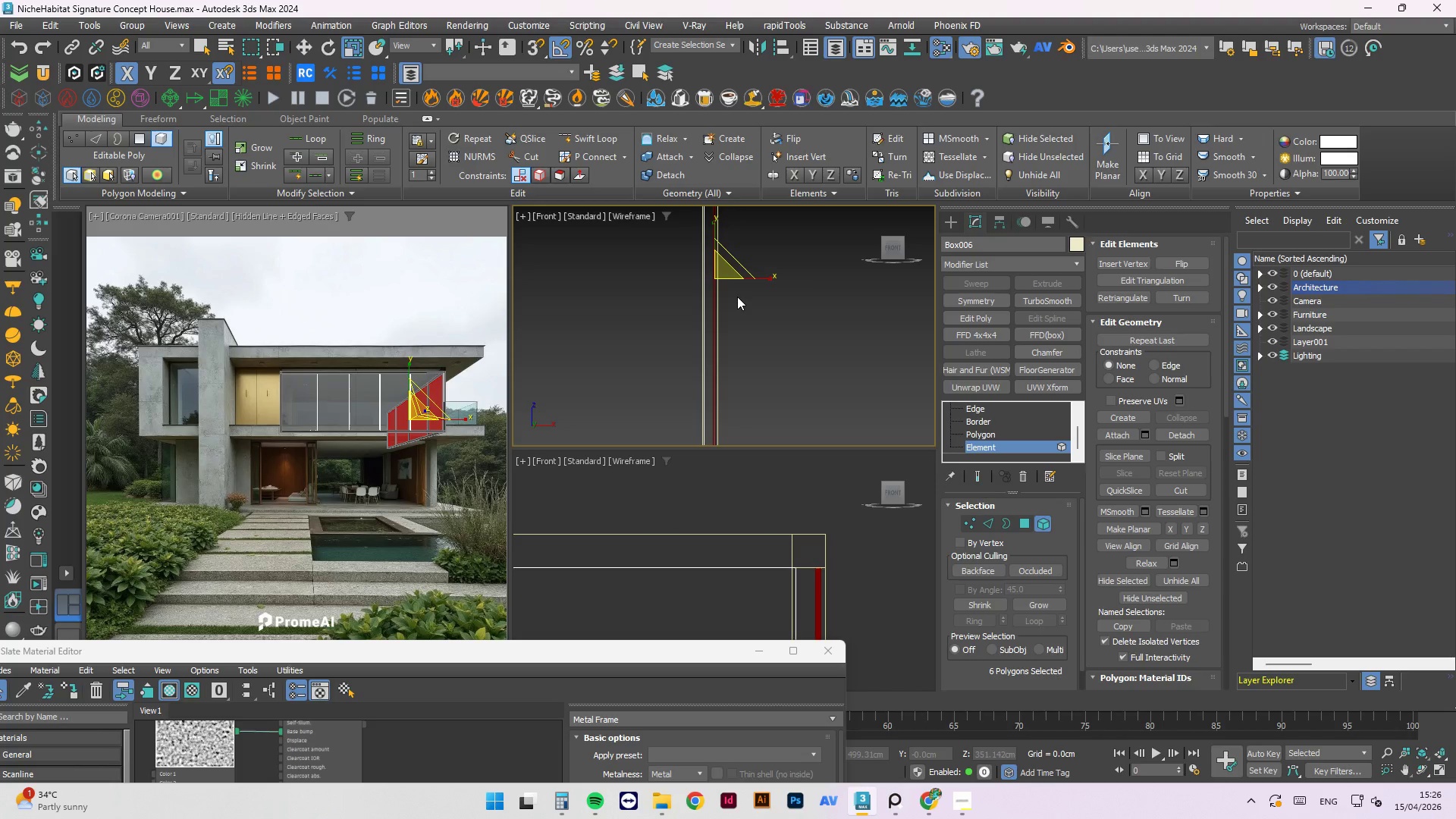 
key(W)
 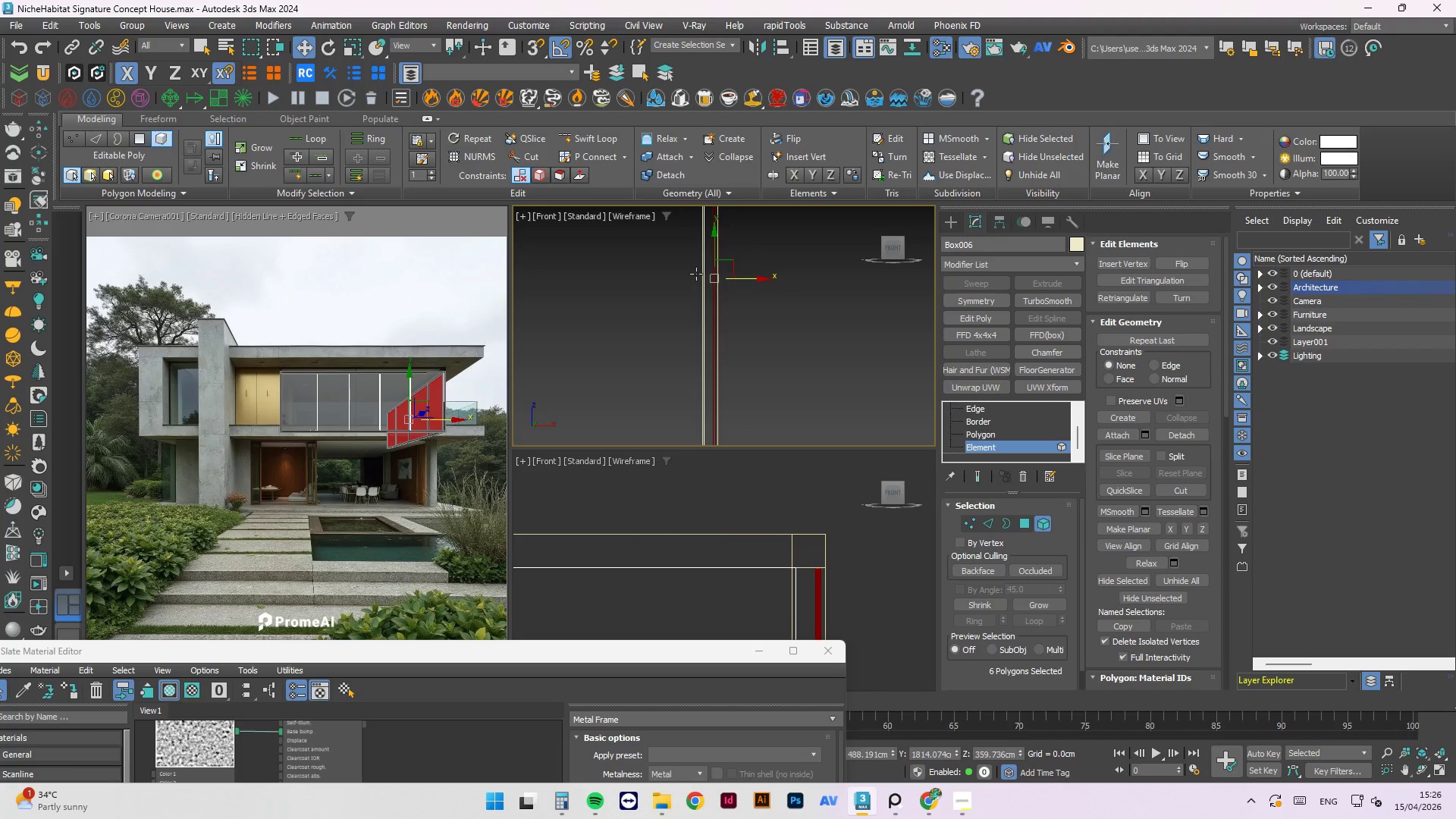 
scroll: coordinate [755, 297], scroll_direction: up, amount: 5.0
 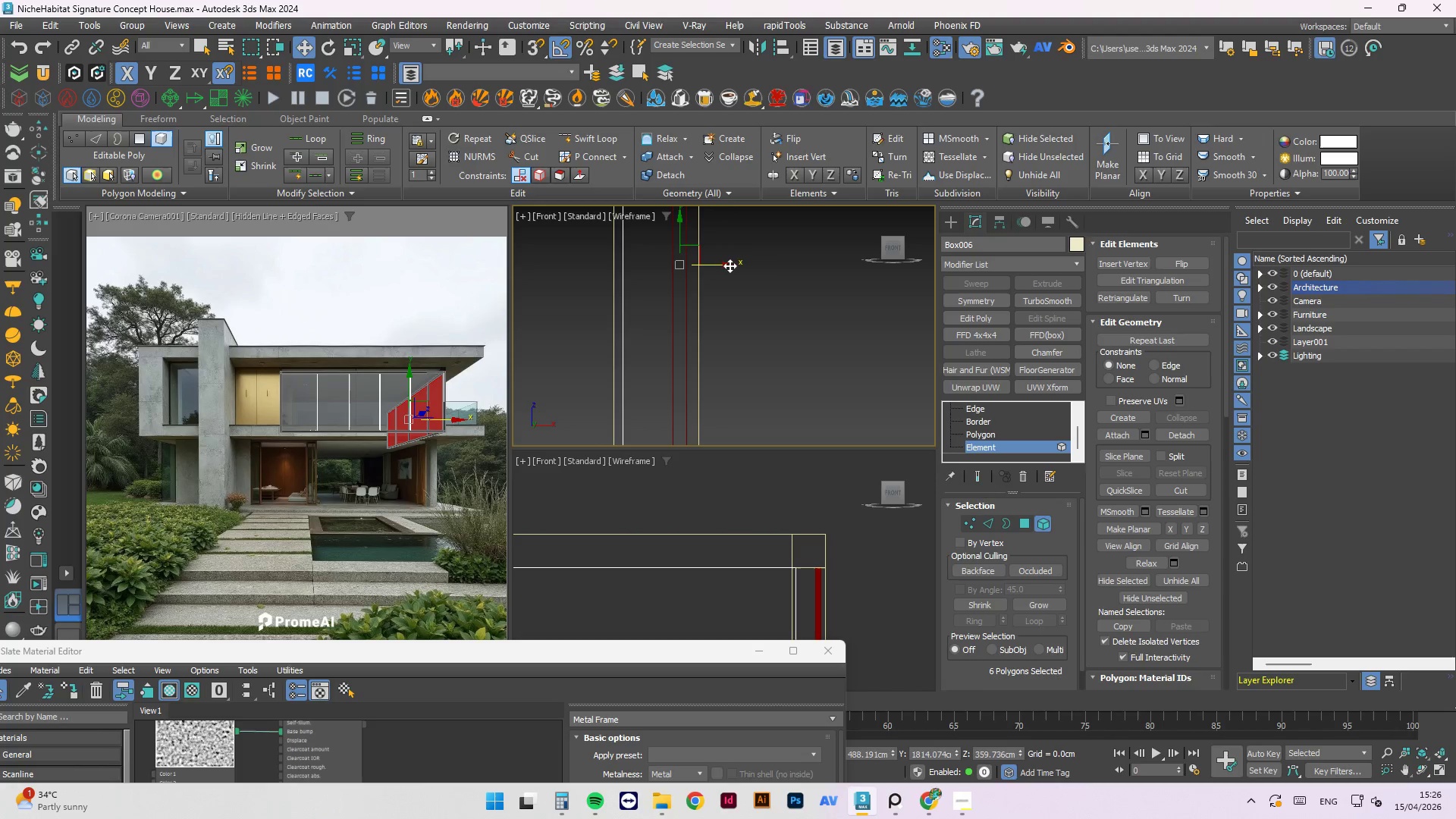 
left_click_drag(start_coordinate=[727, 264], to_coordinate=[705, 271])
 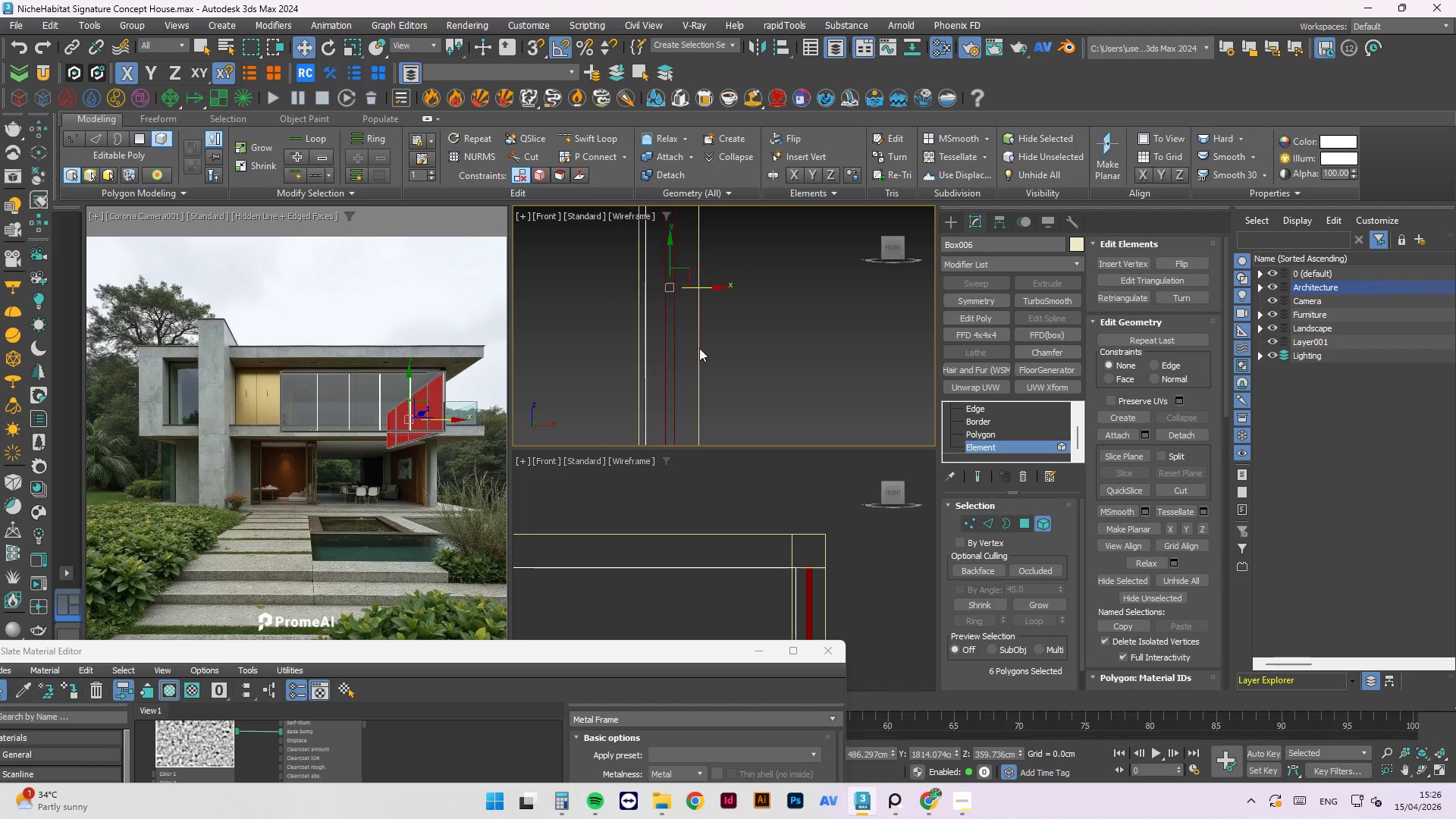 
scroll: coordinate [1043, 428], scroll_direction: up, amount: 6.0
 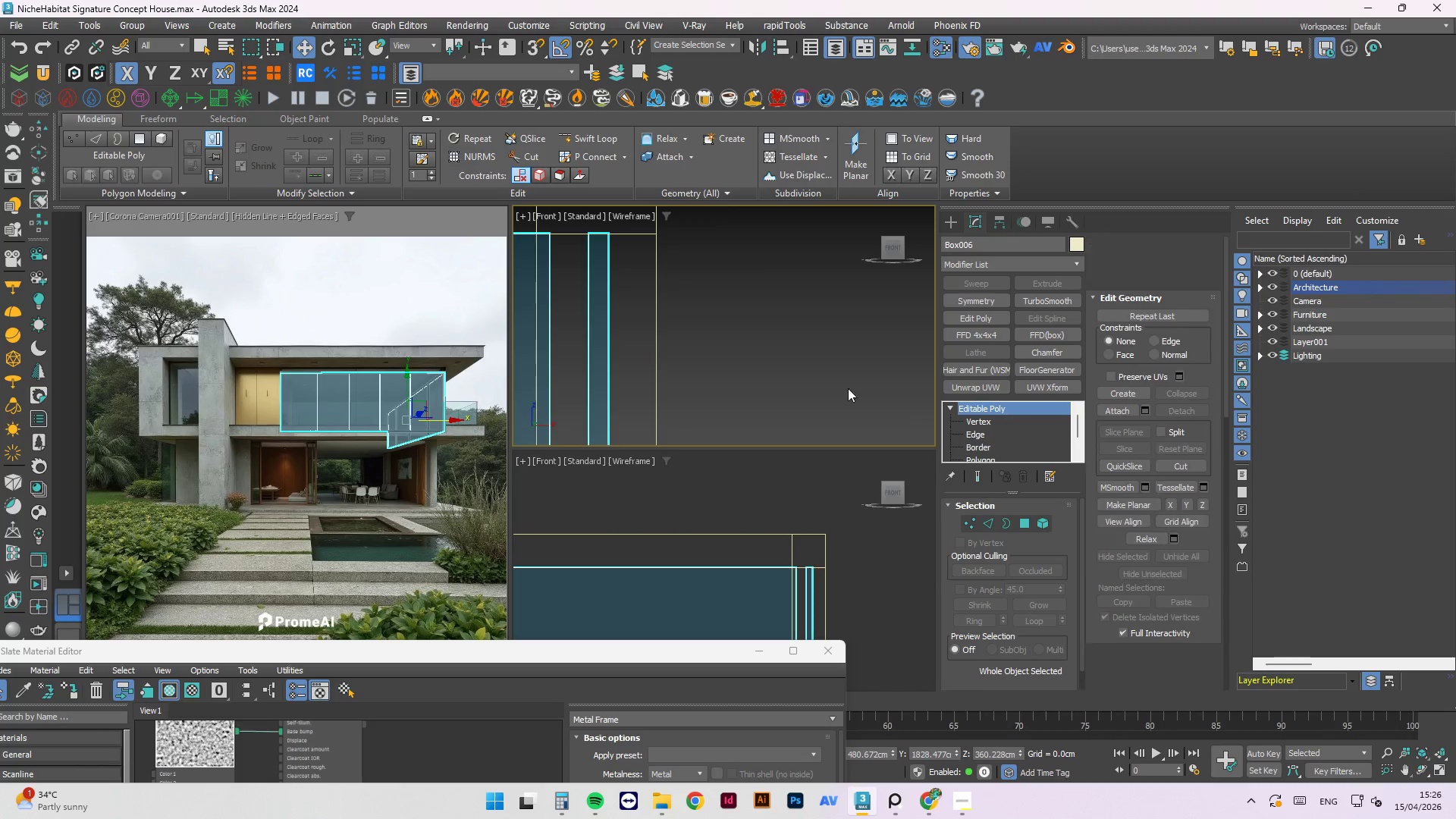 
left_click([837, 368])
 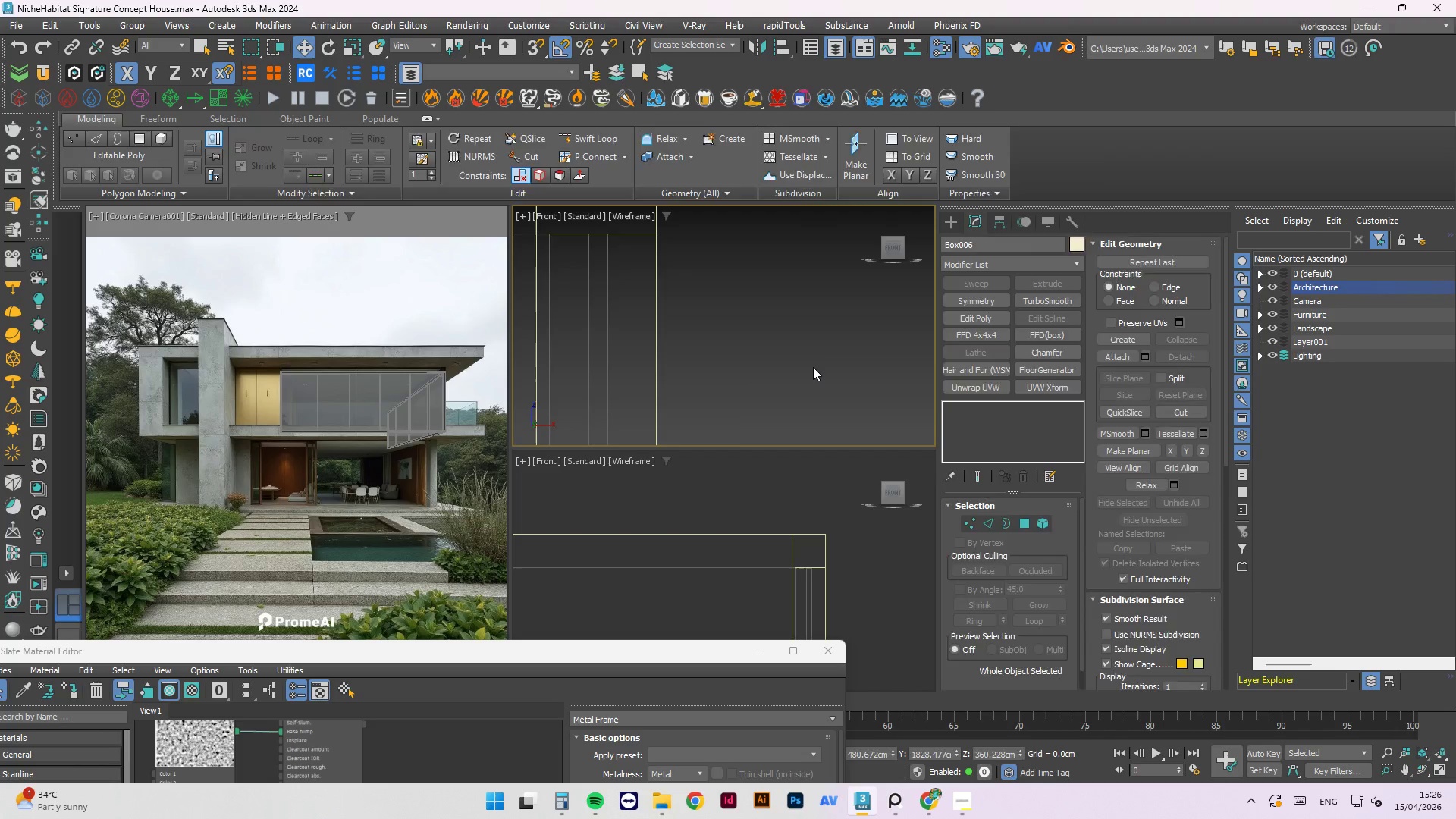 
scroll: coordinate [815, 281], scroll_direction: down, amount: 13.0
 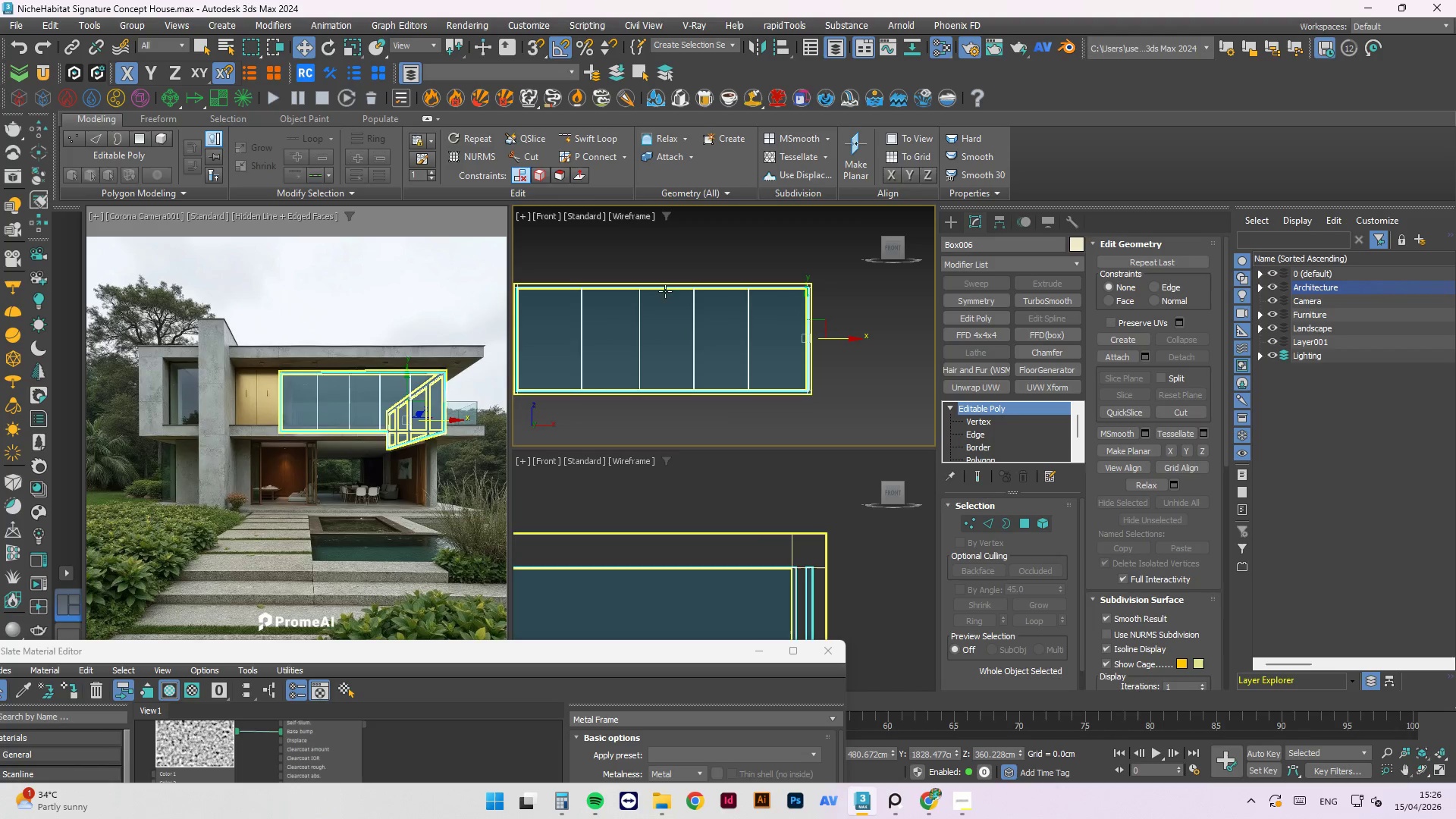 
scroll: coordinate [628, 322], scroll_direction: up, amount: 11.0
 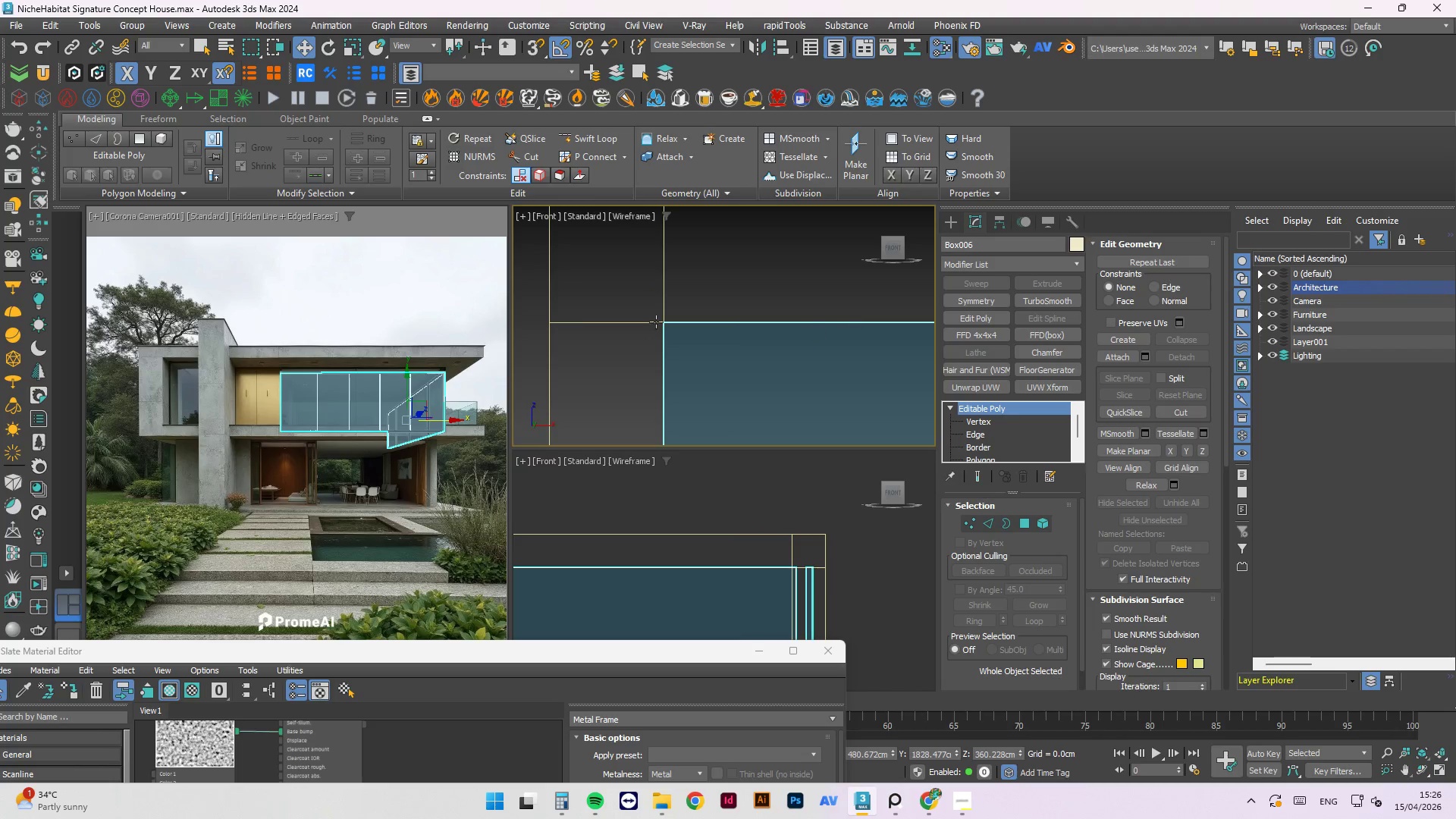 
scroll: coordinate [665, 265], scroll_direction: down, amount: 12.0
 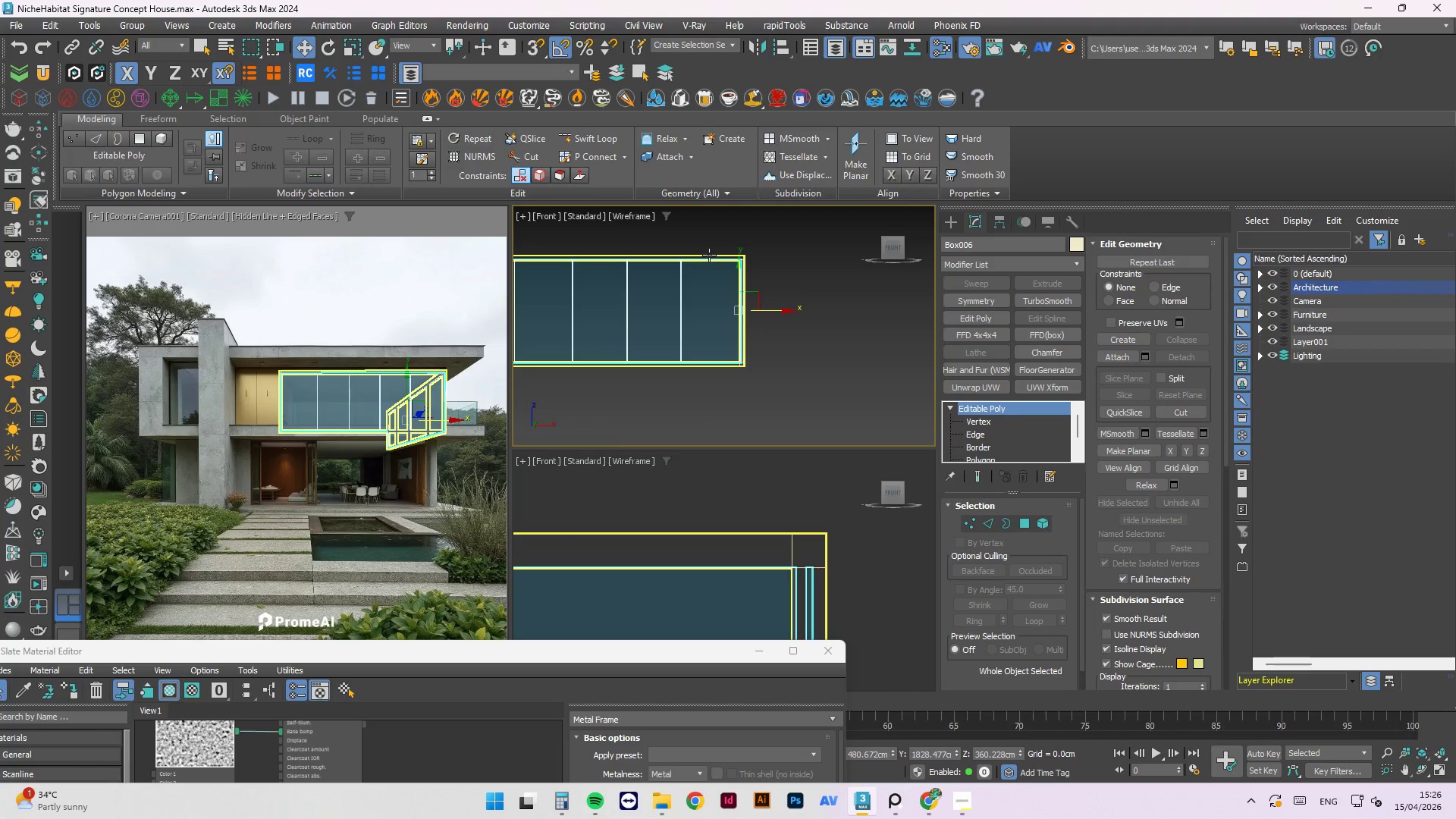 
key(1)
 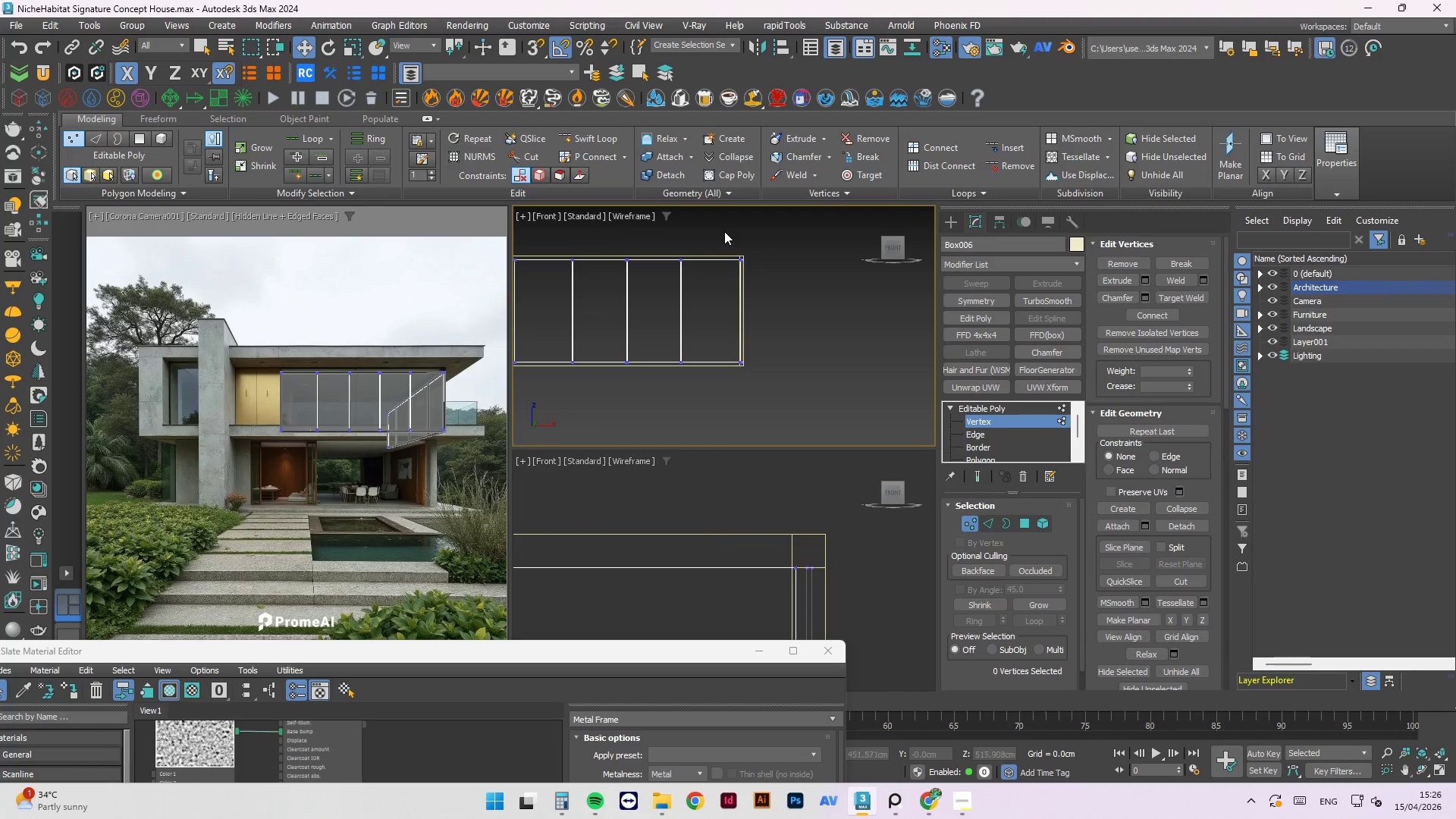 
left_click_drag(start_coordinate=[731, 243], to_coordinate=[761, 317])
 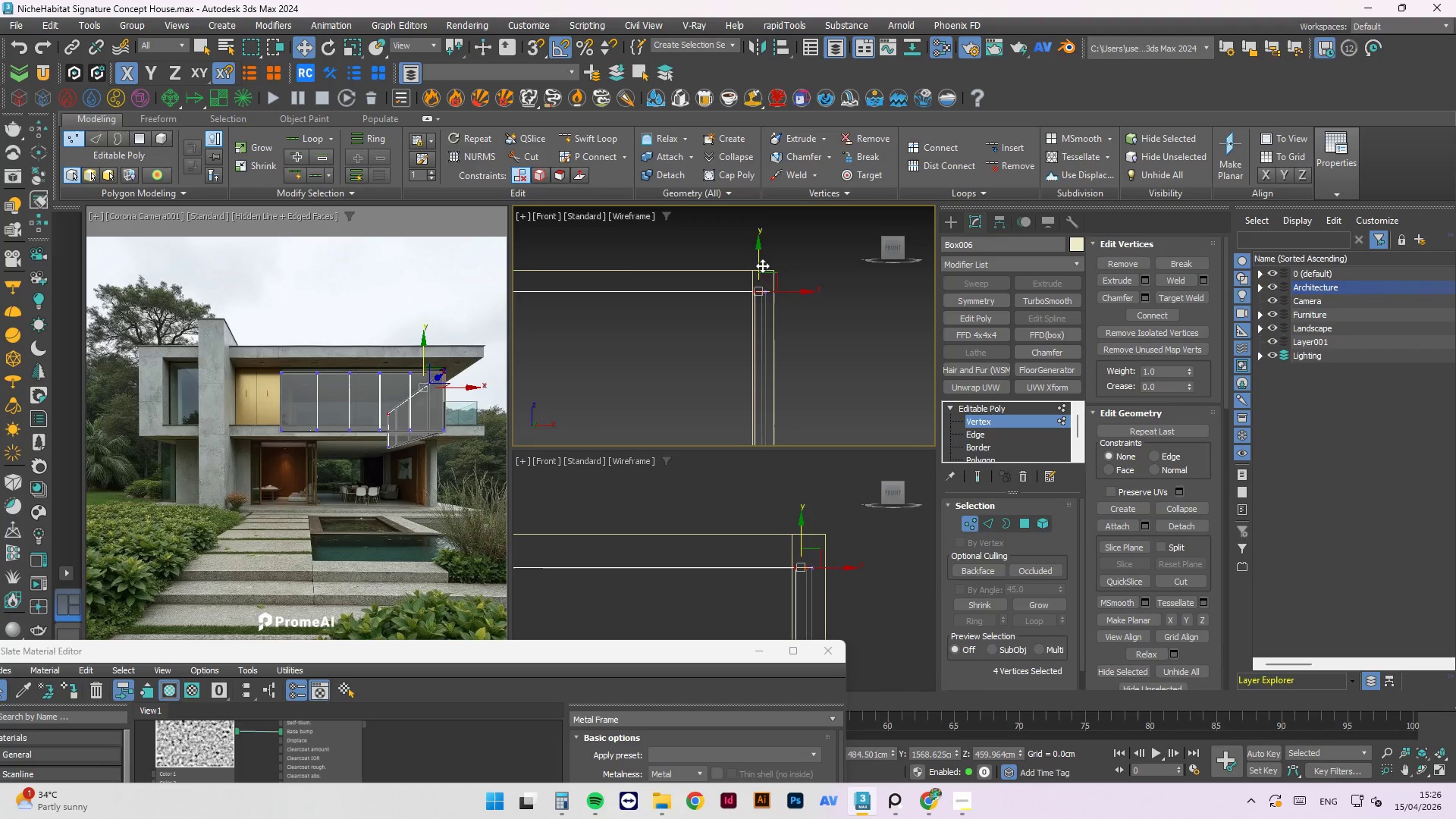 
scroll: coordinate [748, 254], scroll_direction: up, amount: 5.0
 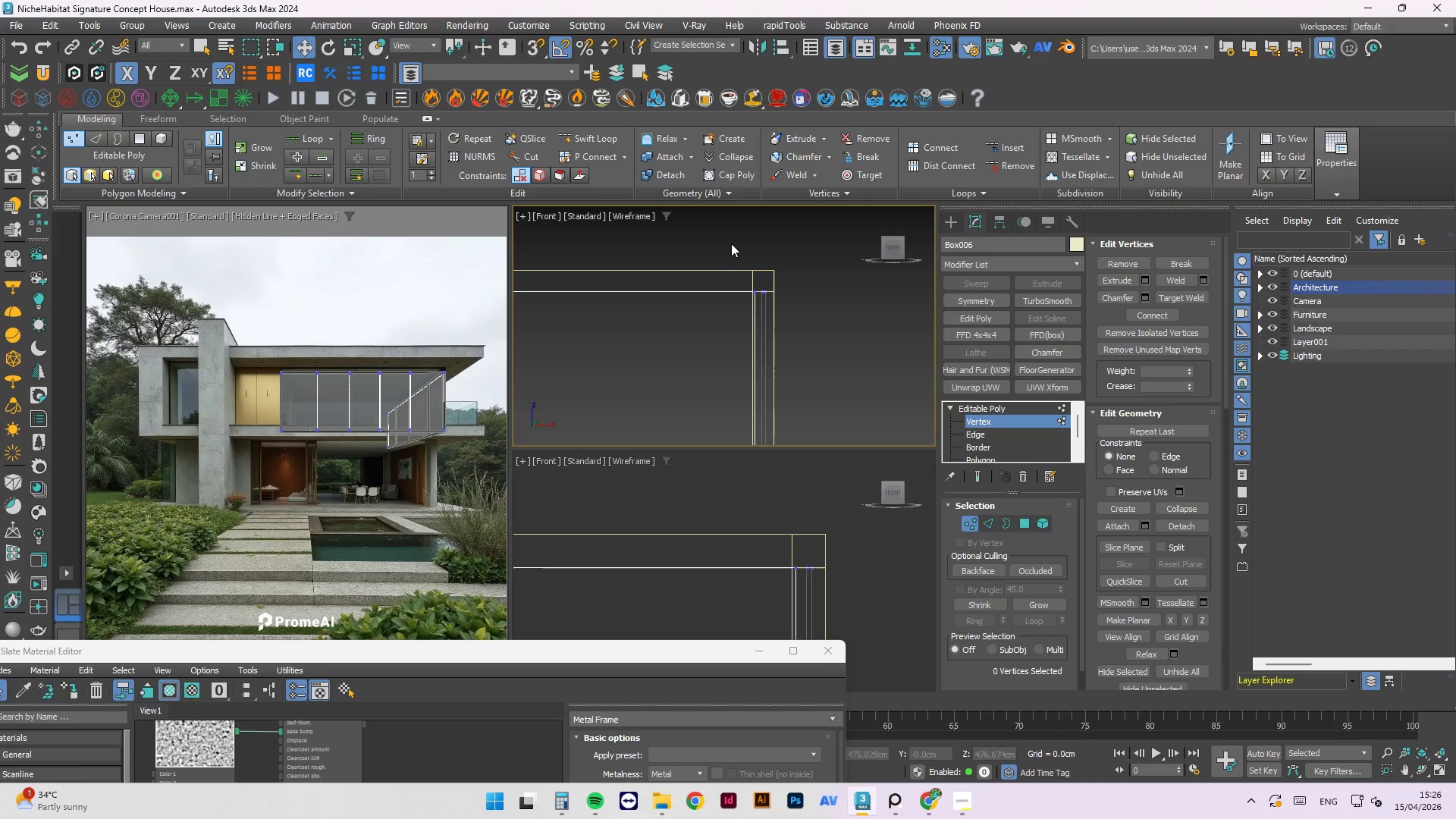 
hold_key(key=AltLeft, duration=0.72)
left_click_drag(start_coordinate=[785, 258], to_coordinate=[715, 350])
 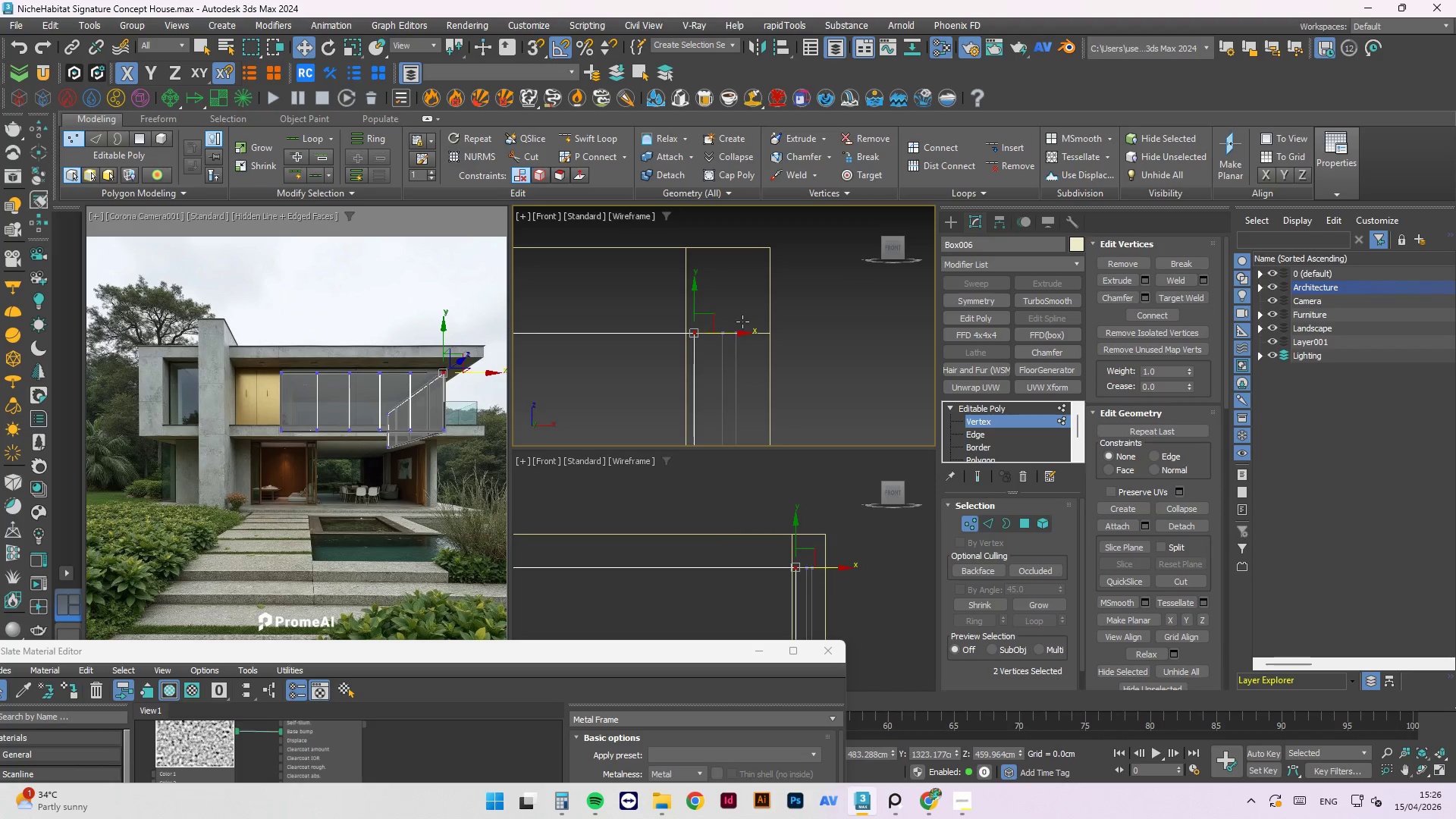 
scroll: coordinate [774, 258], scroll_direction: up, amount: 4.0
 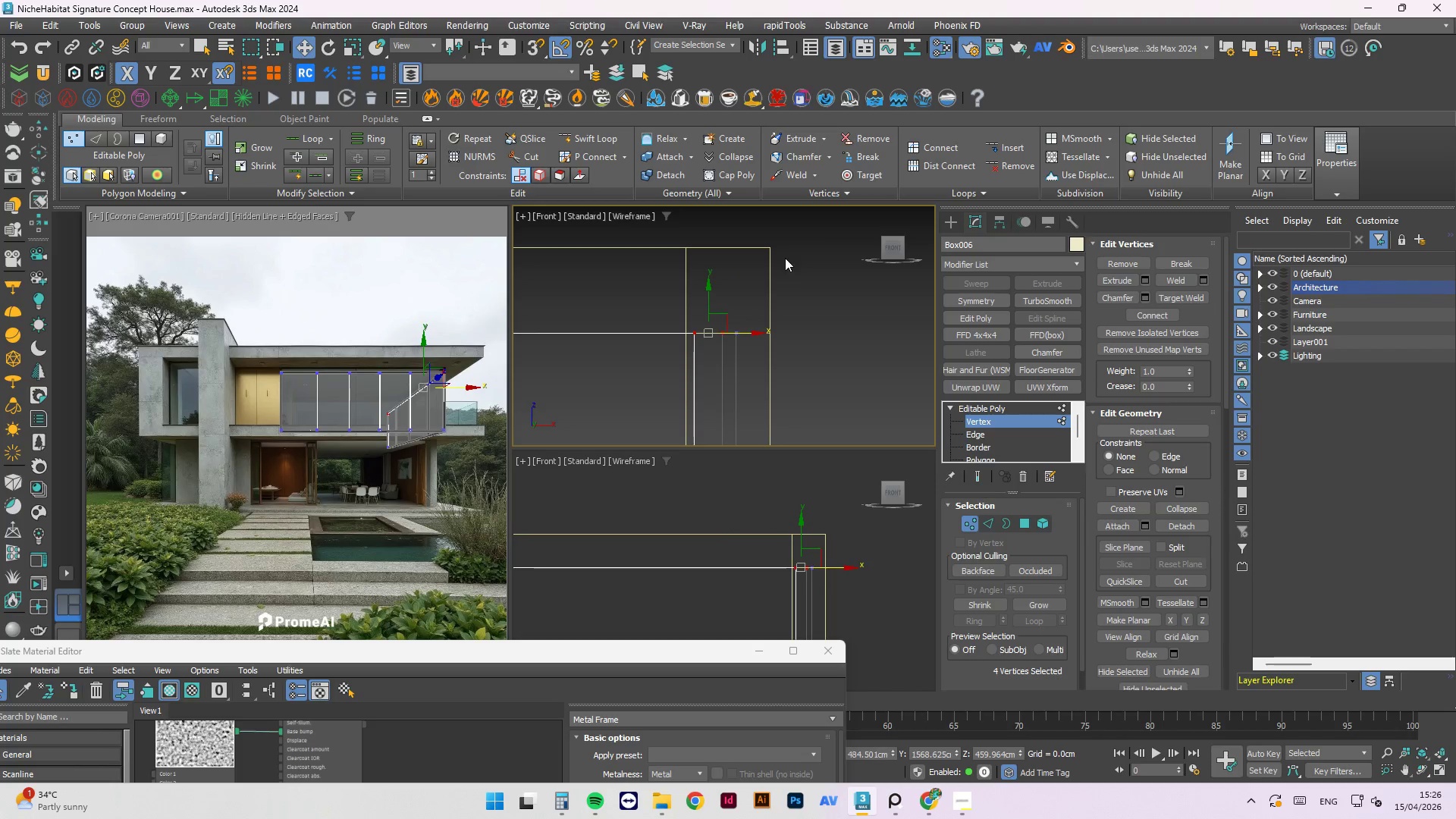 
hold_key(key=ControlLeft, duration=1.08)
 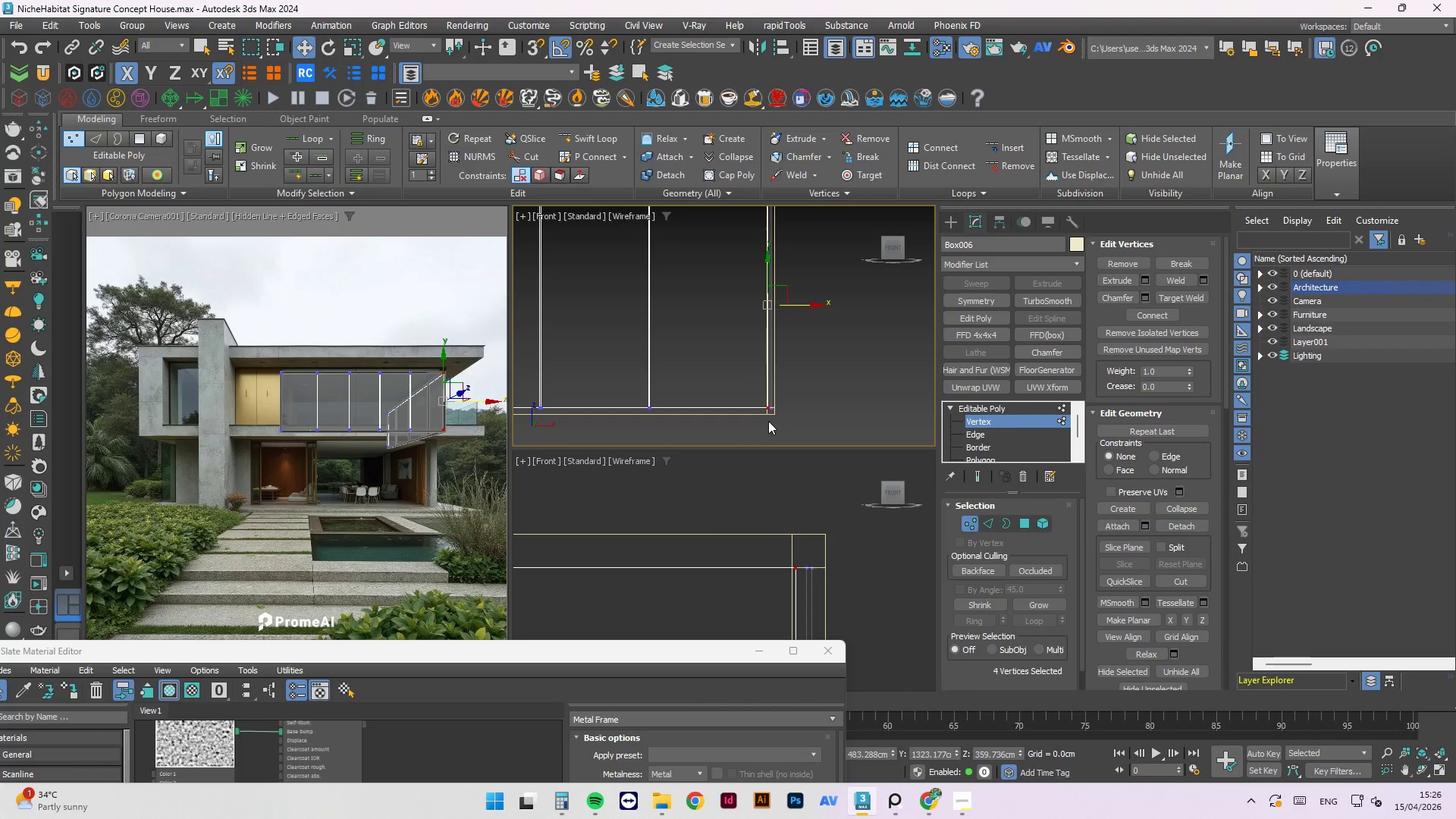 
scroll: coordinate [727, 404], scroll_direction: down, amount: 1.0
 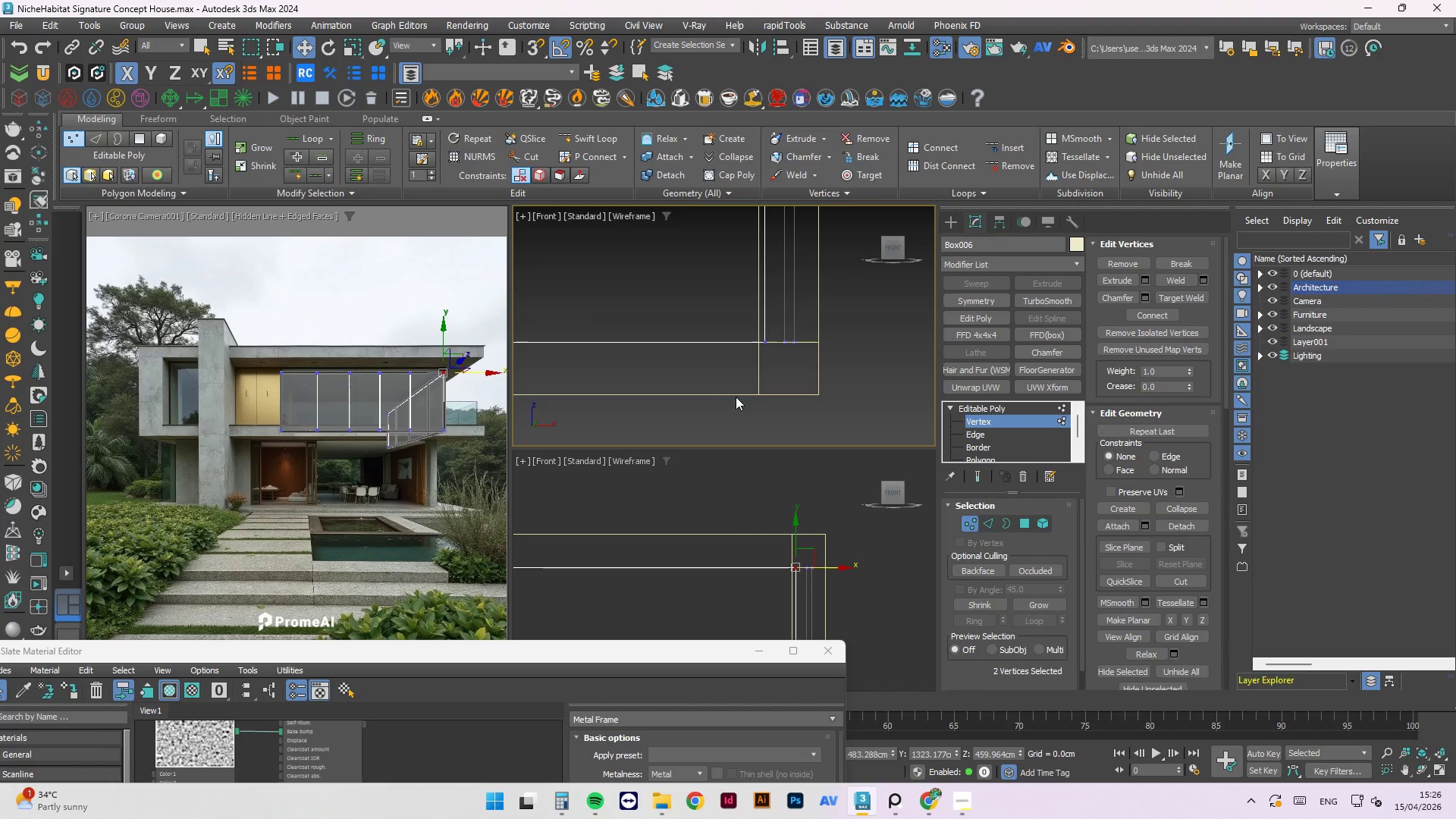 
left_click_drag(start_coordinate=[744, 391], to_coordinate=[772, 332])
 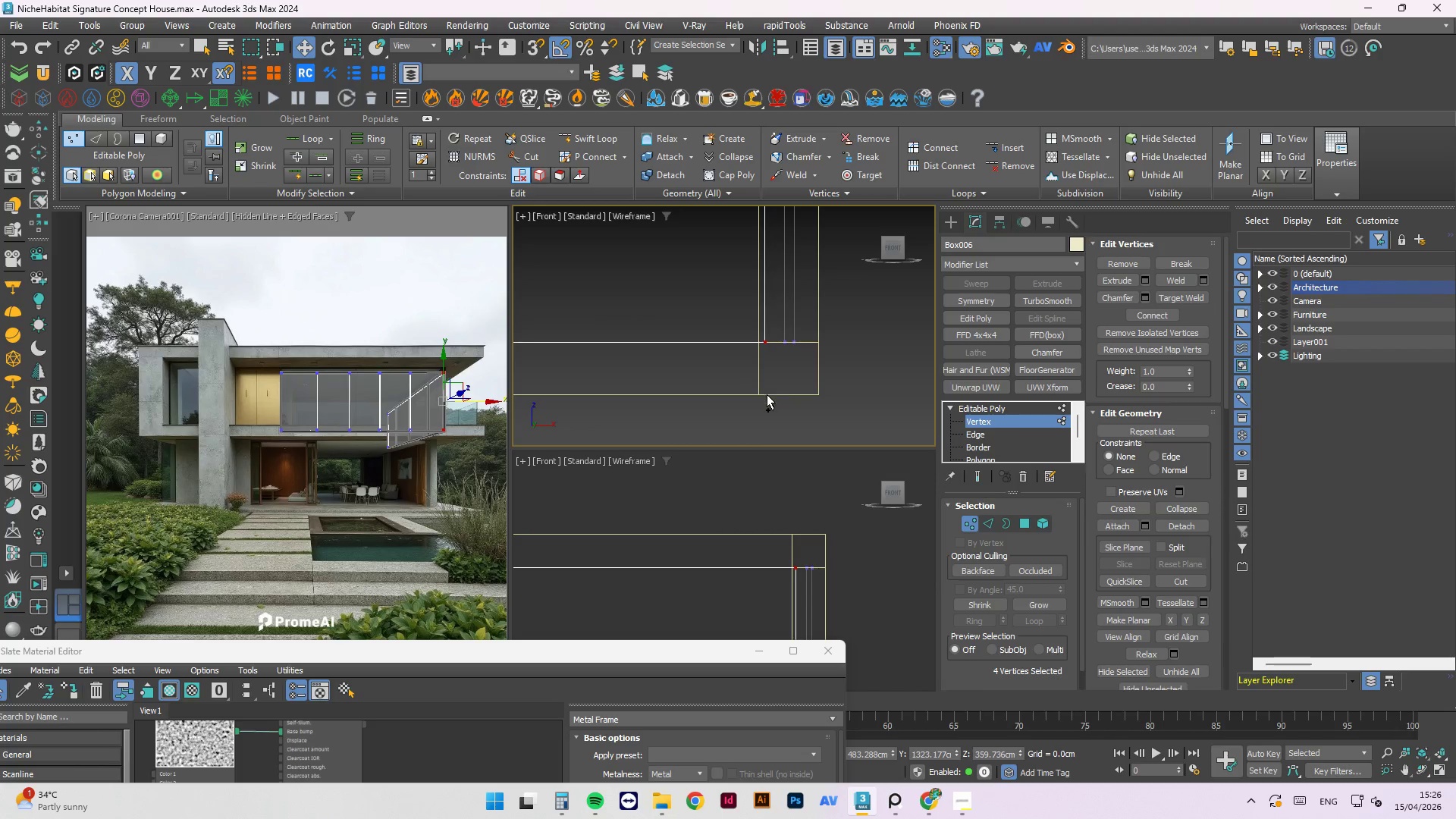 
hold_key(key=ControlLeft, duration=8.95)
scroll: coordinate [768, 418], scroll_direction: down, amount: 6.0
 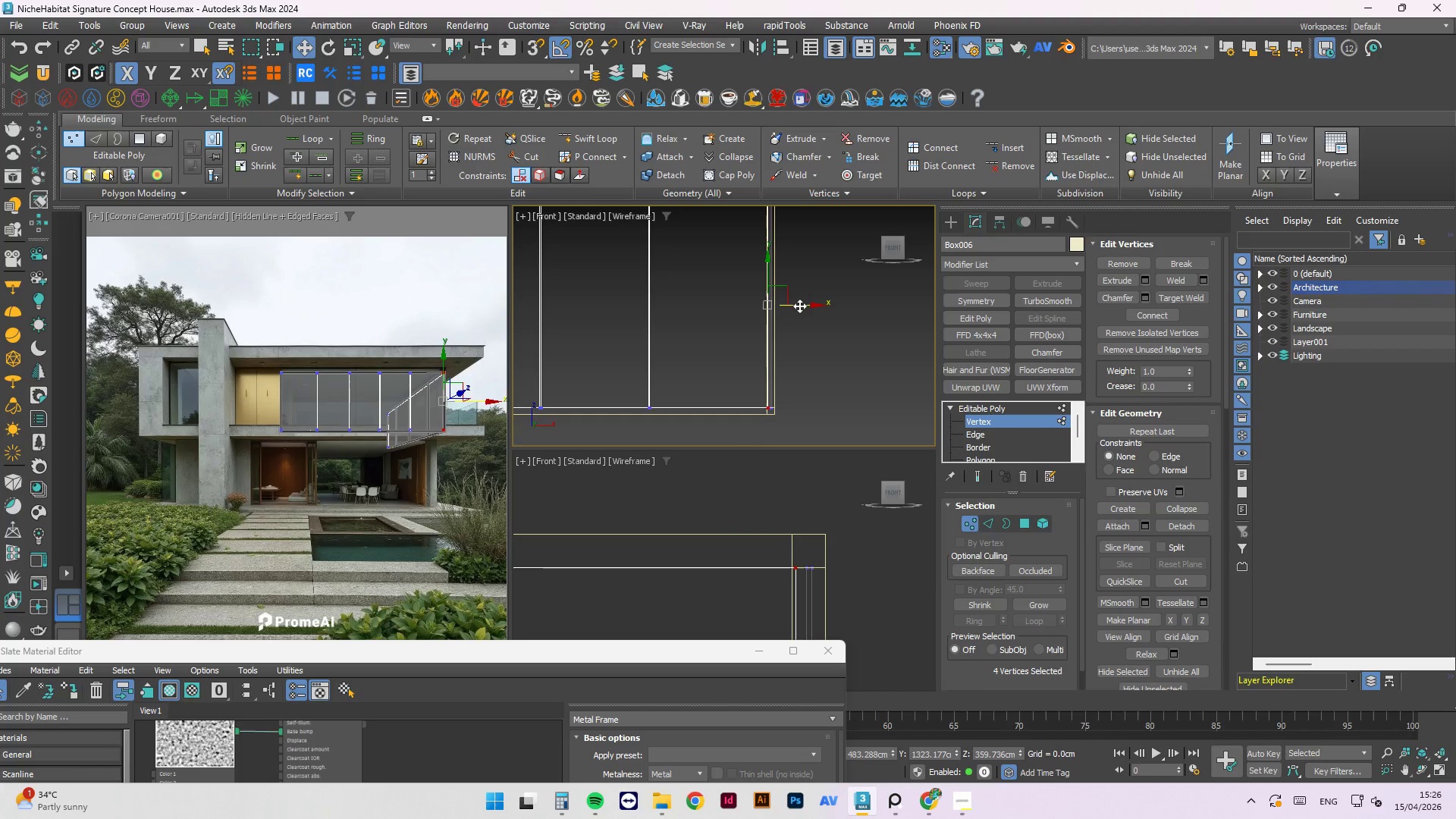 
left_click_drag(start_coordinate=[799, 306], to_coordinate=[761, 431])
 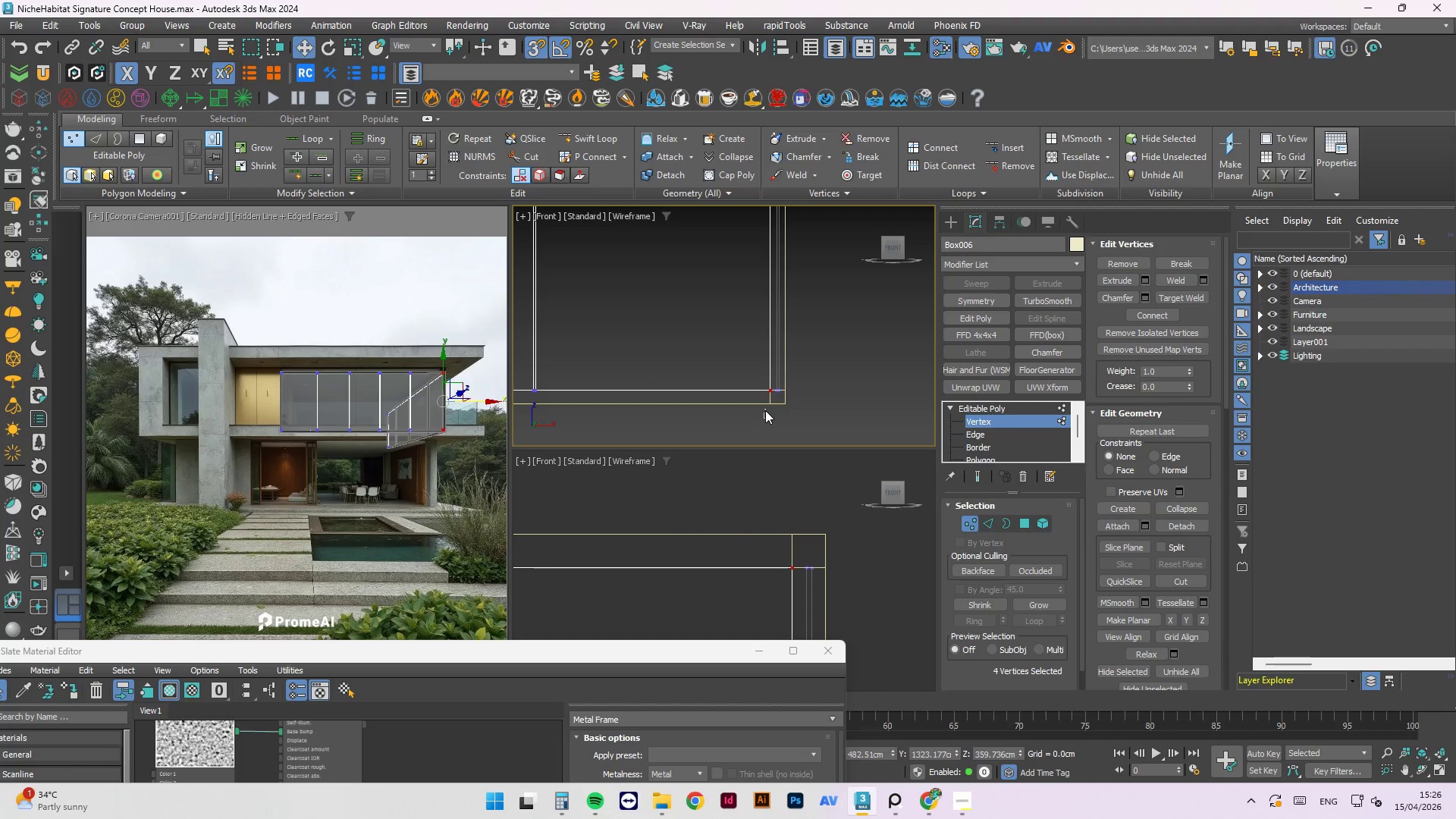 
key(S)
 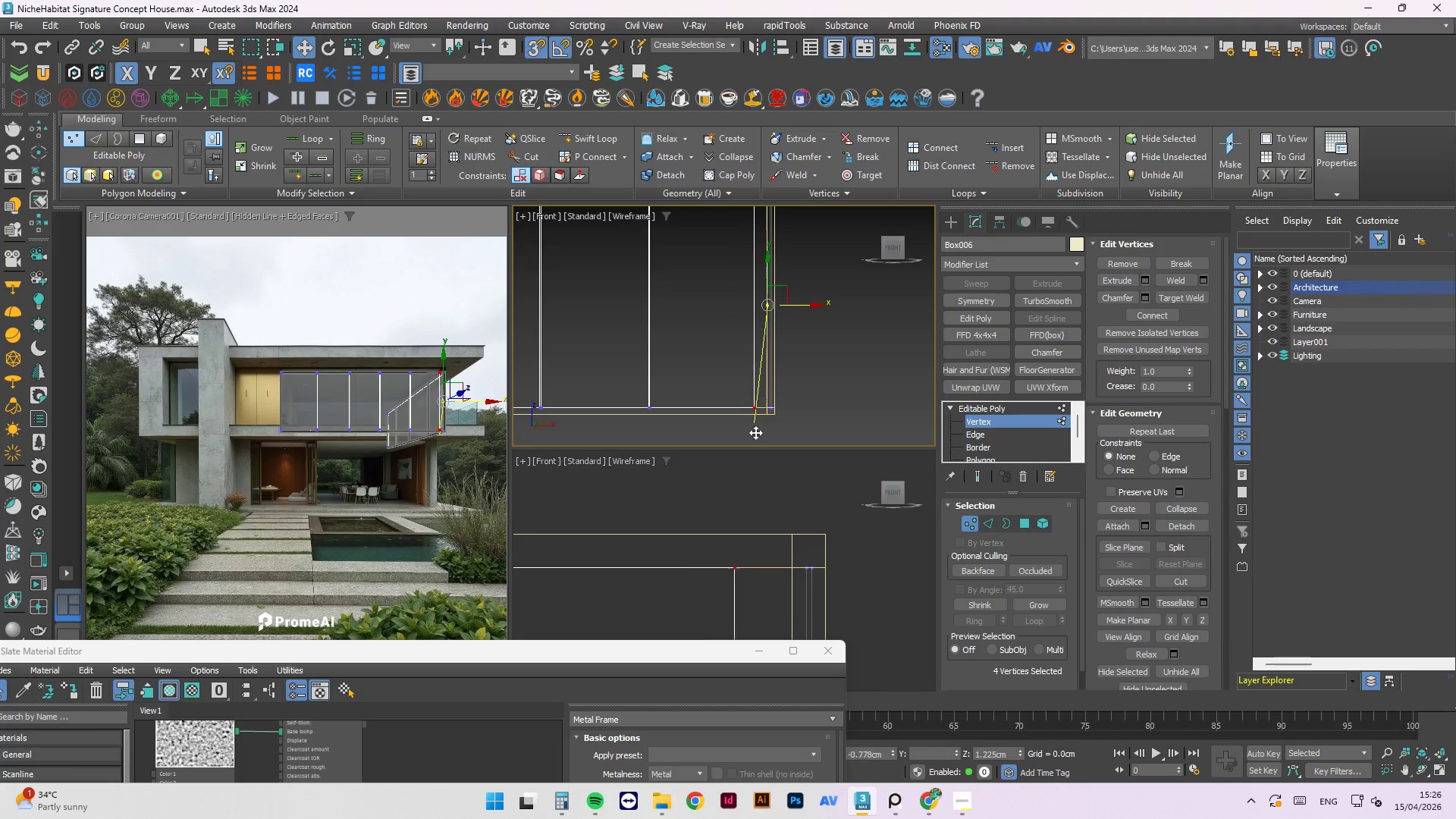 
left_click_drag(start_coordinate=[767, 419], to_coordinate=[765, 410])
 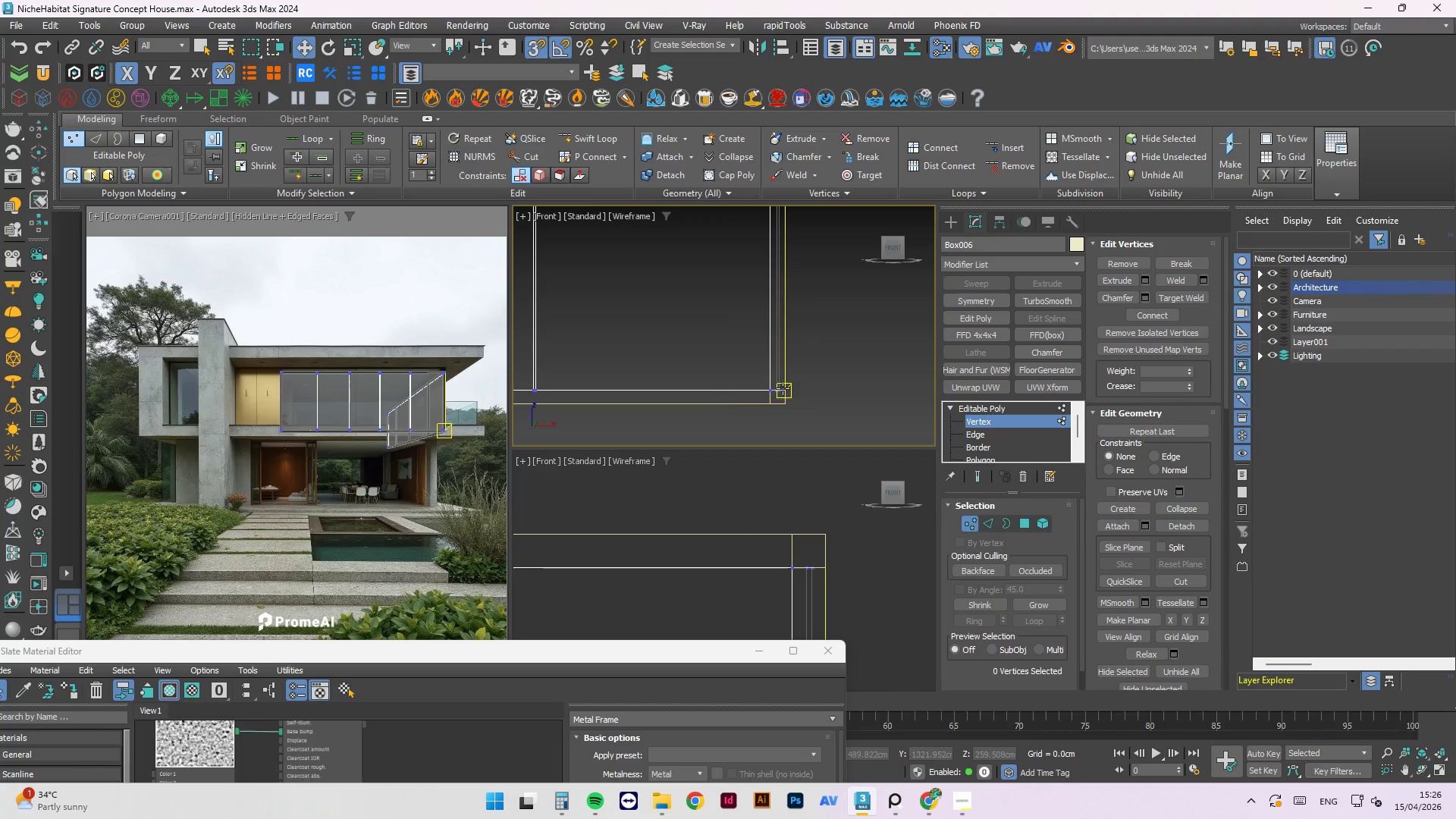 
scroll: coordinate [762, 406], scroll_direction: up, amount: 11.0
 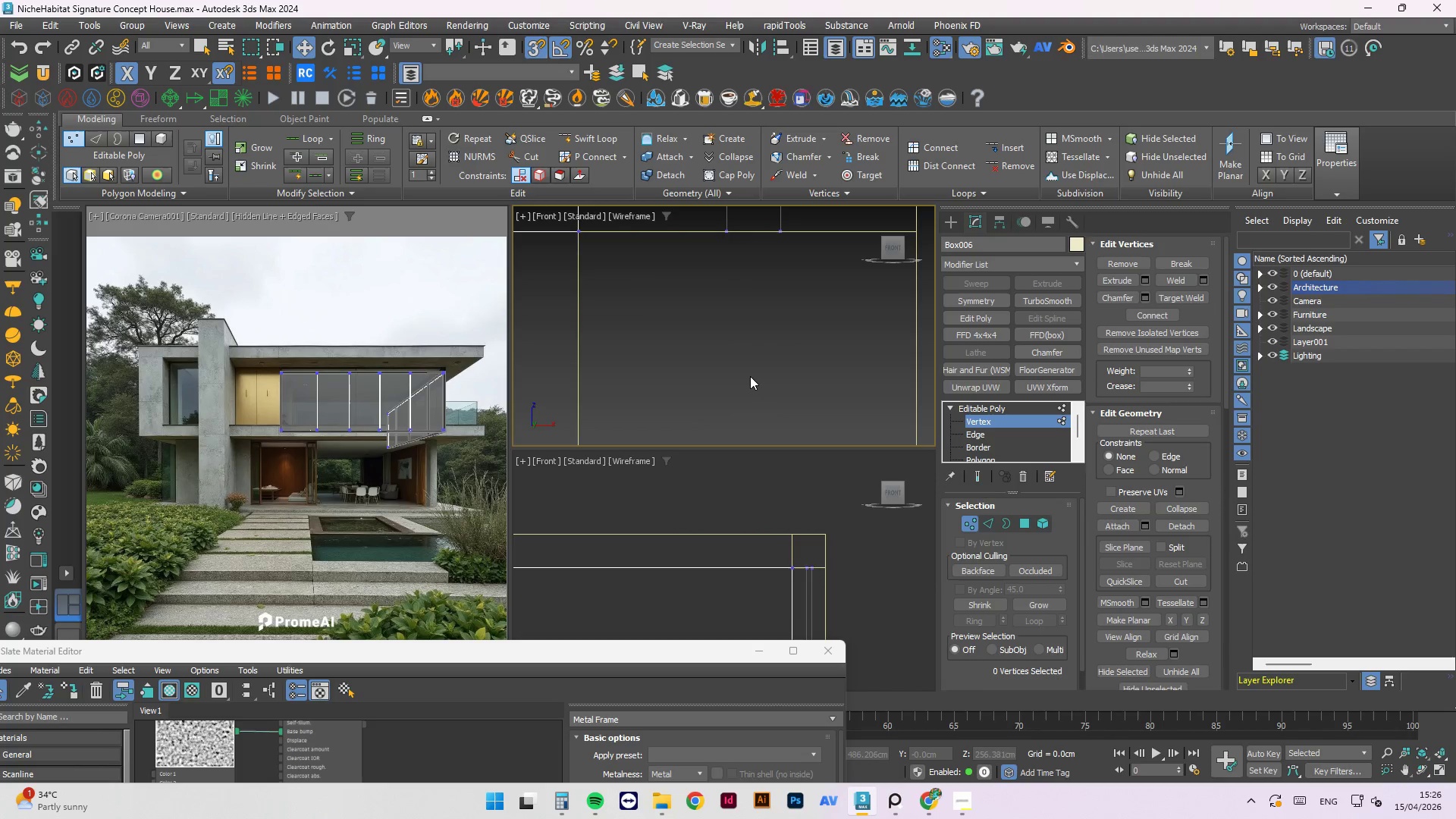 
scroll: coordinate [752, 375], scroll_direction: down, amount: 2.0
 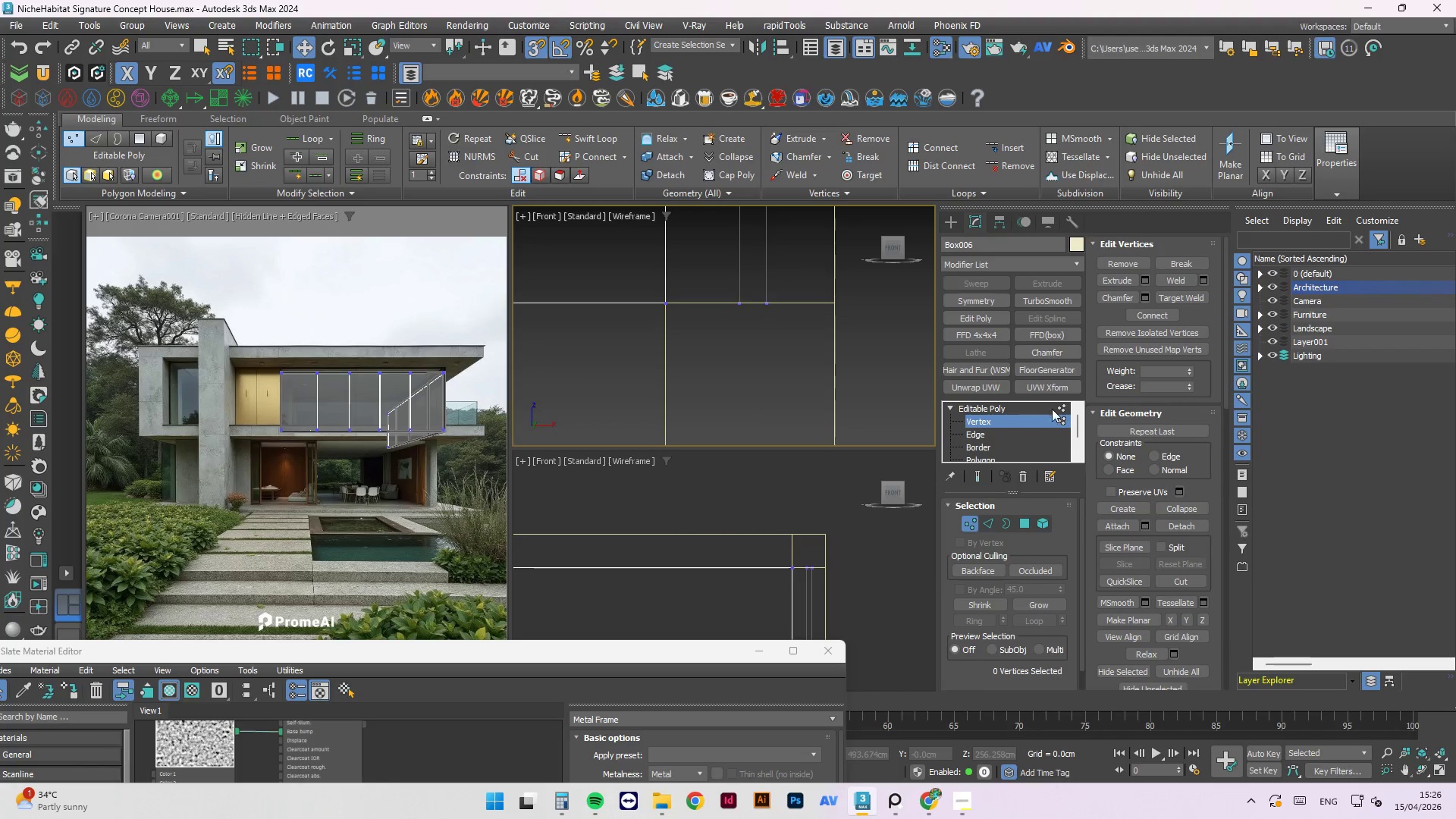 
left_click([1065, 408])
 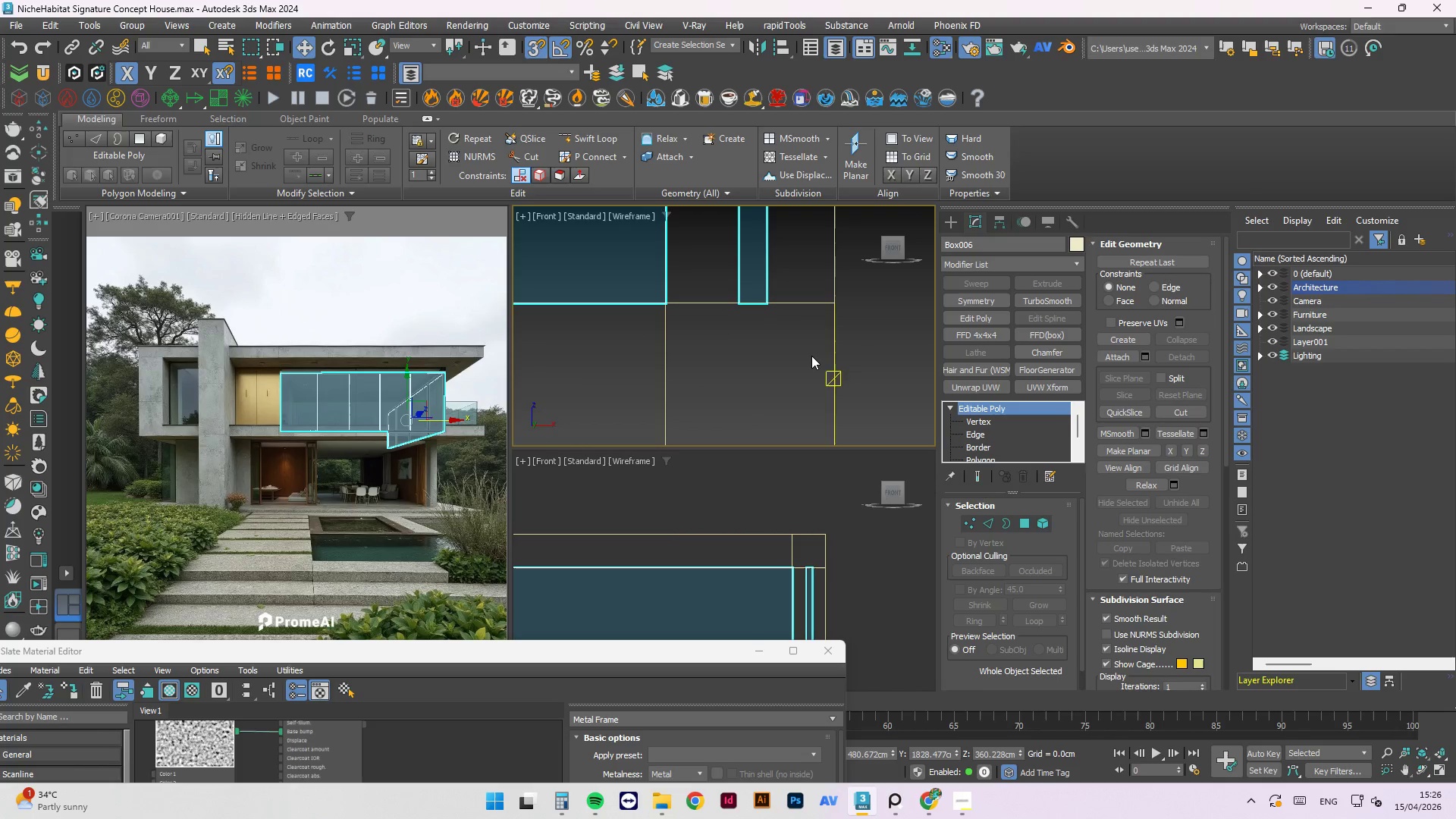 
left_click([811, 355])
 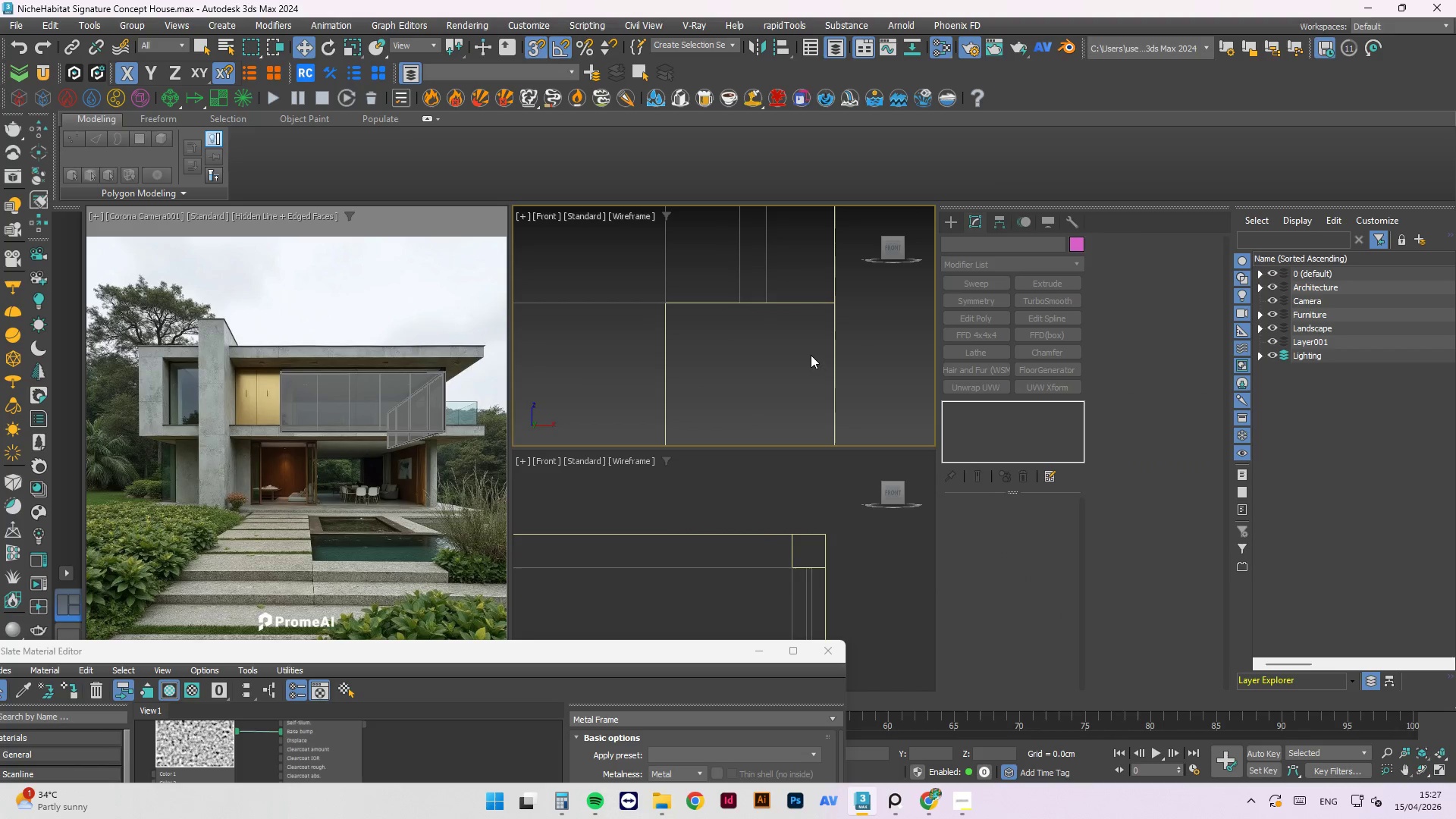 
key(Control+S)
 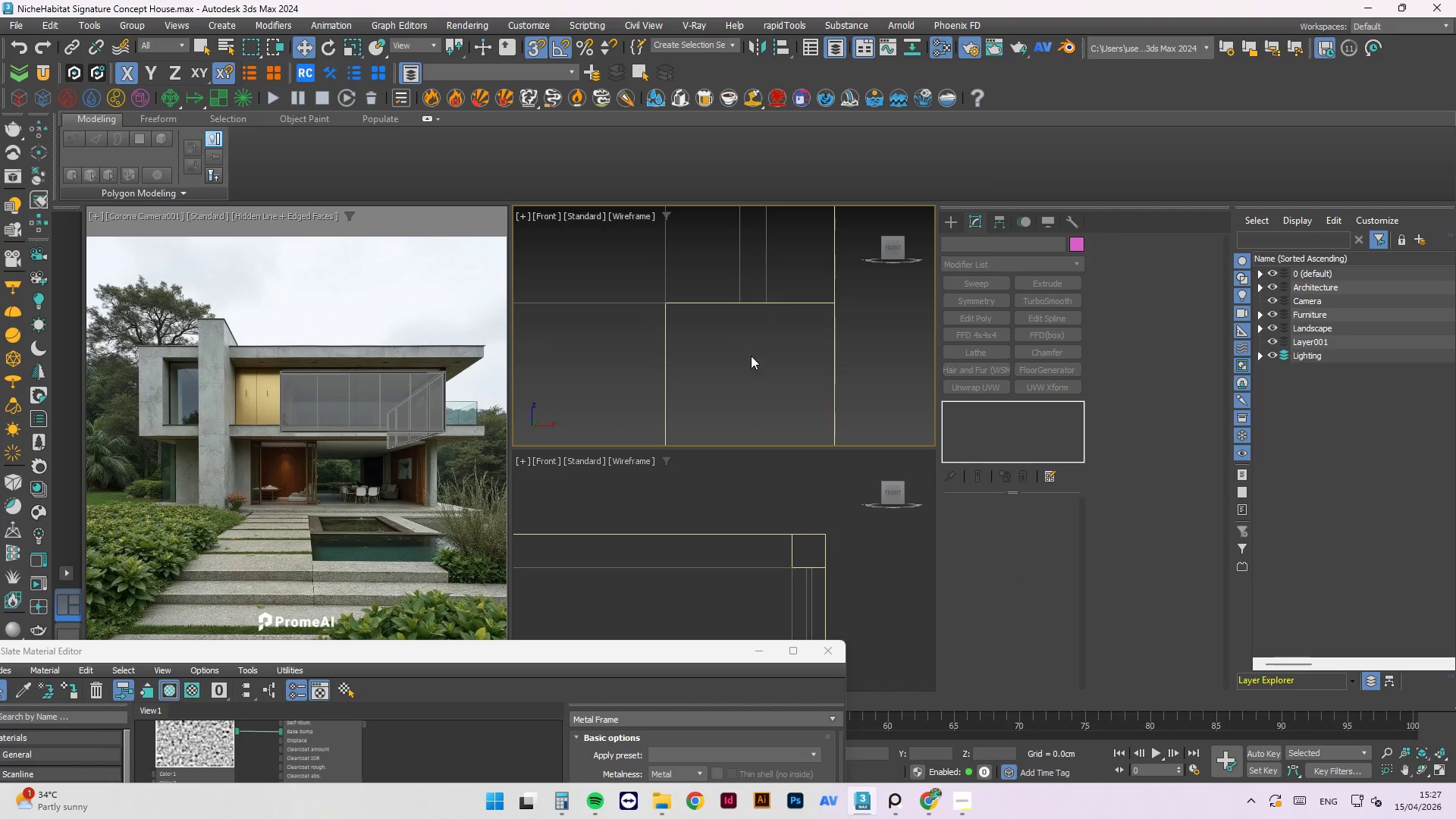 
scroll: coordinate [789, 382], scroll_direction: down, amount: 8.0
 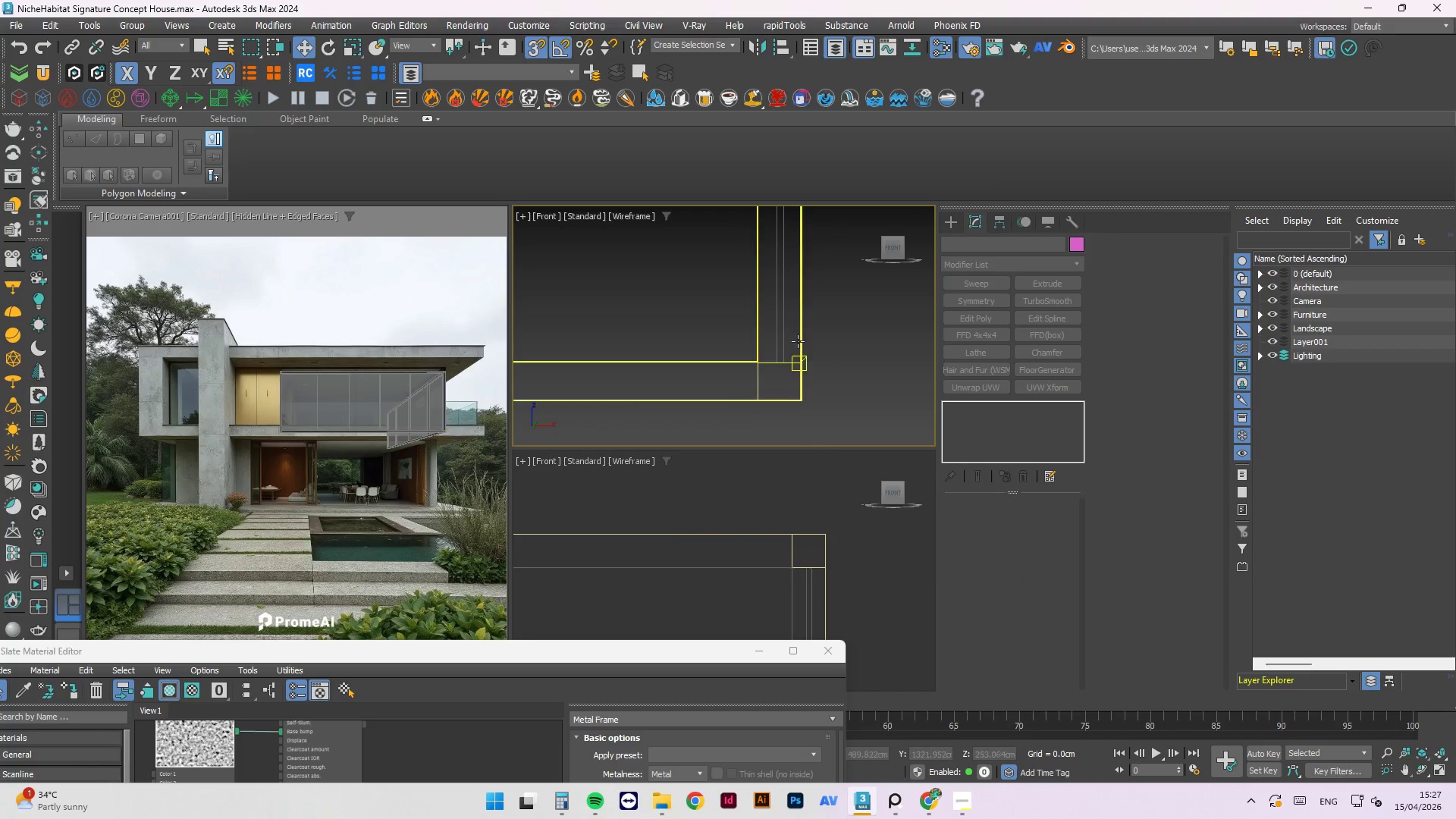 
left_click([834, 382])
 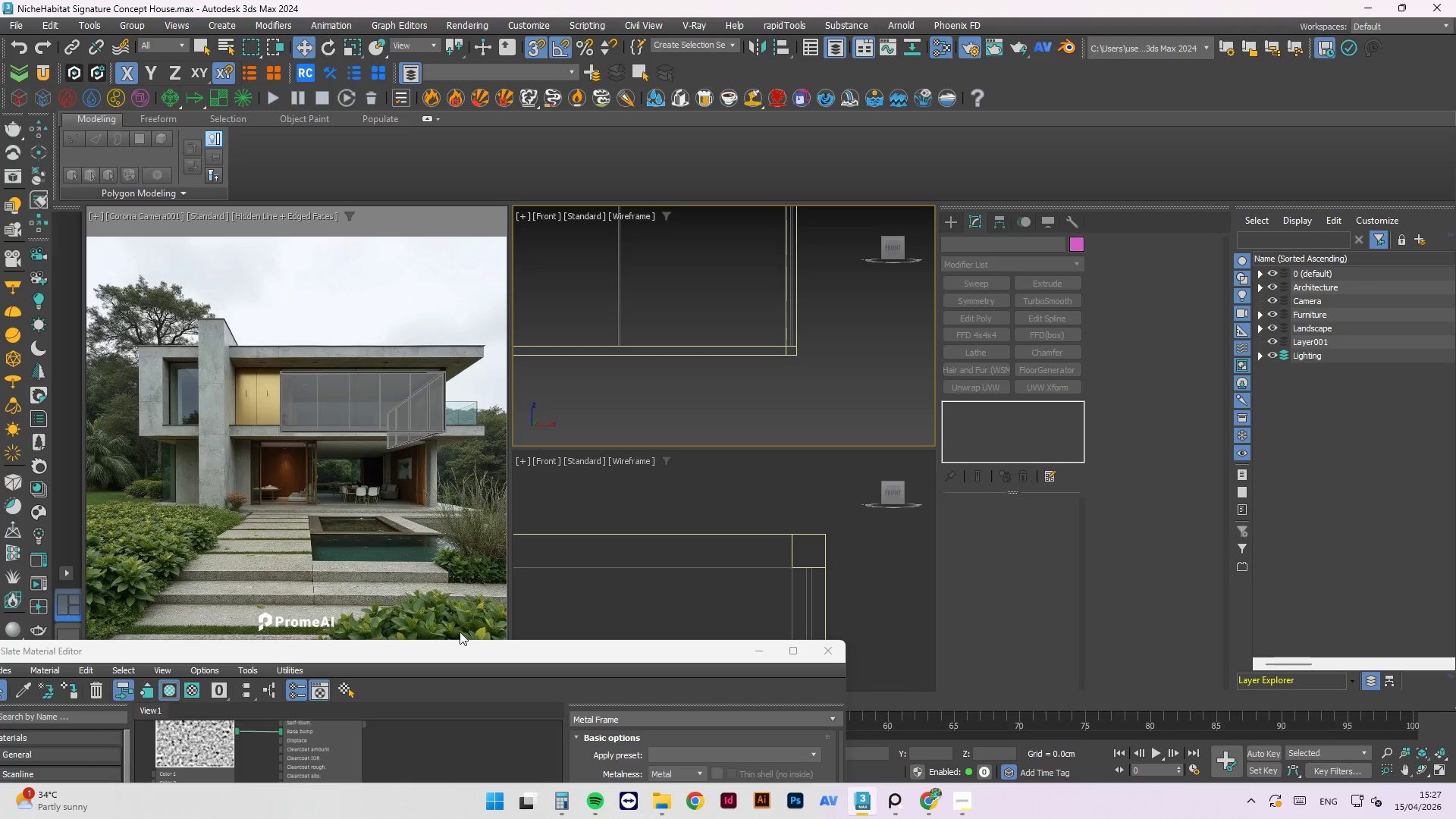 
scroll: coordinate [794, 342], scroll_direction: down, amount: 4.0
 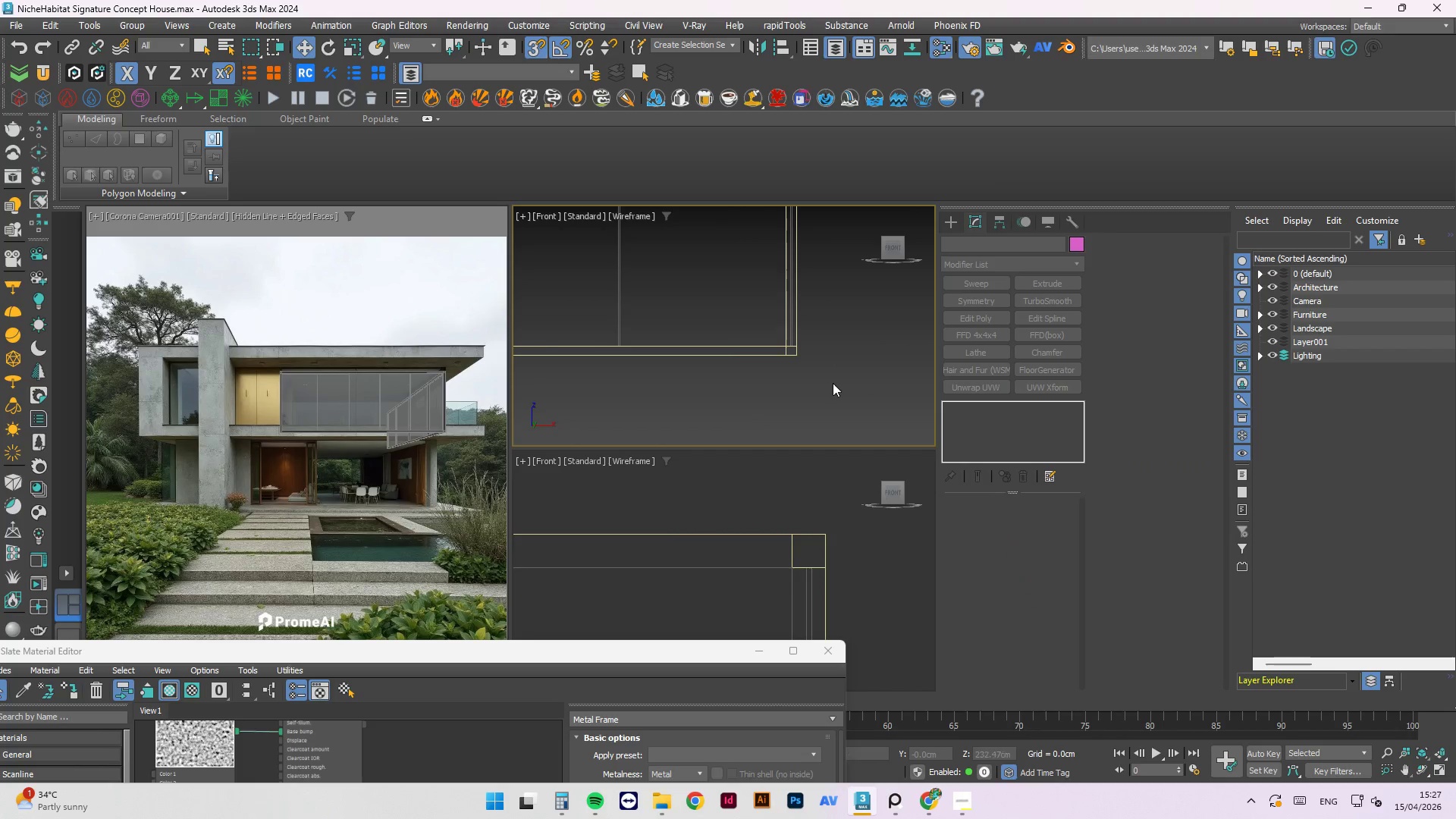 
left_click_drag(start_coordinate=[444, 654], to_coordinate=[1030, 218])
 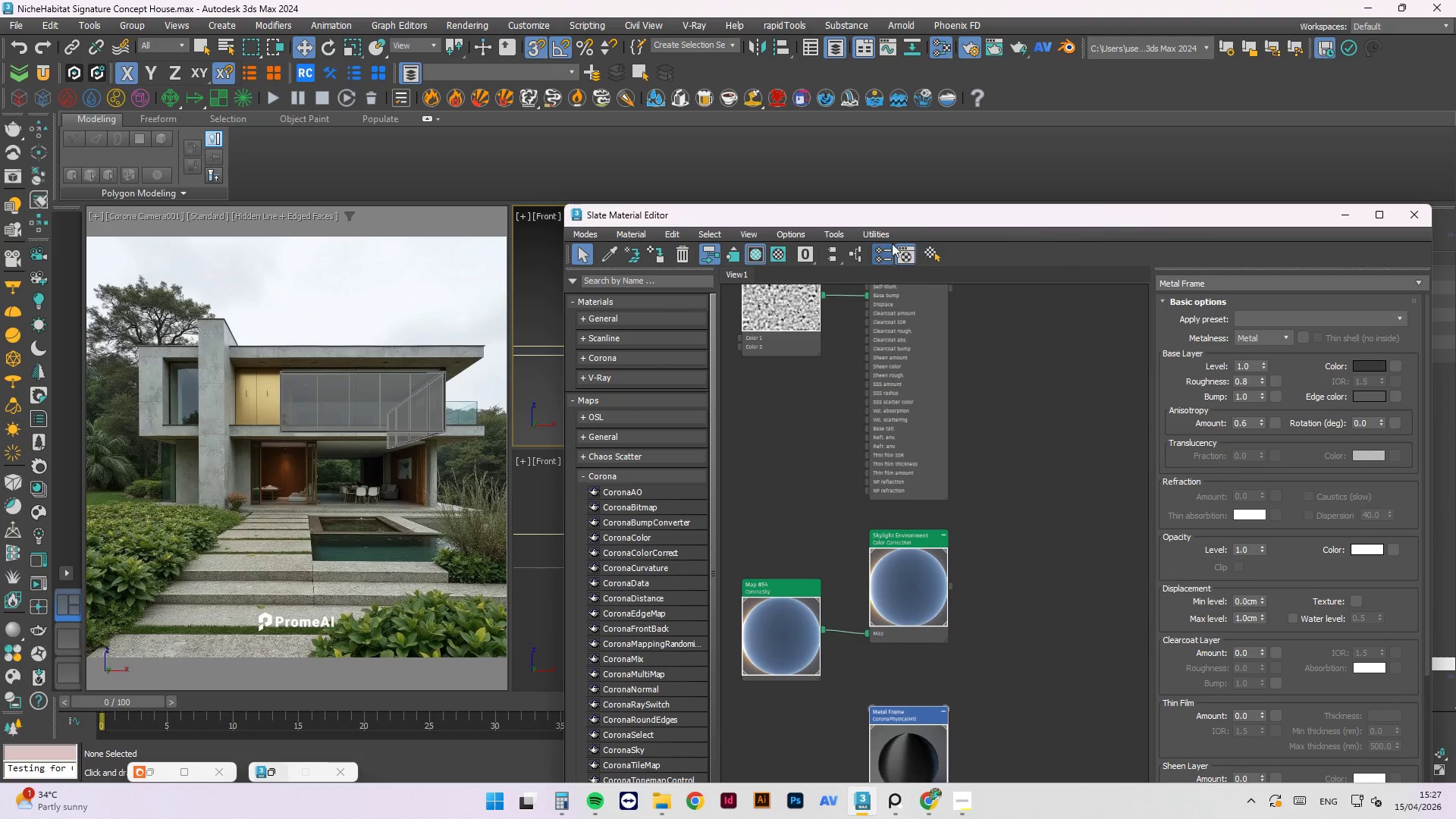 
key(Control+S)
 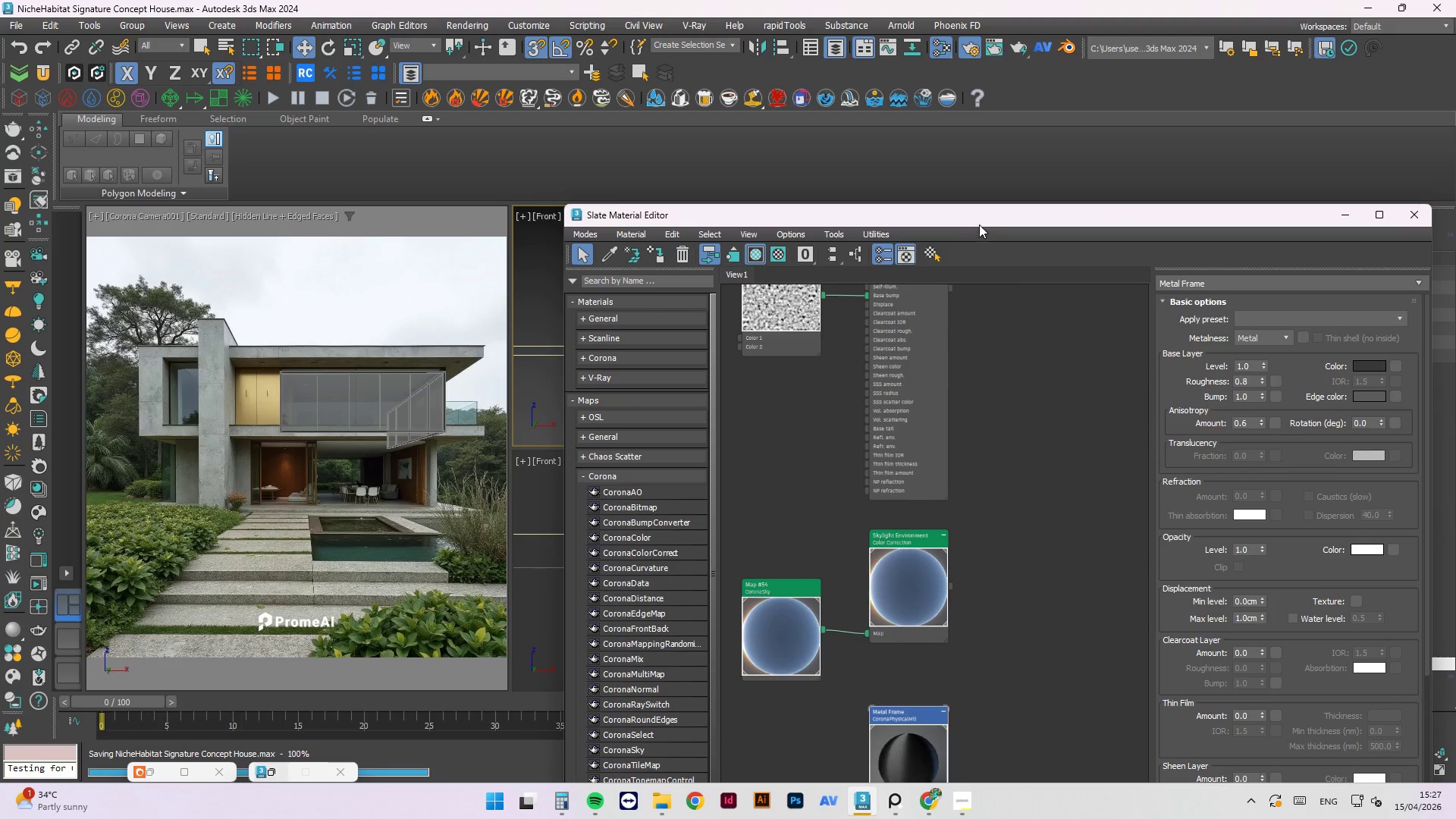 
left_click_drag(start_coordinate=[981, 218], to_coordinate=[230, 466])
 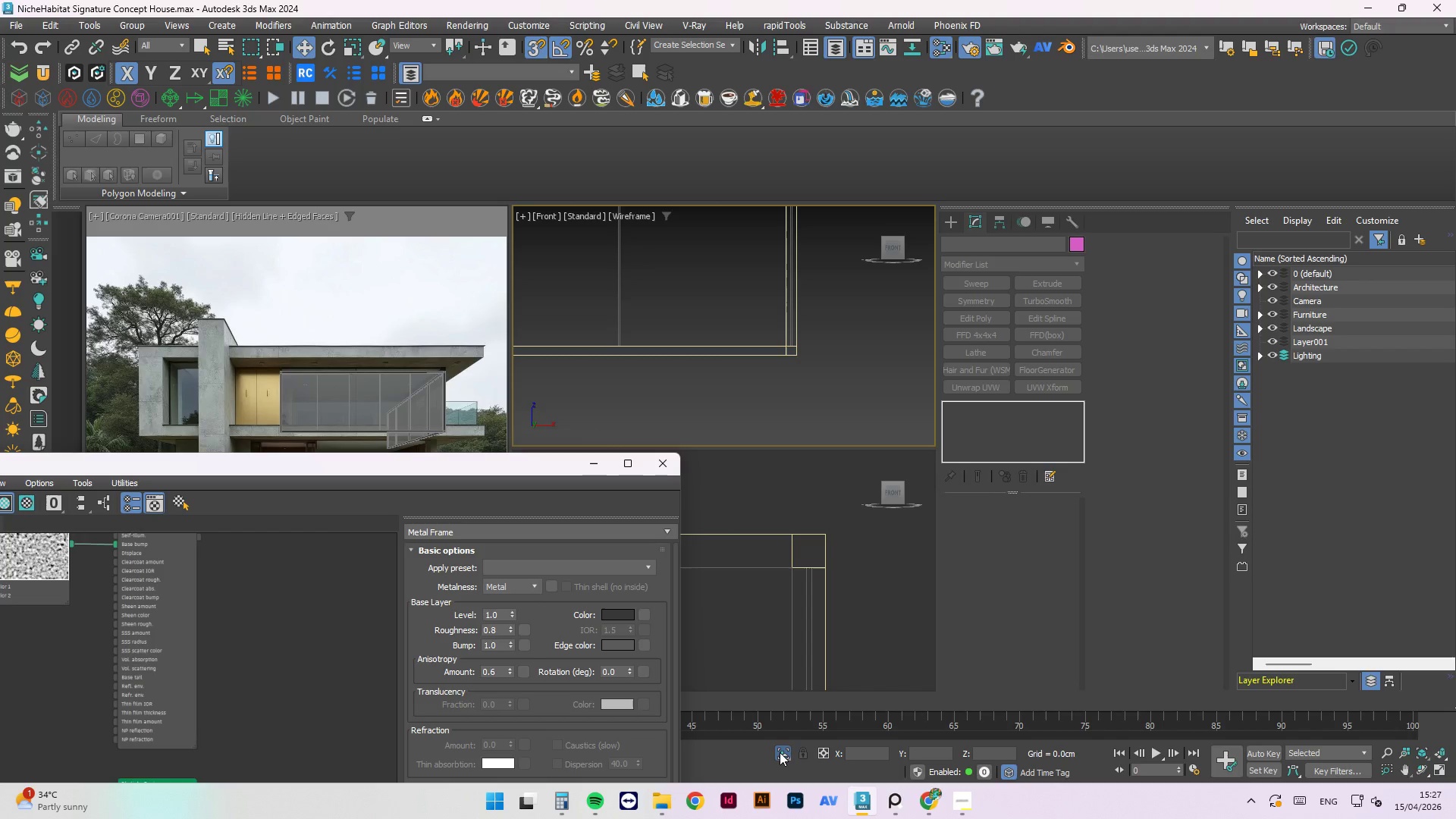 
left_click([782, 752])
 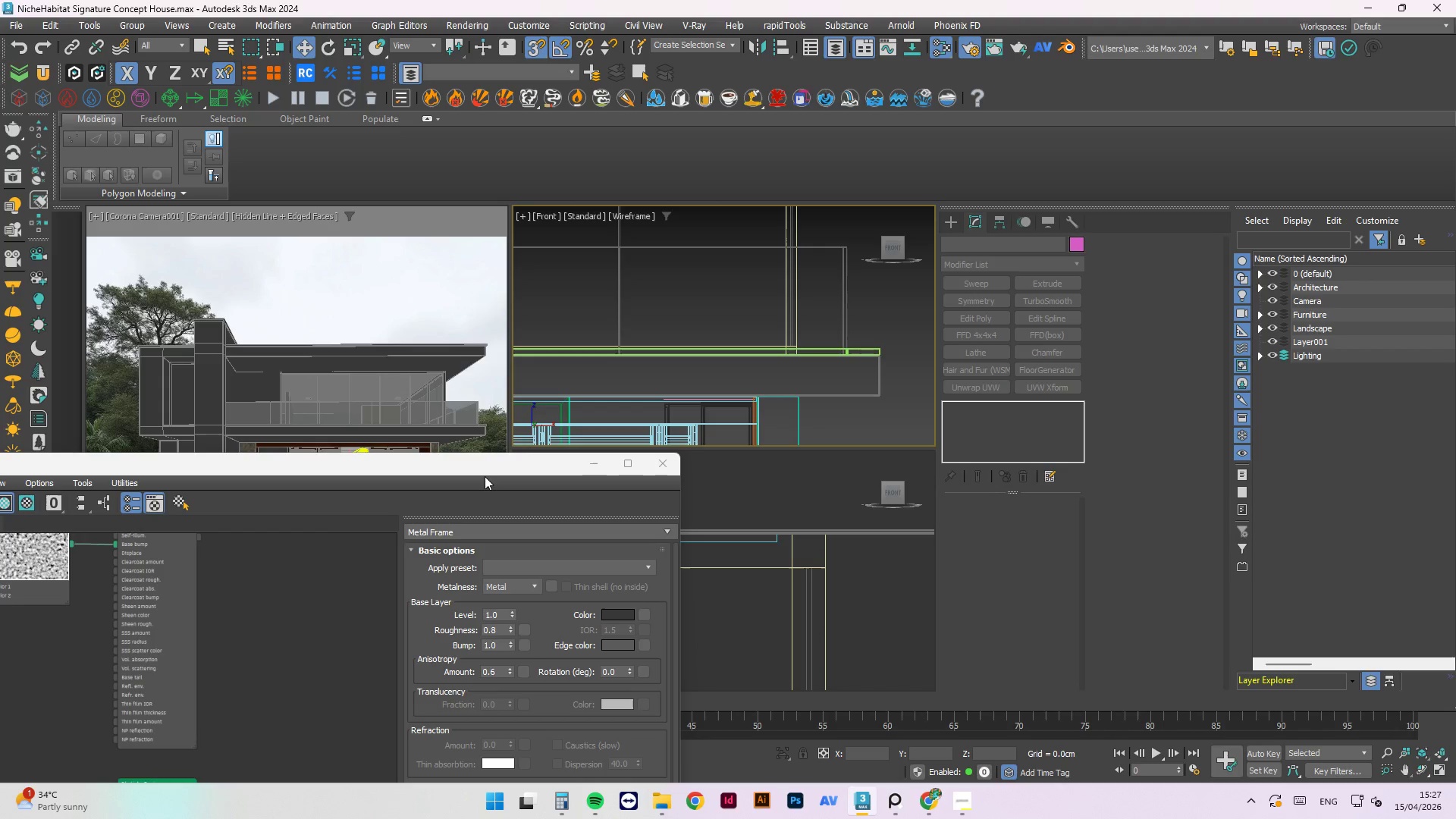 
left_click_drag(start_coordinate=[481, 465], to_coordinate=[828, 157])
 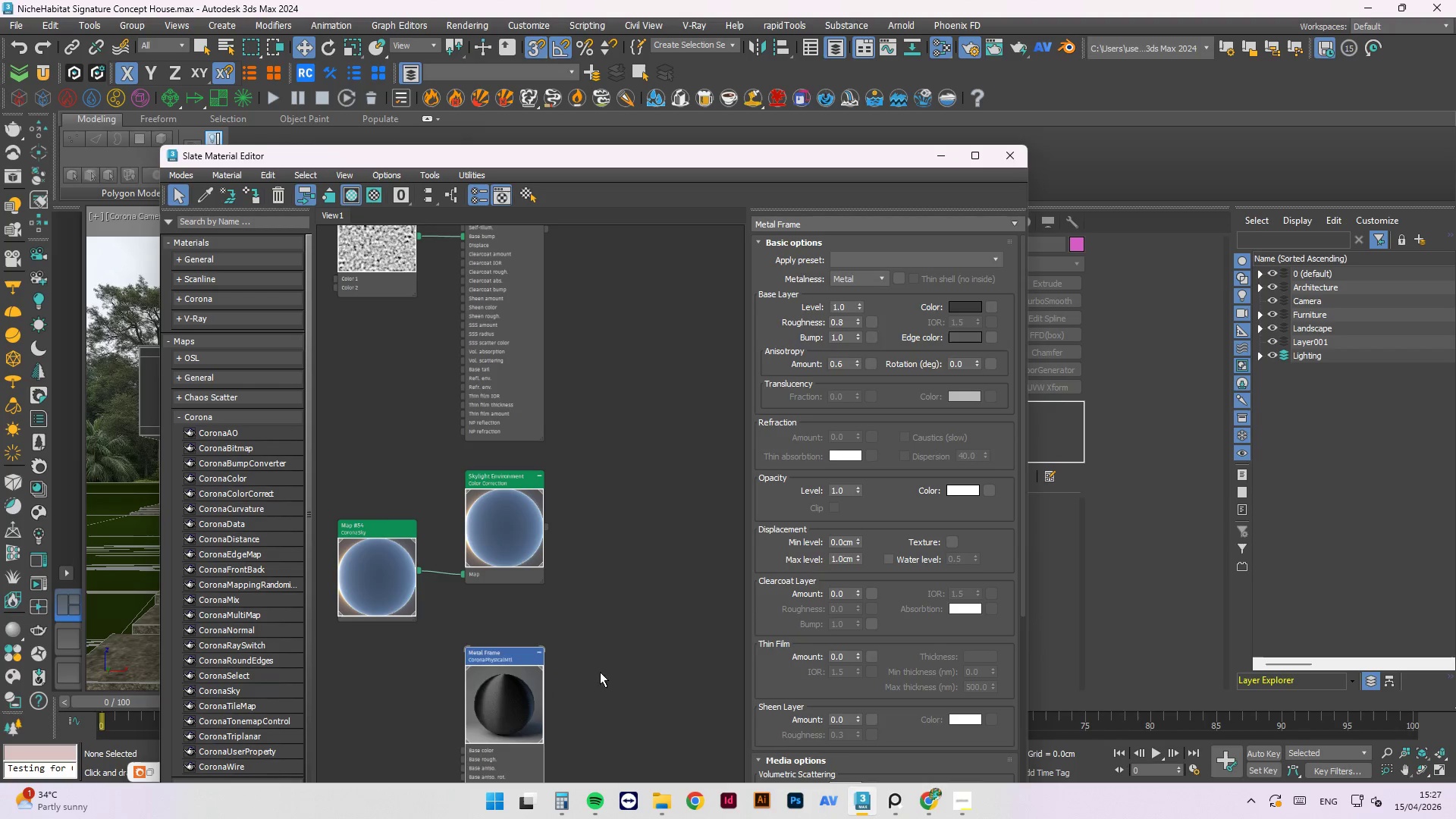 
right_click([515, 510])
 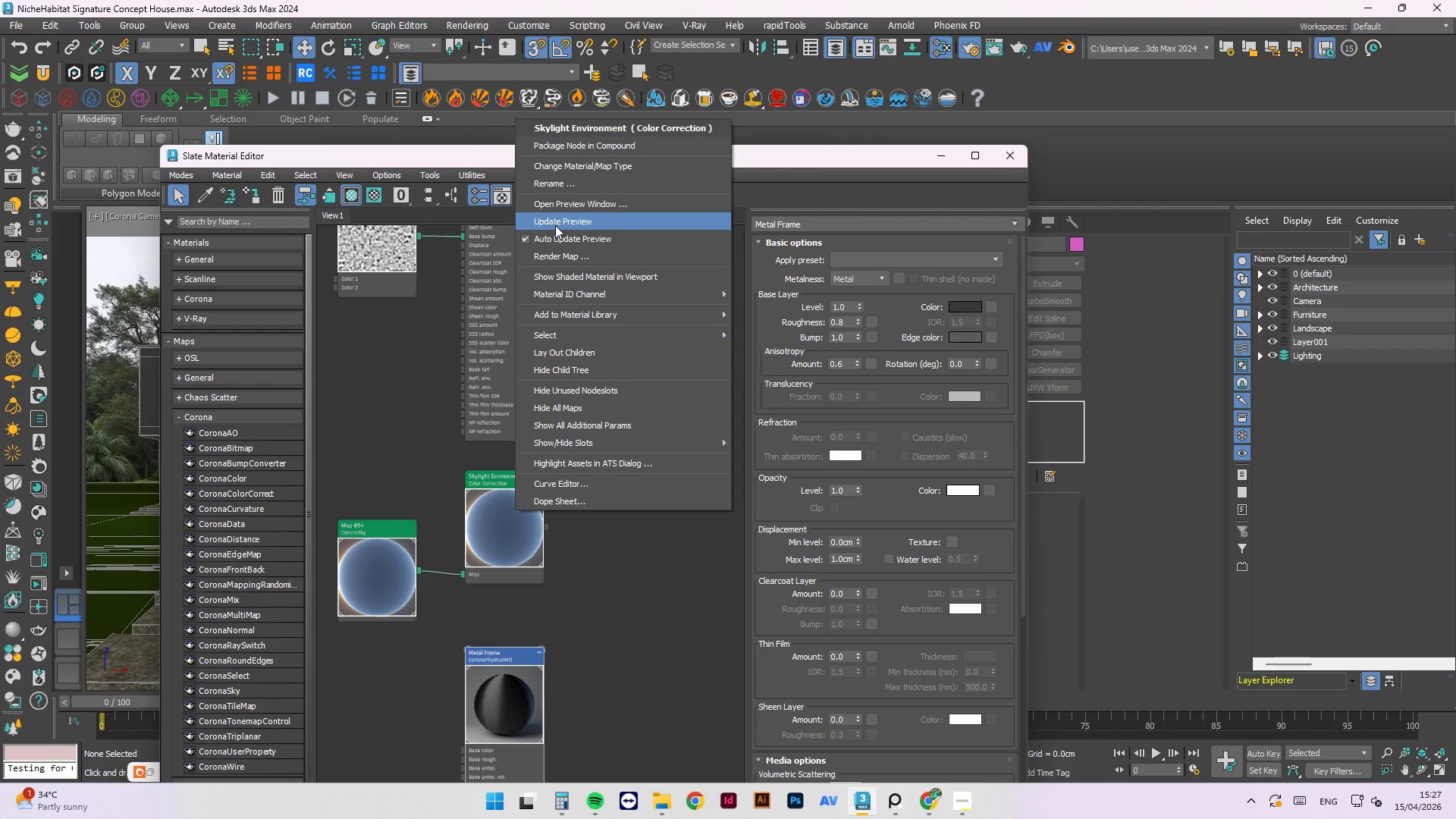 
left_click([555, 225])
 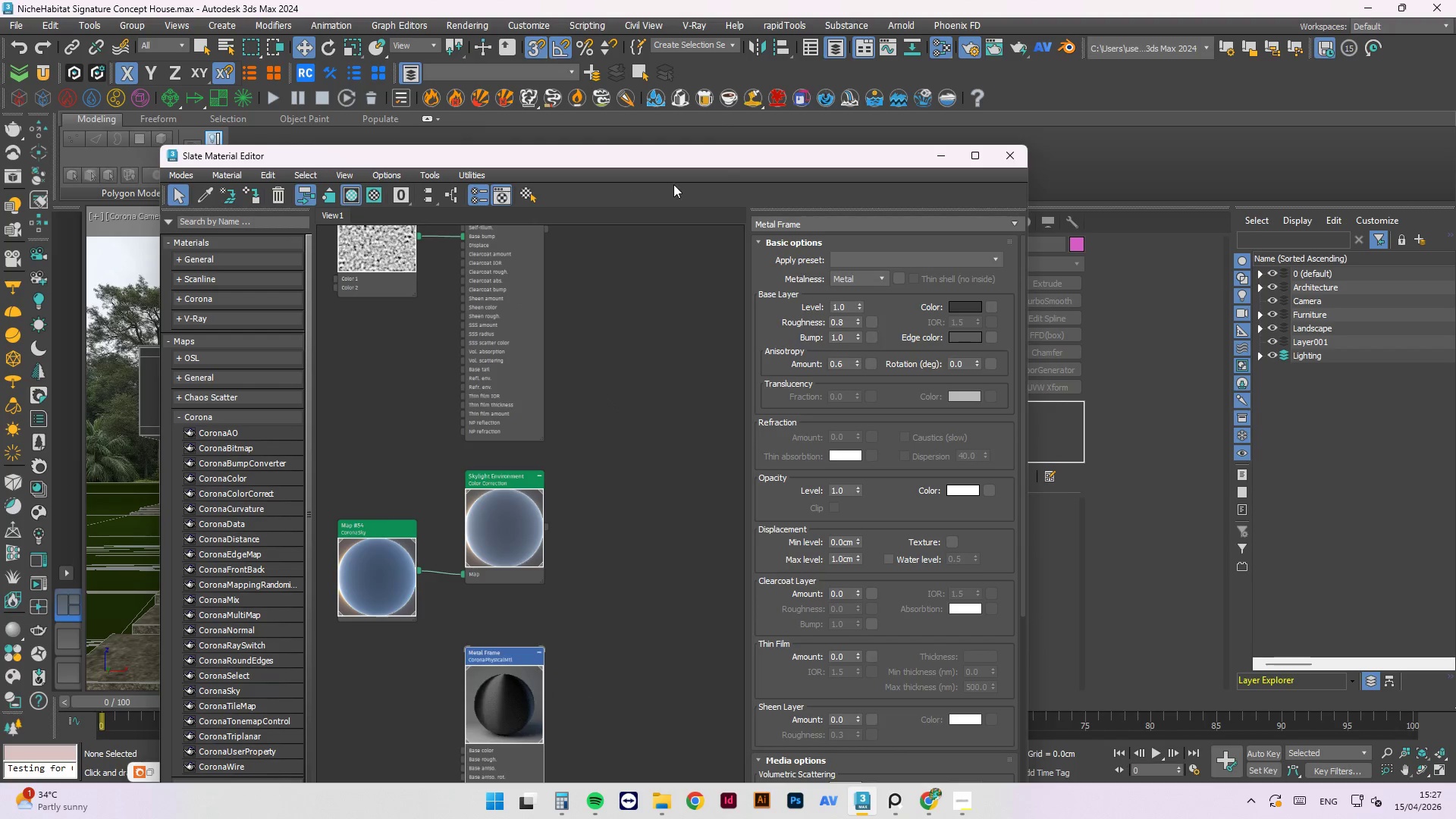 
left_click_drag(start_coordinate=[661, 152], to_coordinate=[993, 161])
 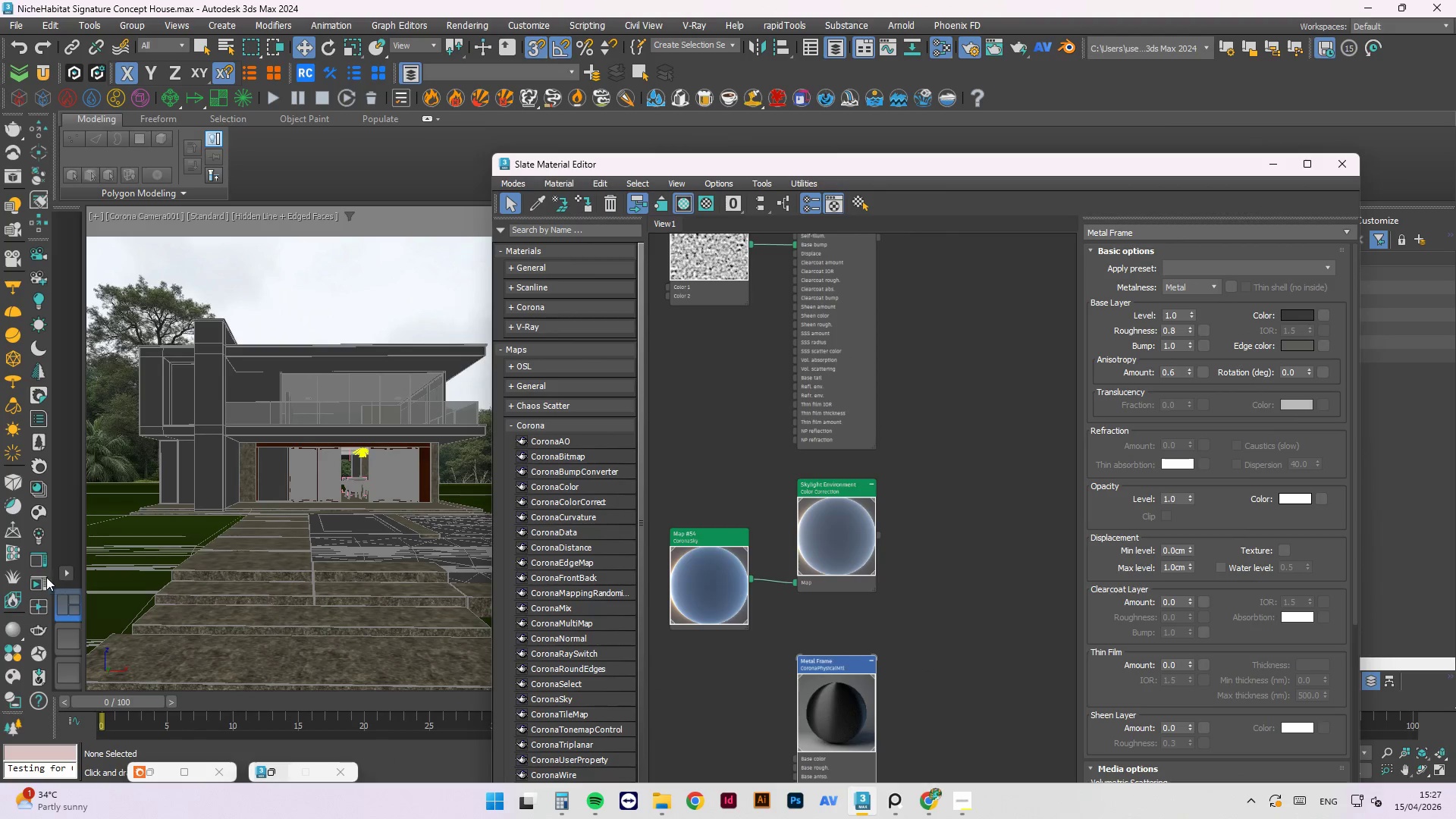 
left_click([42, 577])
 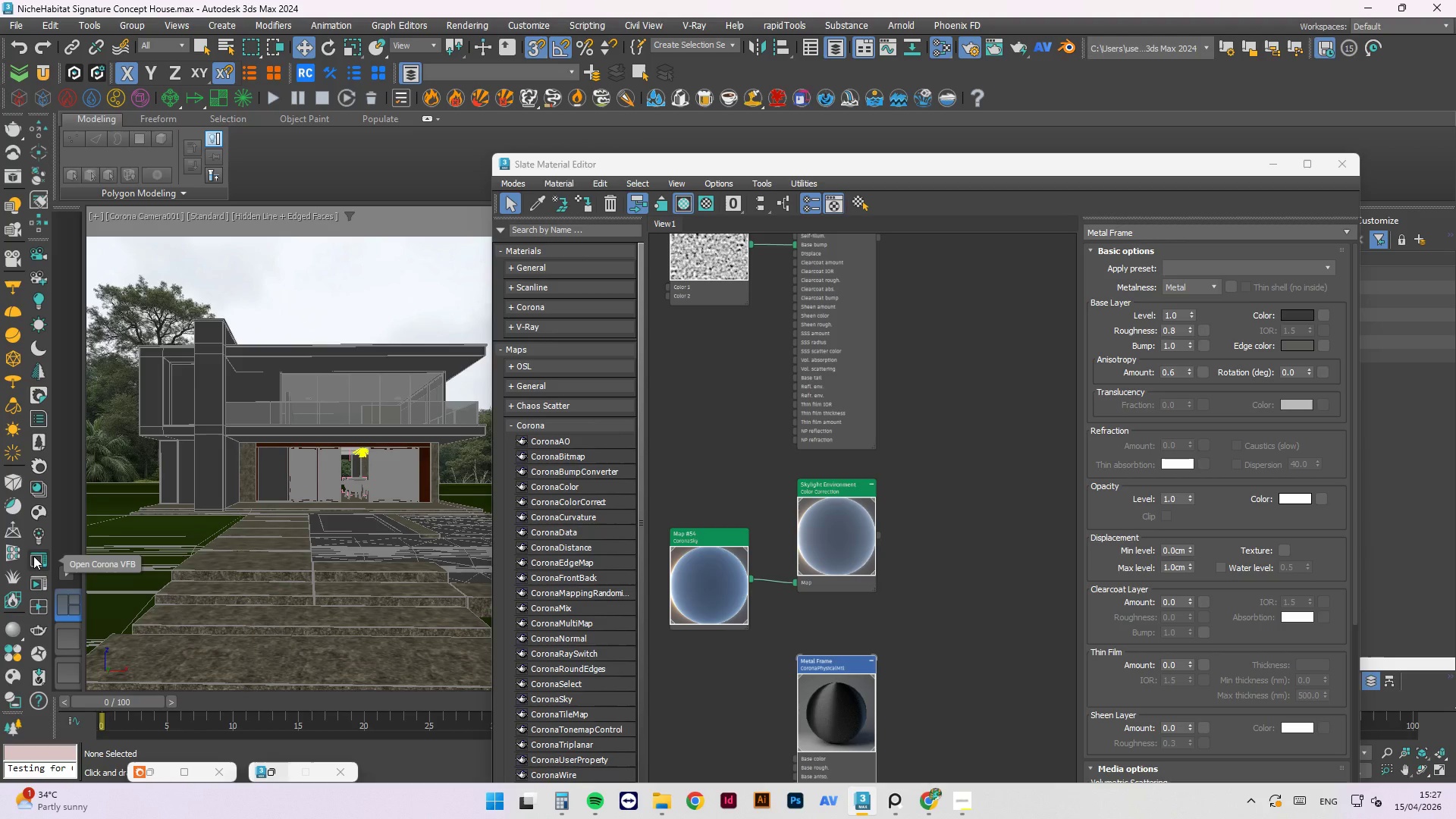 
left_click([38, 560])
 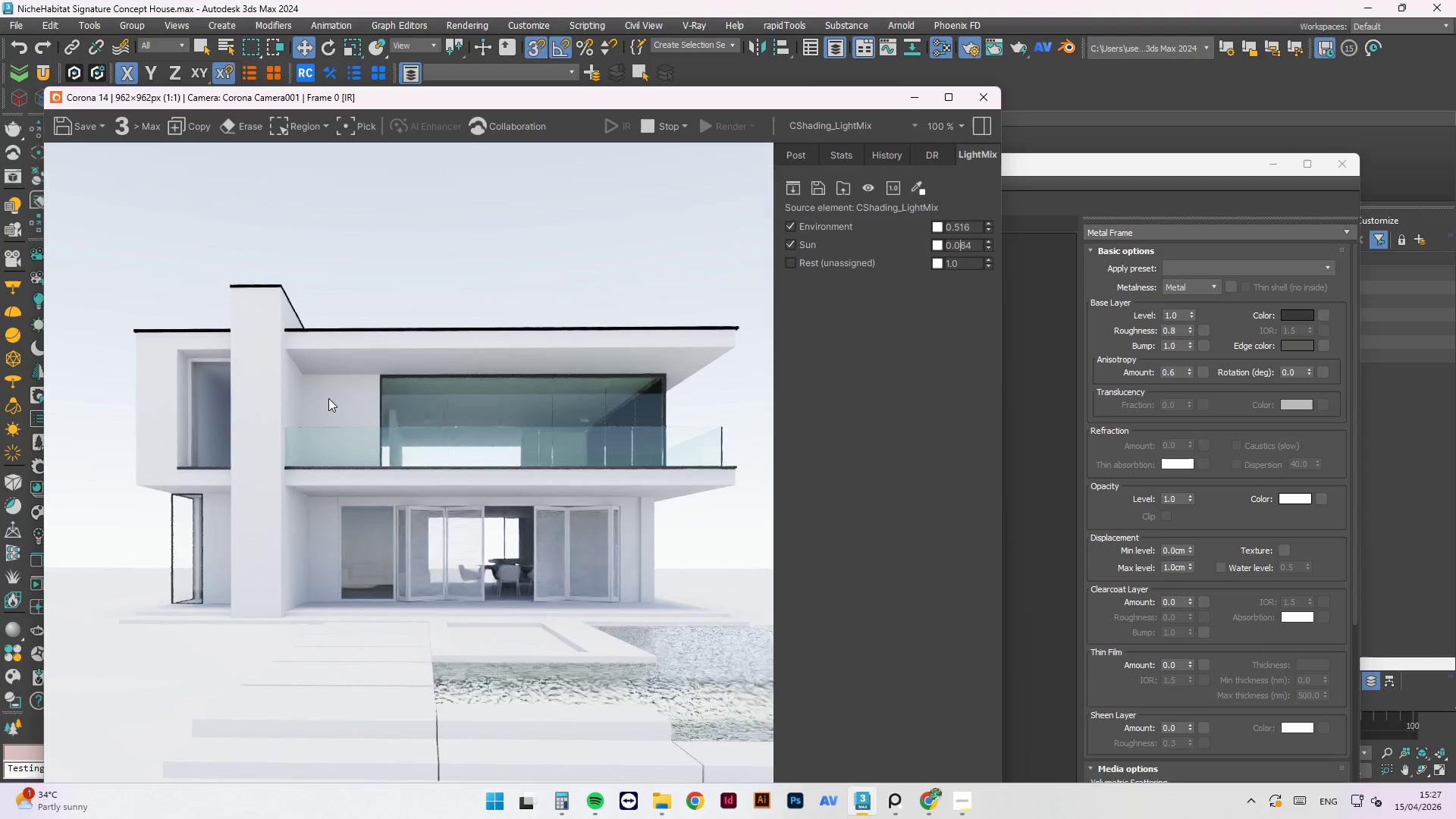 
scroll: coordinate [733, 730], scroll_direction: up, amount: 2.0
 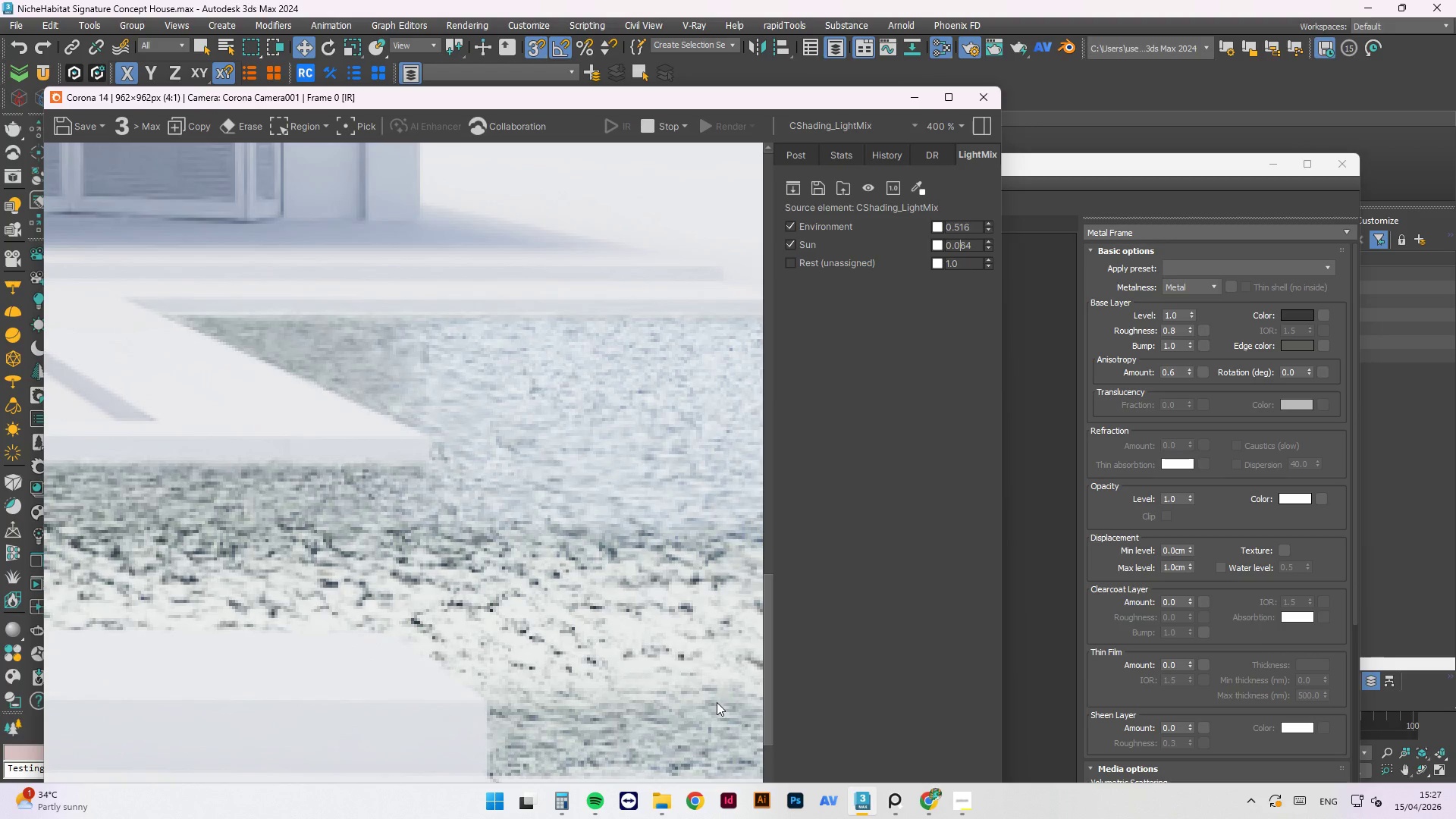 
scroll: coordinate [723, 695], scroll_direction: down, amount: 1.0
 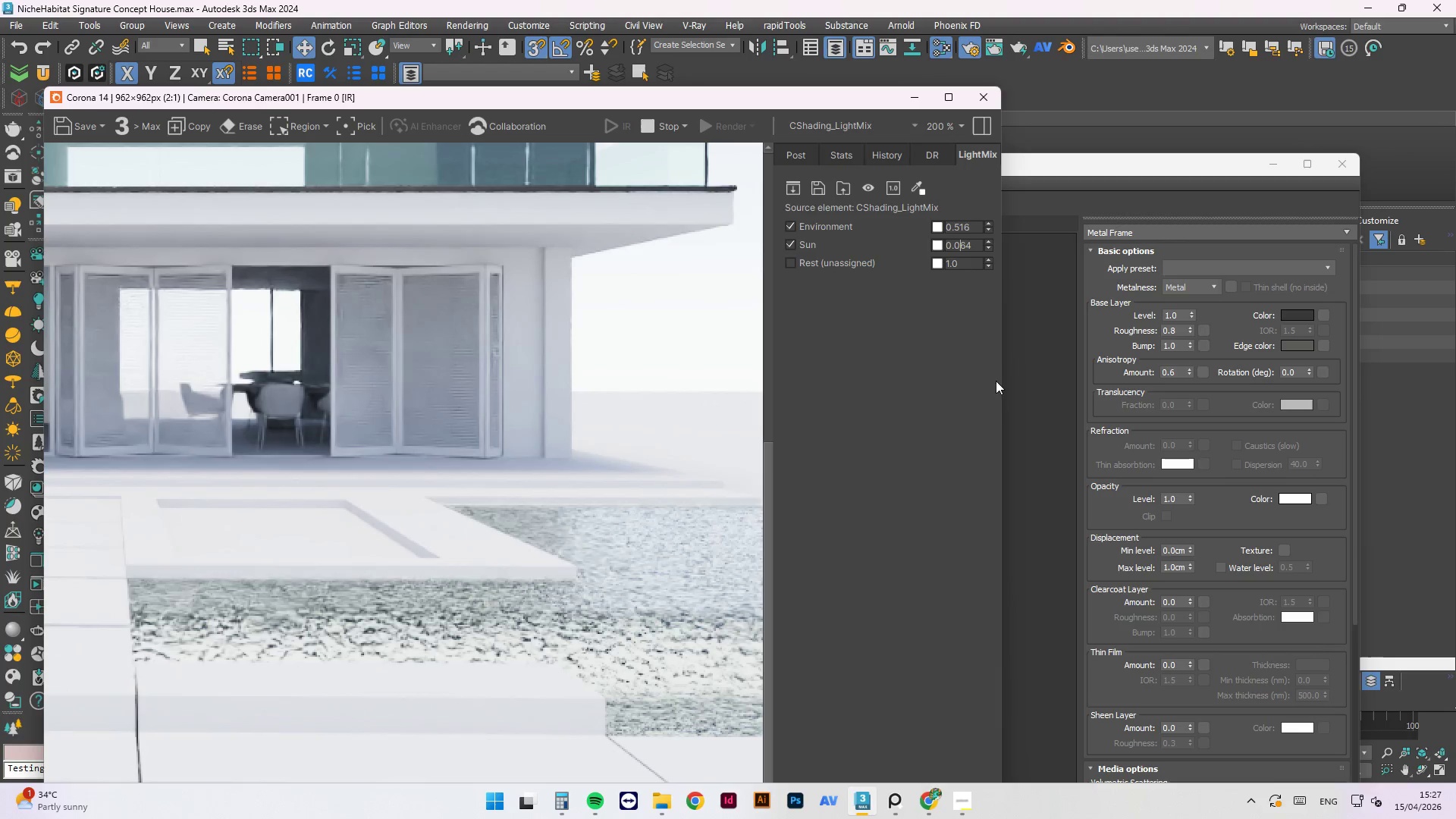 
left_click([1018, 372])
 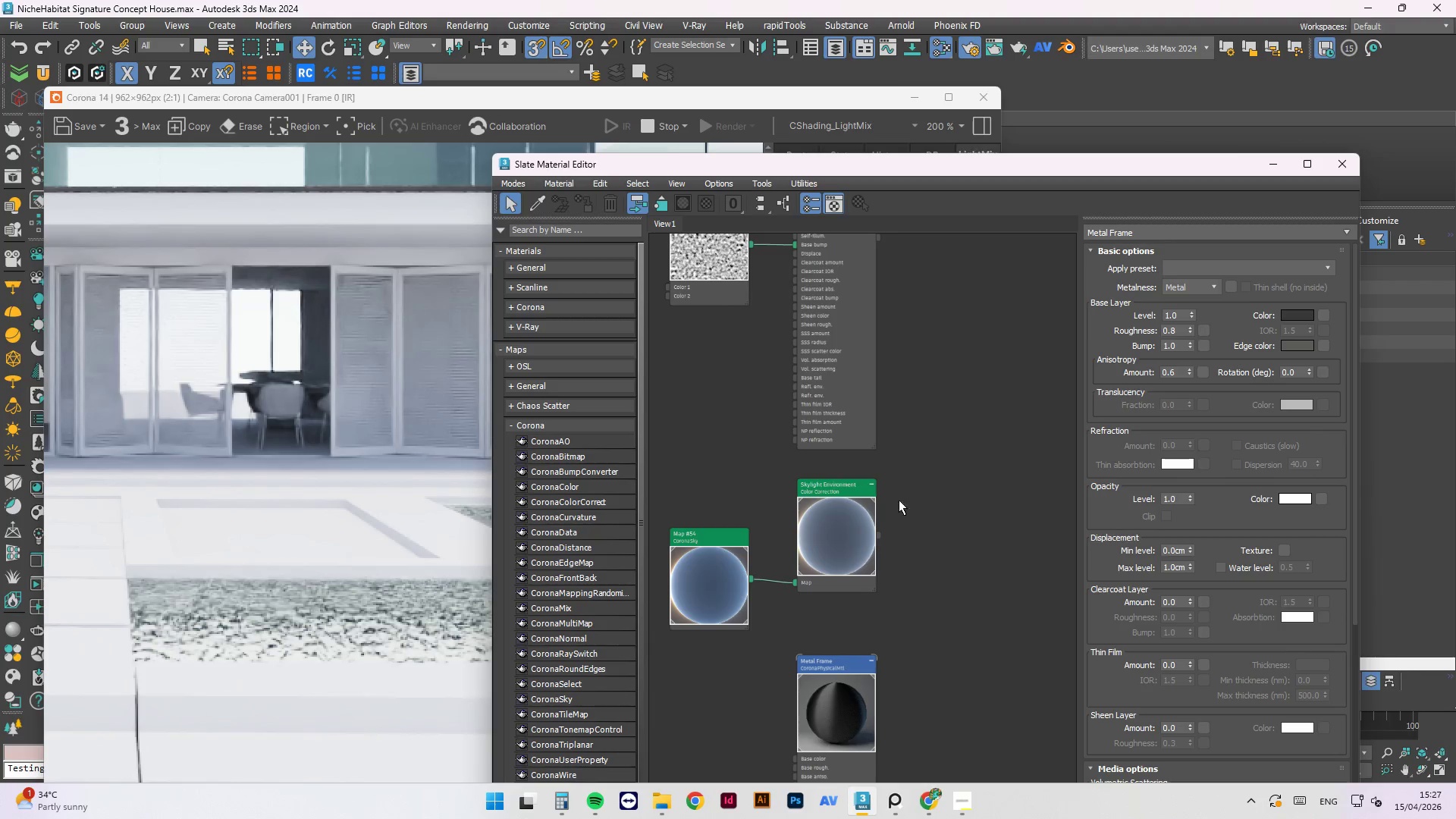 
scroll: coordinate [838, 588], scroll_direction: down, amount: 5.0
 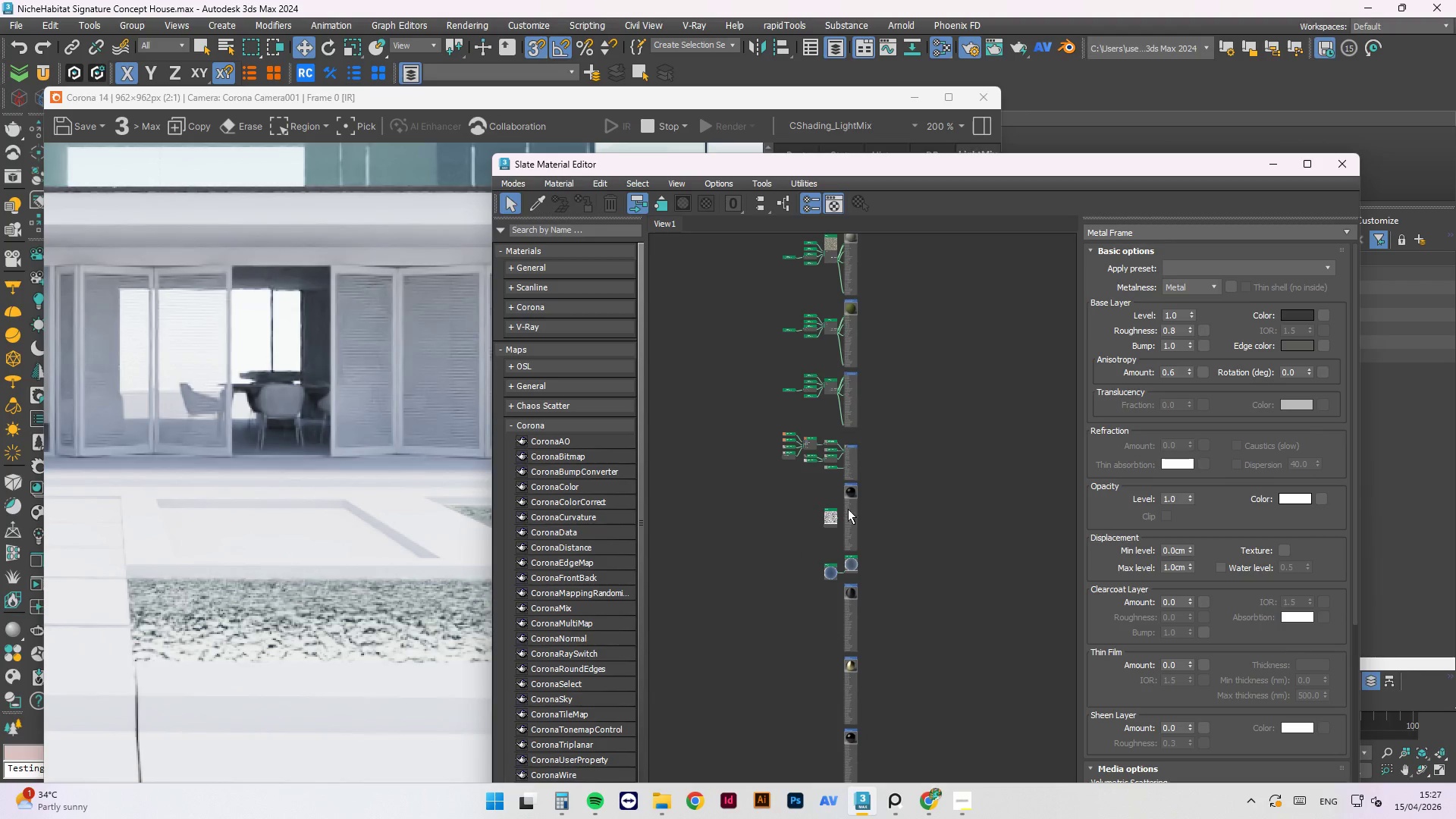 
scroll: coordinate [822, 582], scroll_direction: none, amount: 0.0
 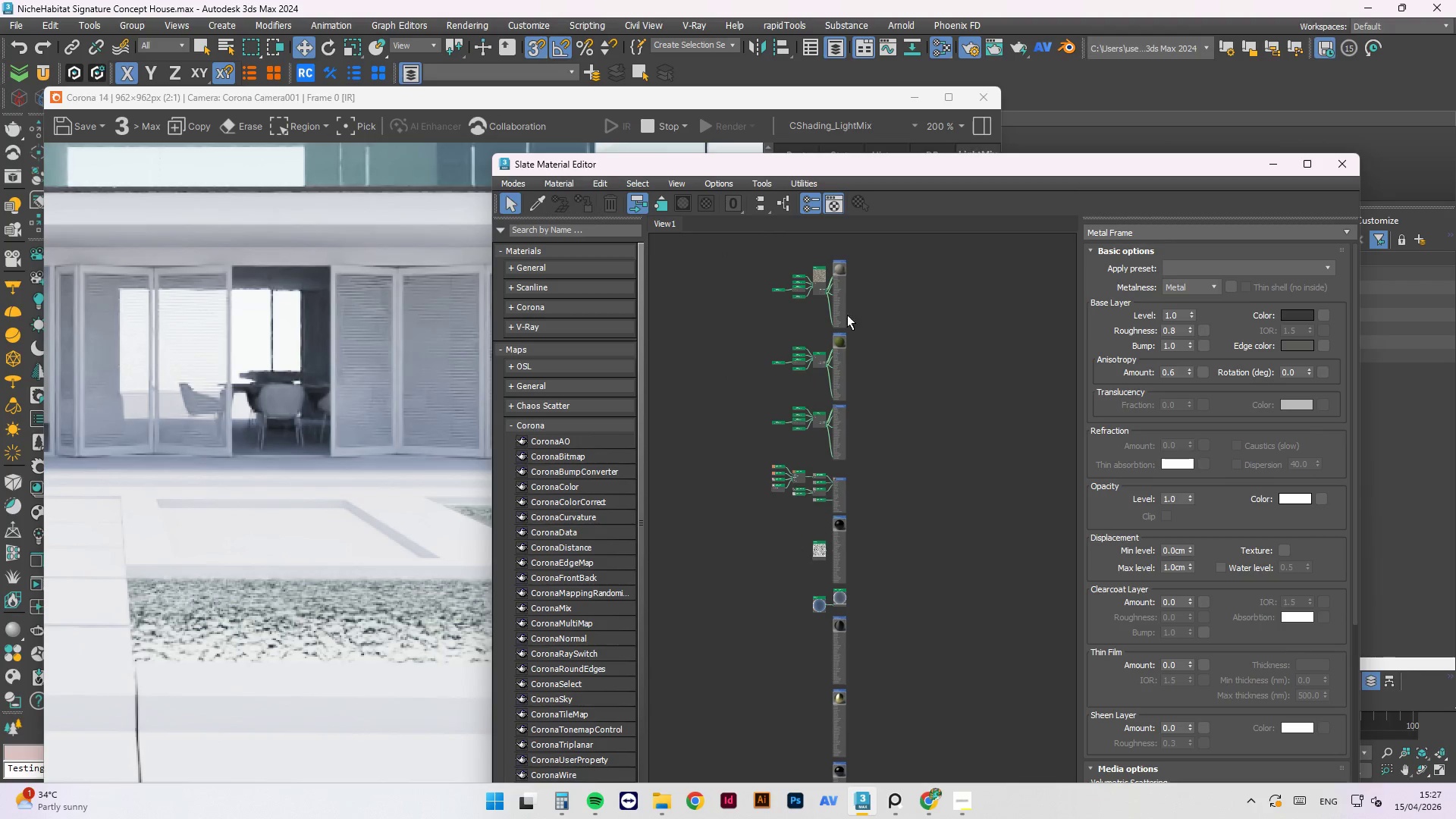 
scroll: coordinate [789, 381], scroll_direction: down, amount: 1.0
 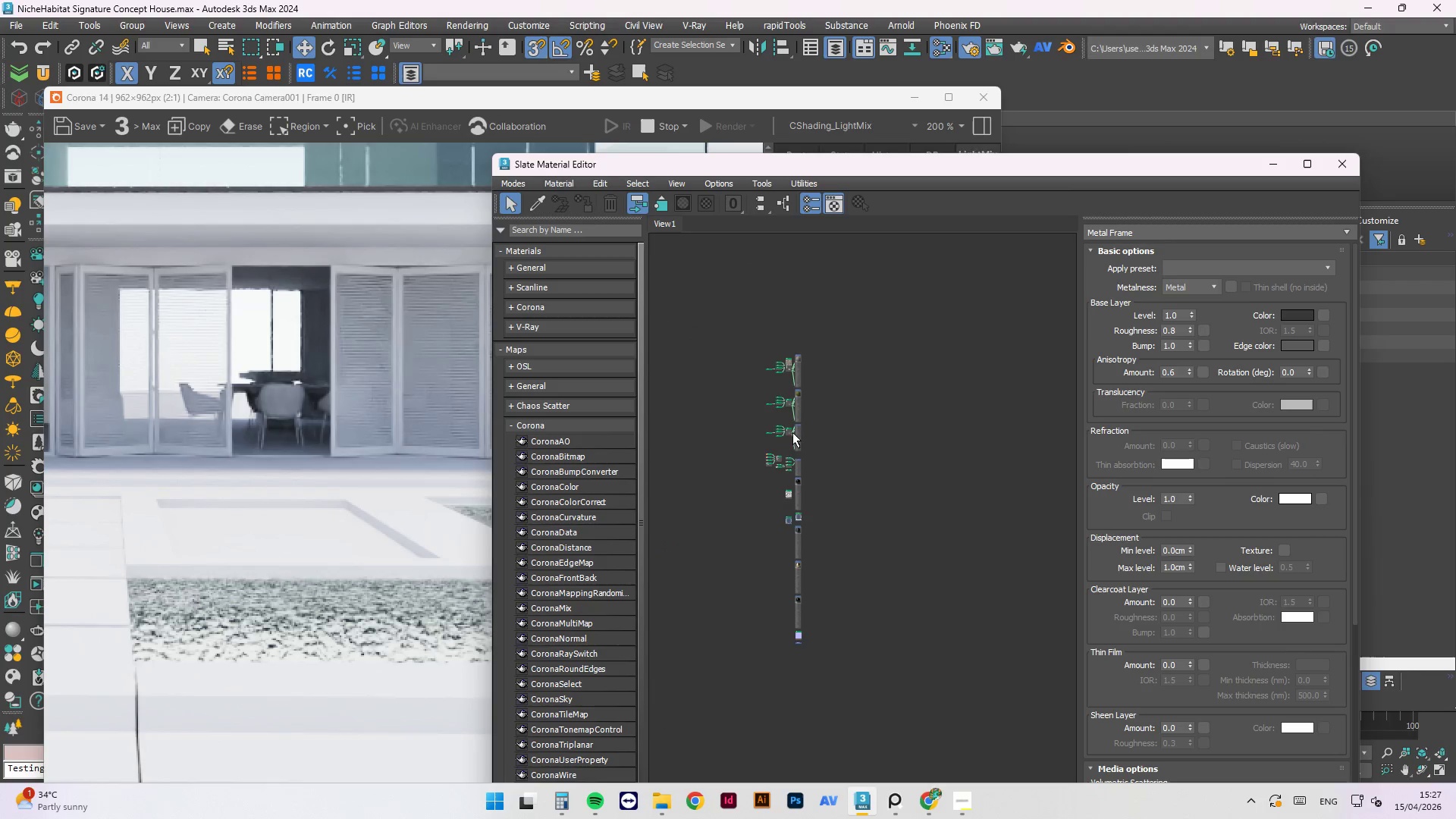 
scroll: coordinate [794, 556], scroll_direction: up, amount: 7.0
 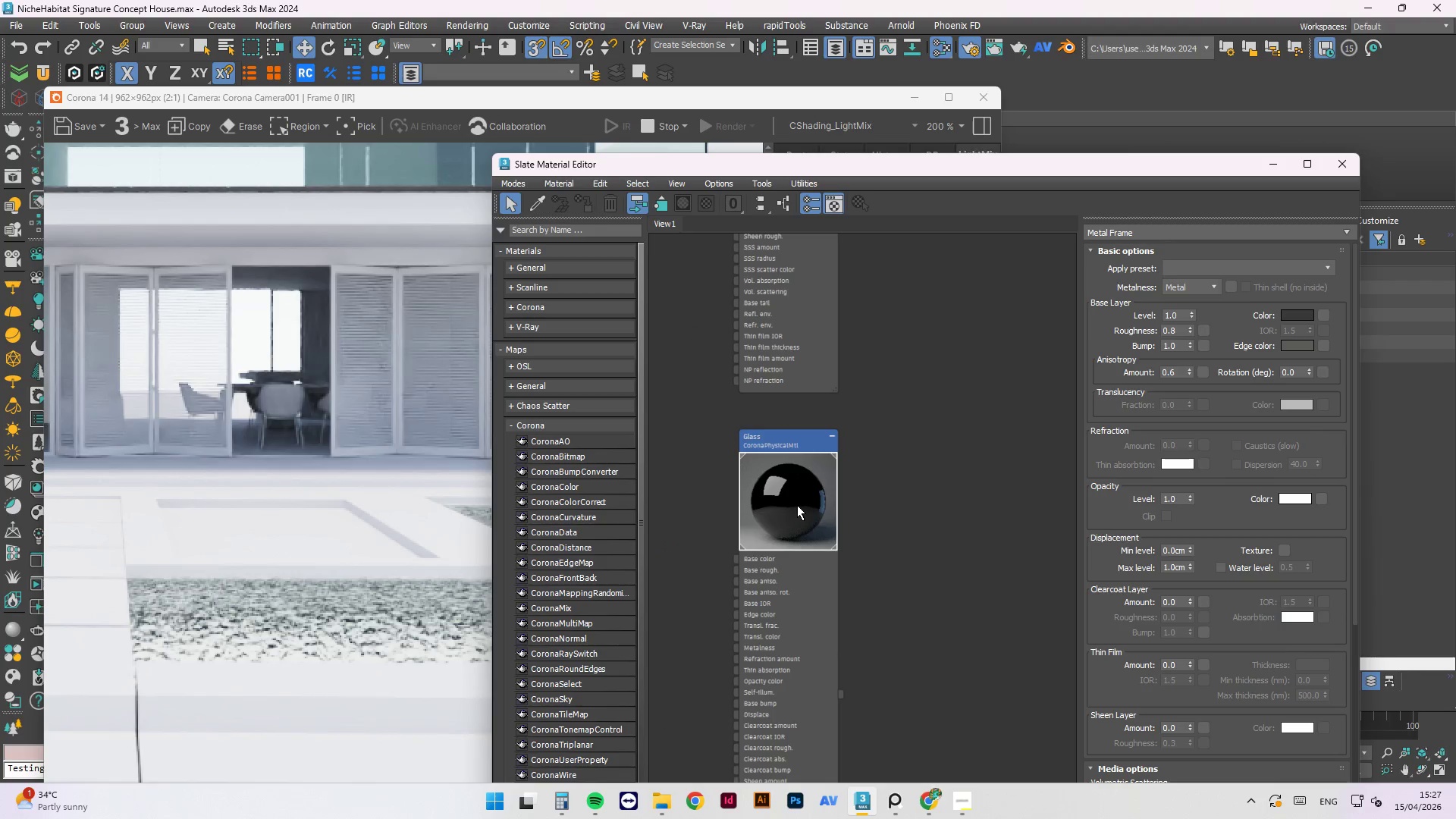 
left_click([797, 505])
 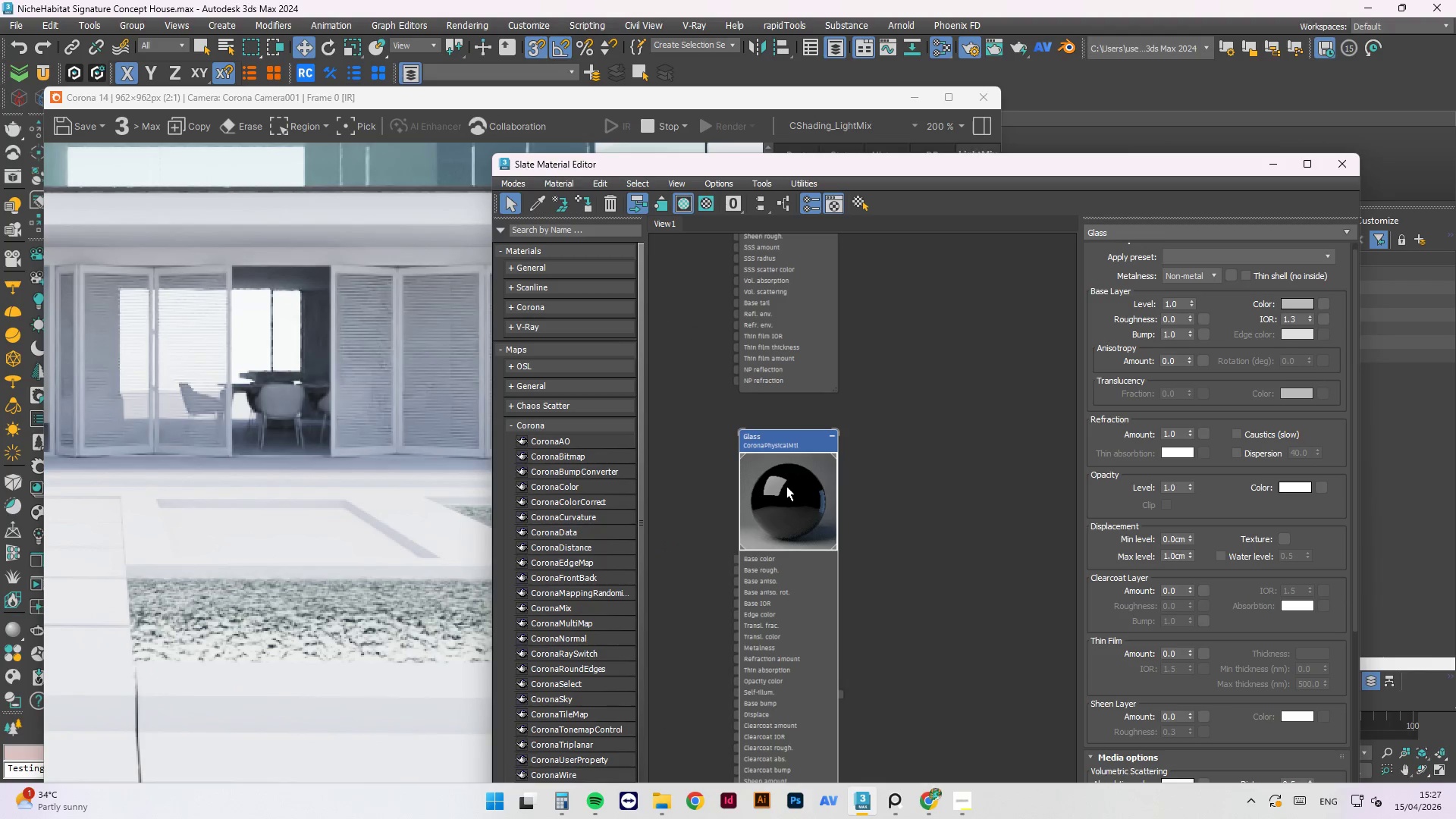 
scroll: coordinate [795, 610], scroll_direction: down, amount: 7.0
 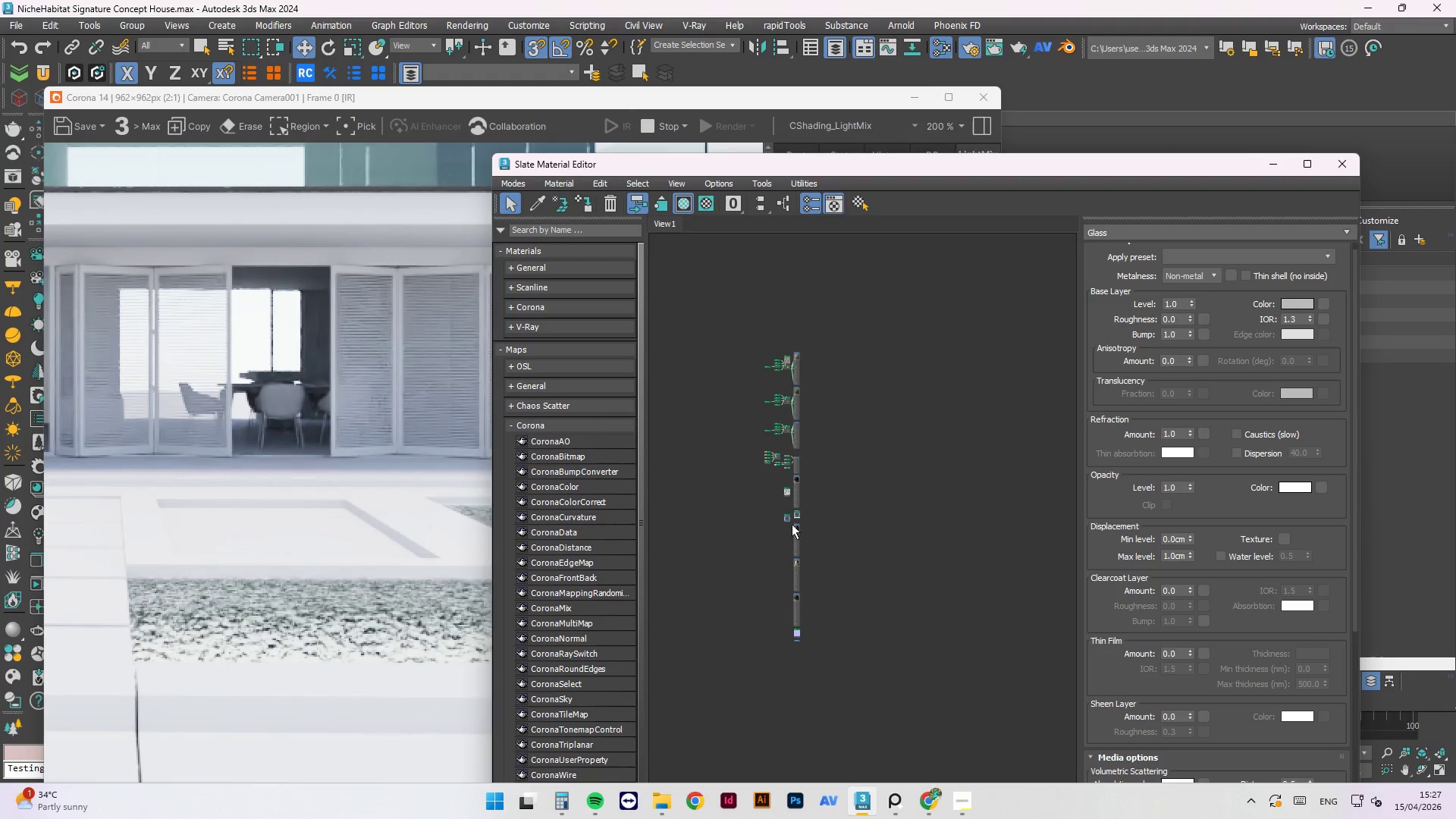 
scroll: coordinate [792, 536], scroll_direction: up, amount: 2.0
 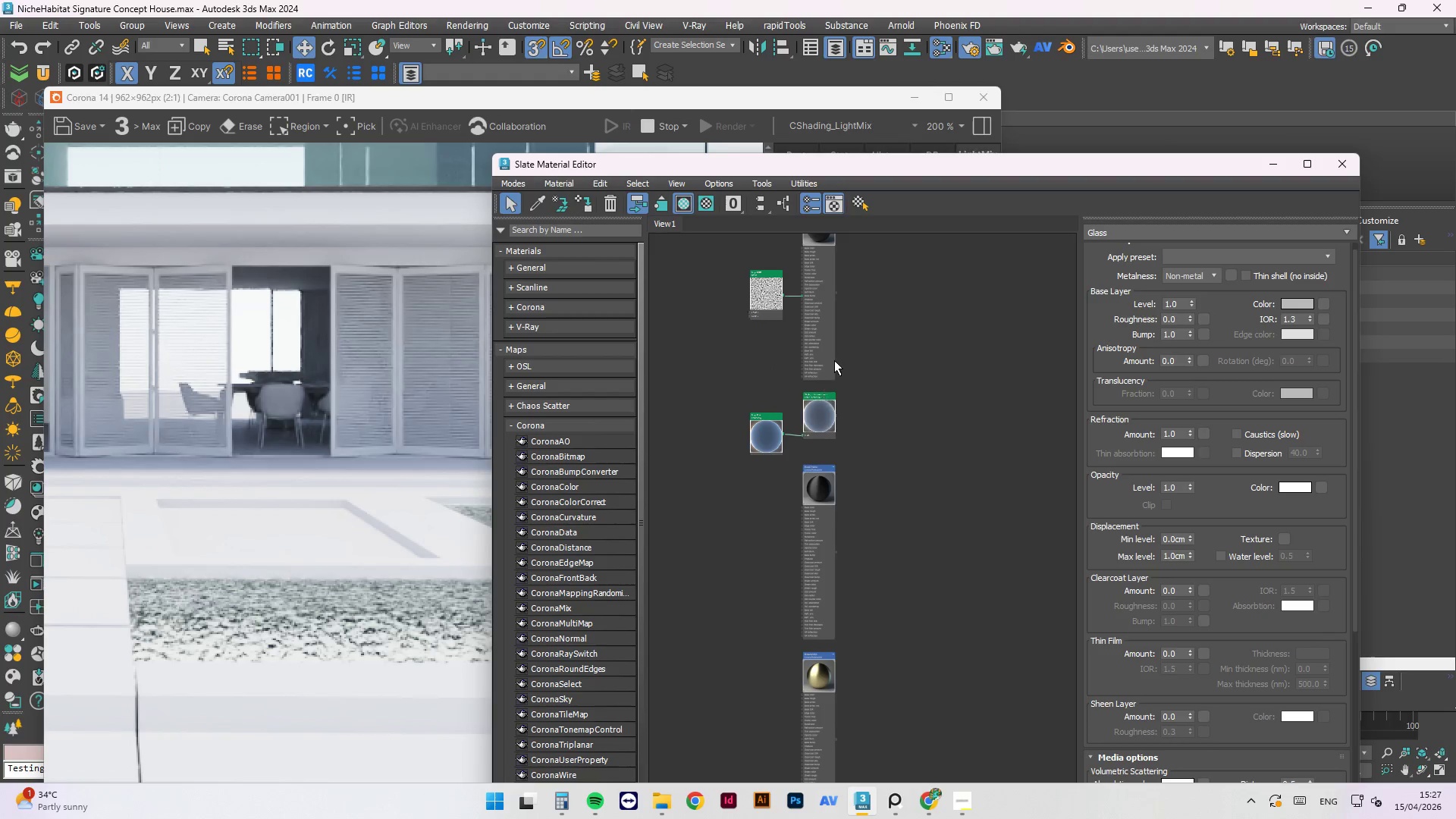 
left_click([811, 319])
 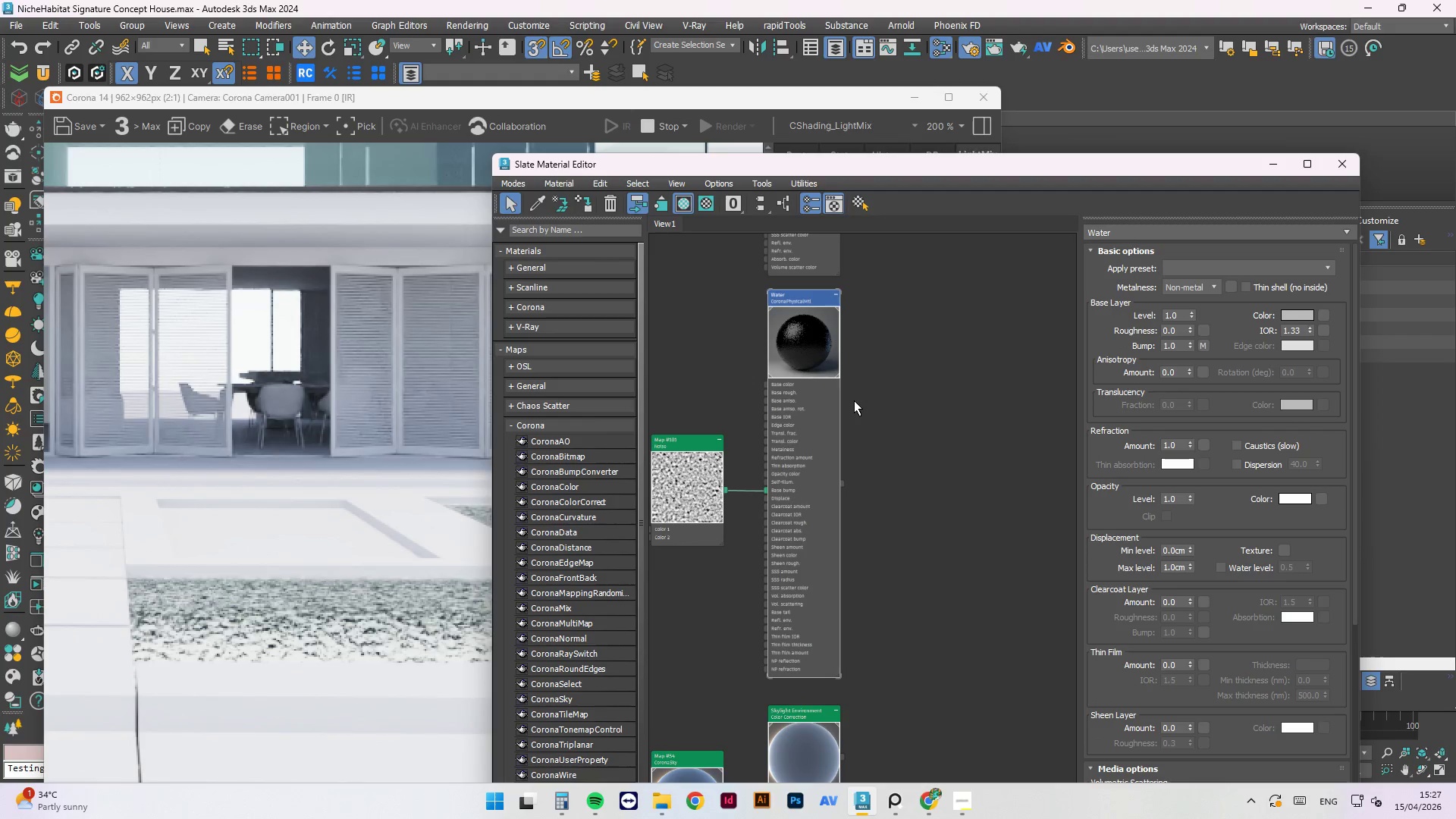 
scroll: coordinate [810, 328], scroll_direction: up, amount: 3.0
 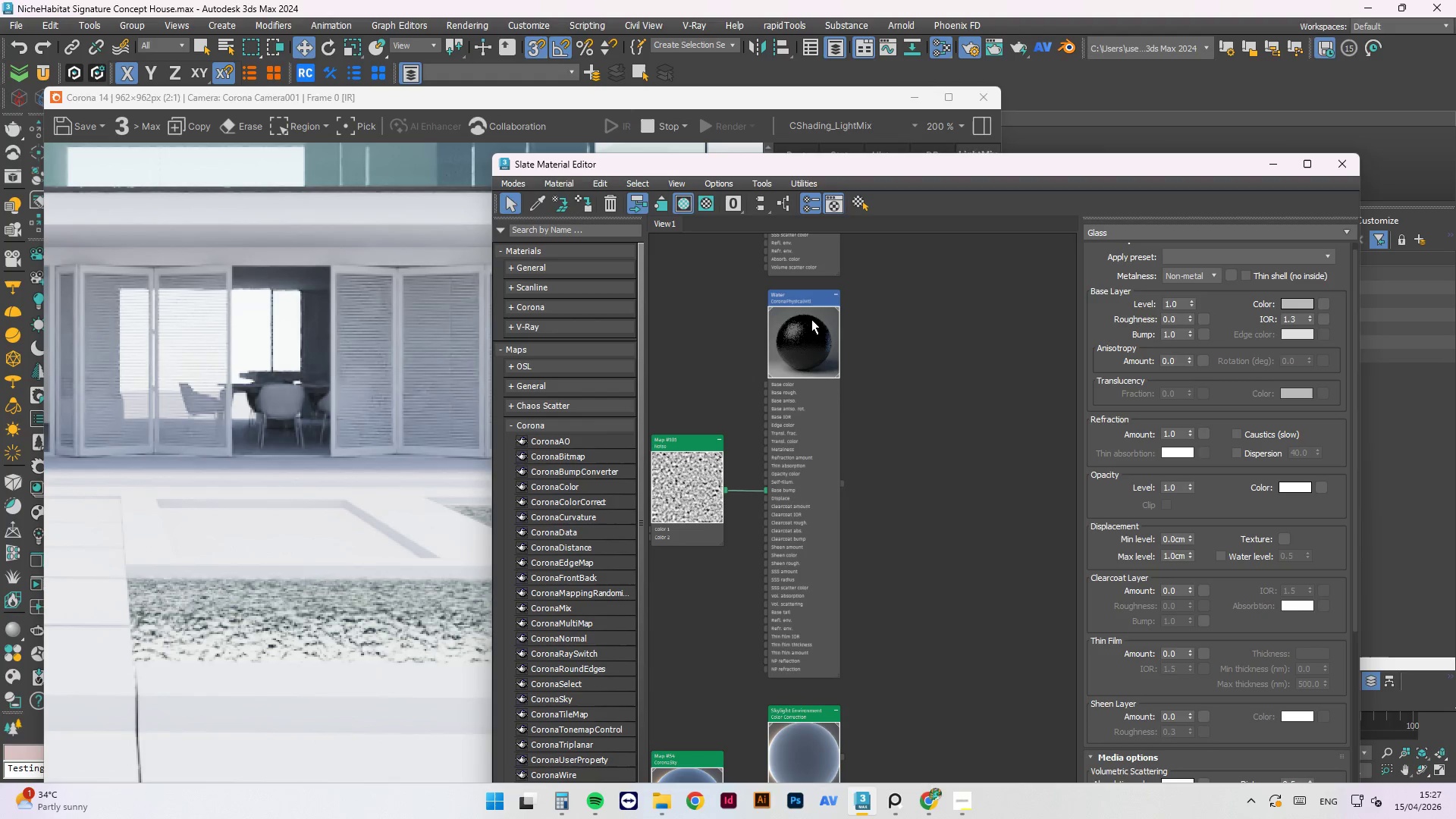 
mouse_move([1280, 285])
 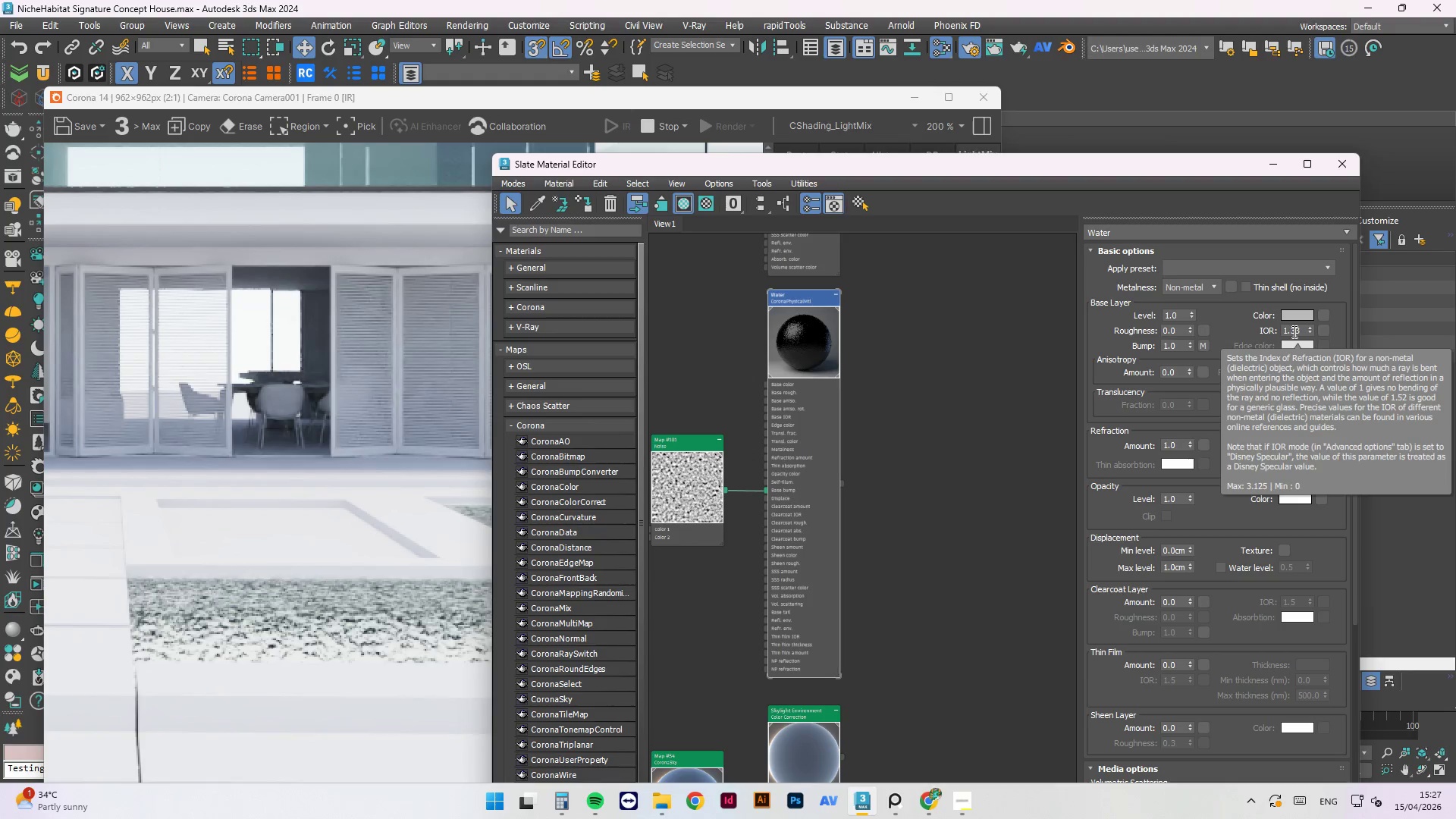 
double_click([1293, 331])
 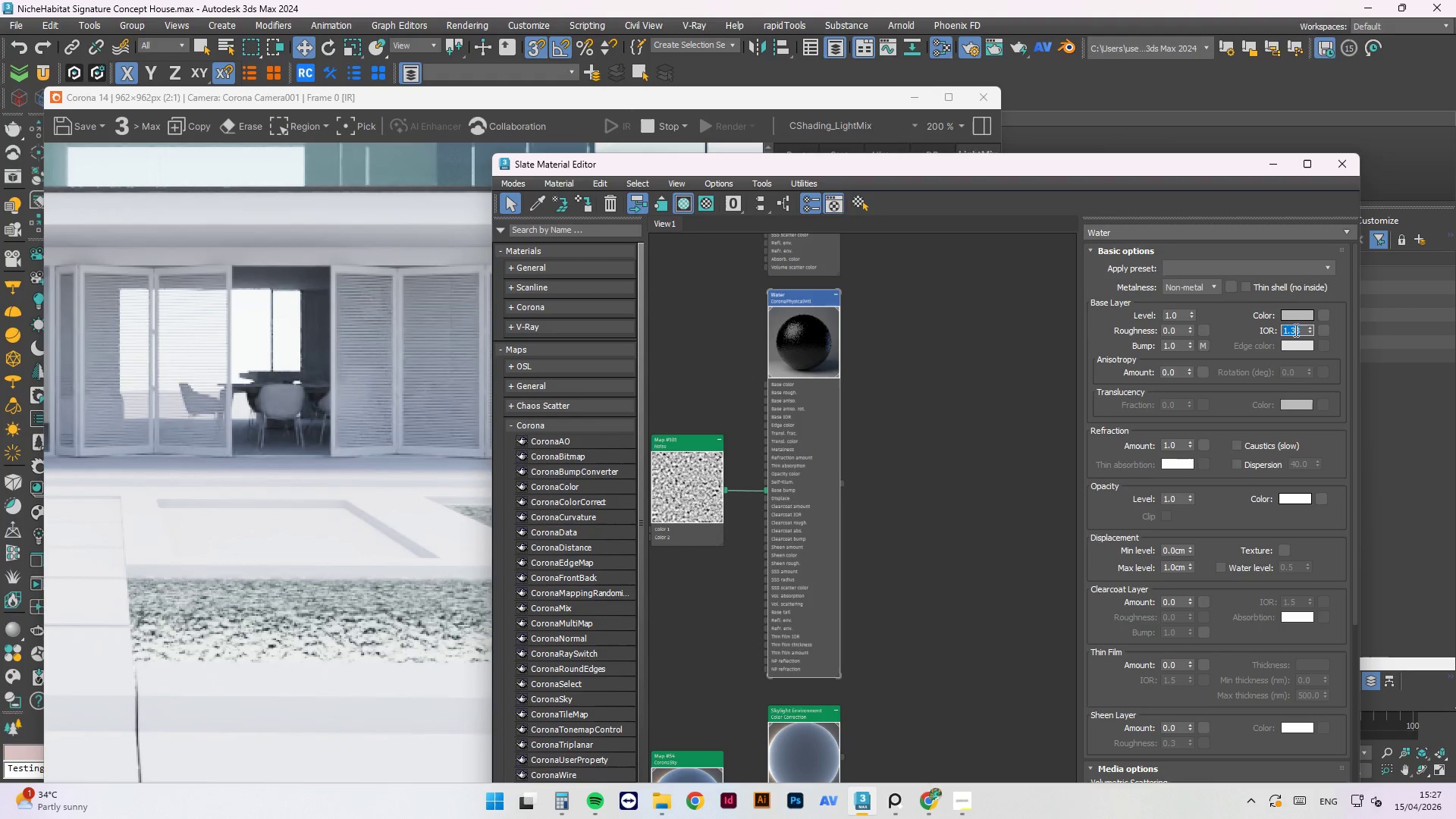 
key(Numpad1)
 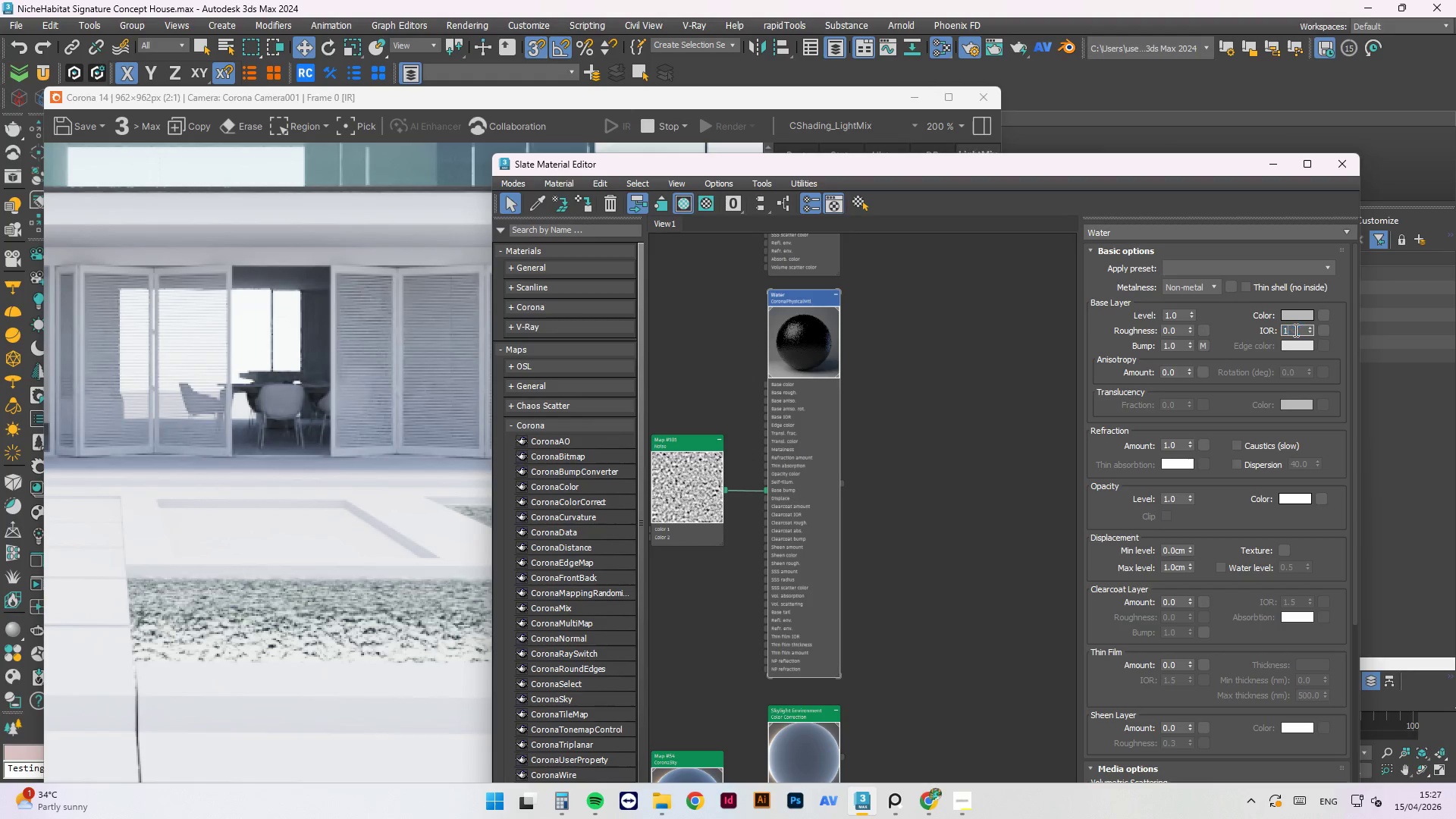 
key(NumpadDecimal)
 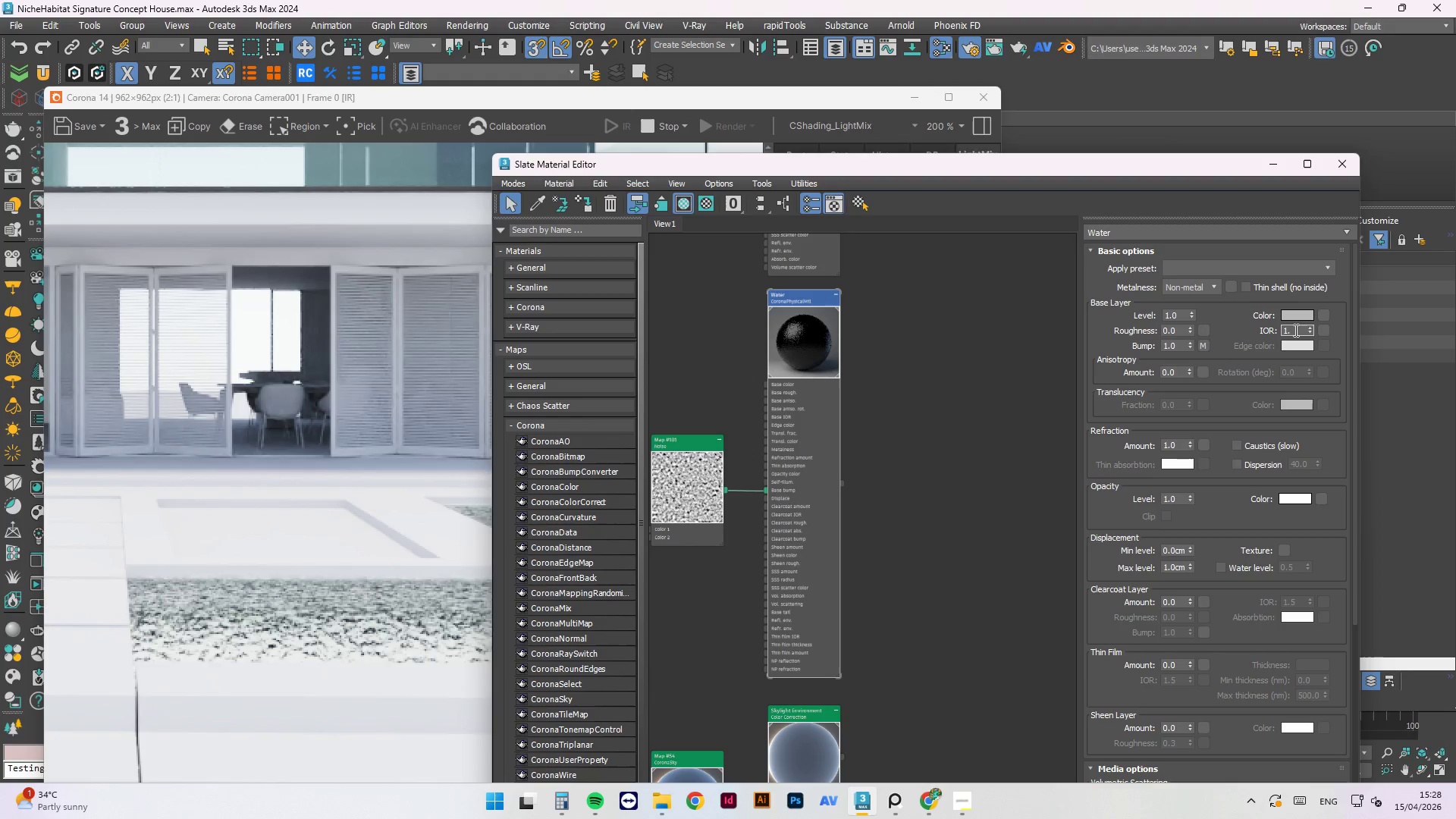 
key(Numpad3)
 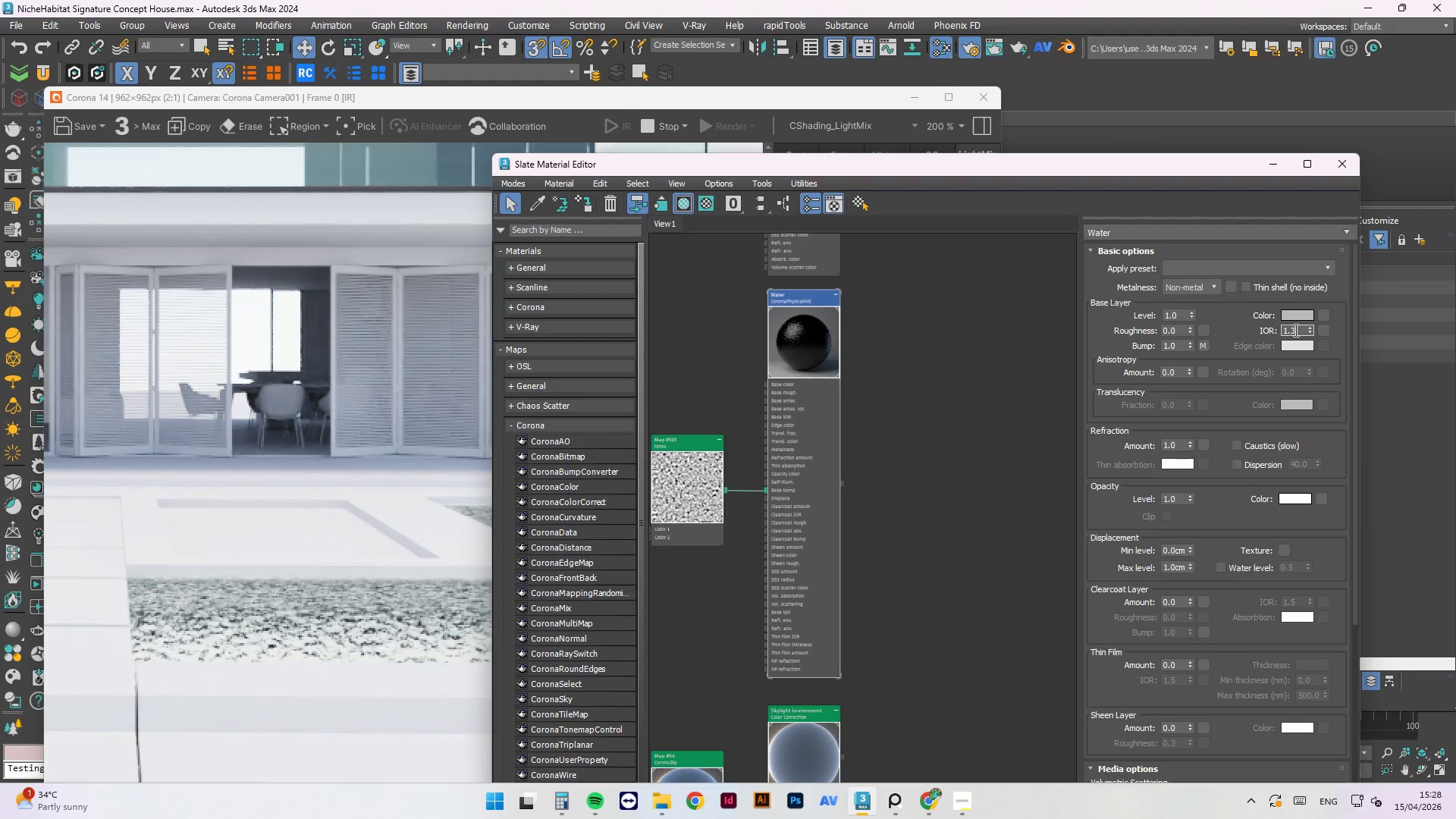 
key(NumpadEnter)
 